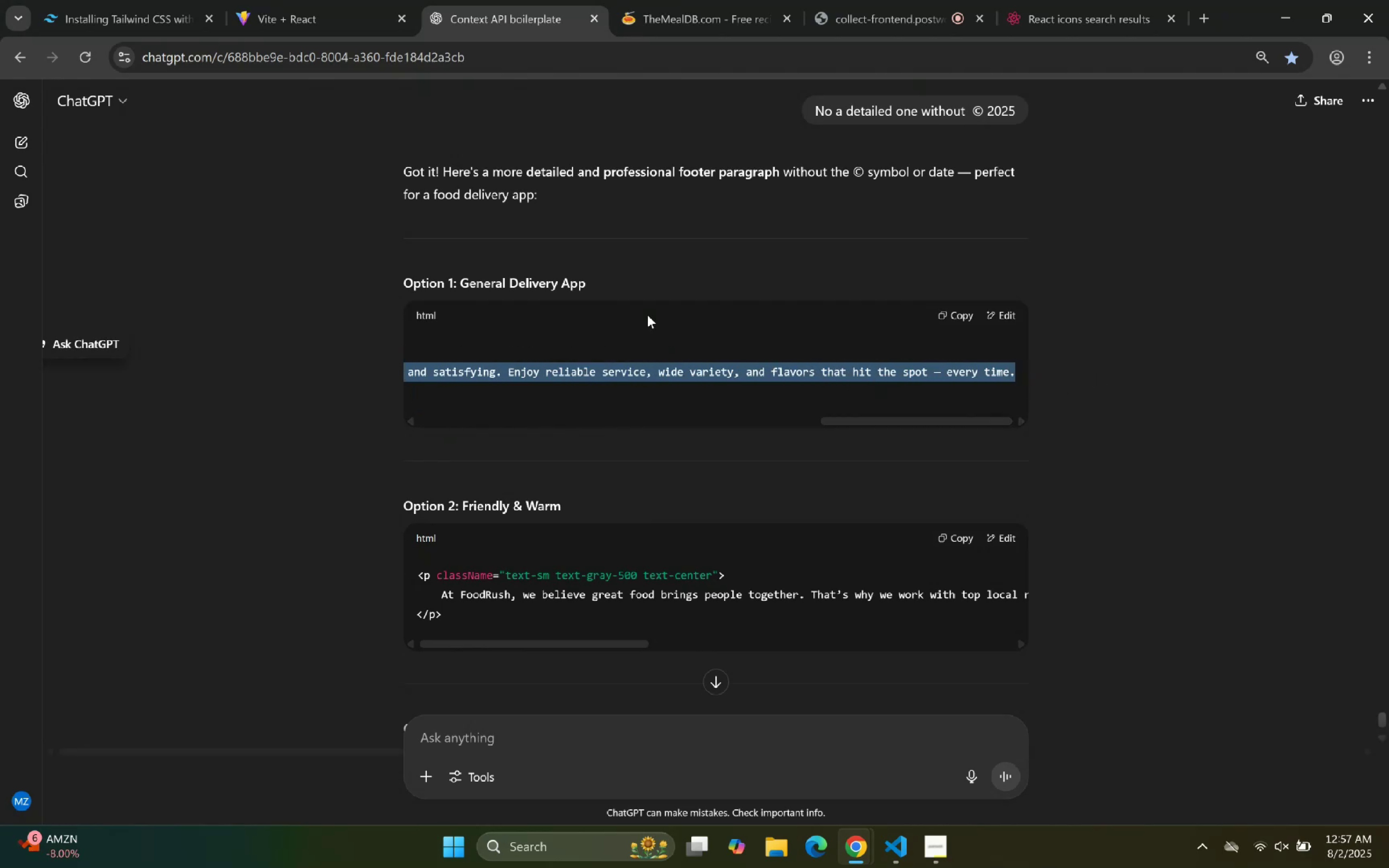 
key(Control+C)
 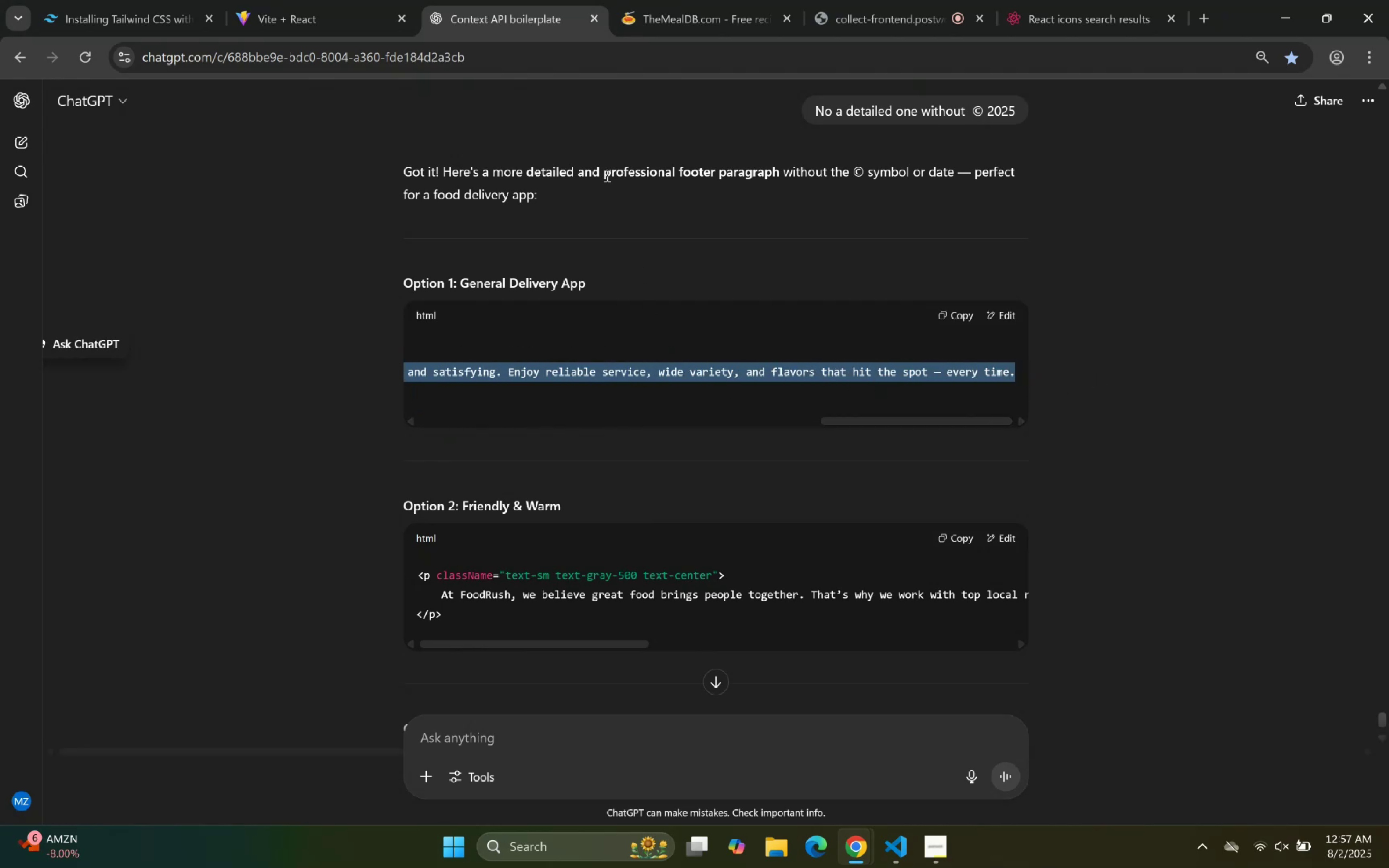 
key(Control+C)
 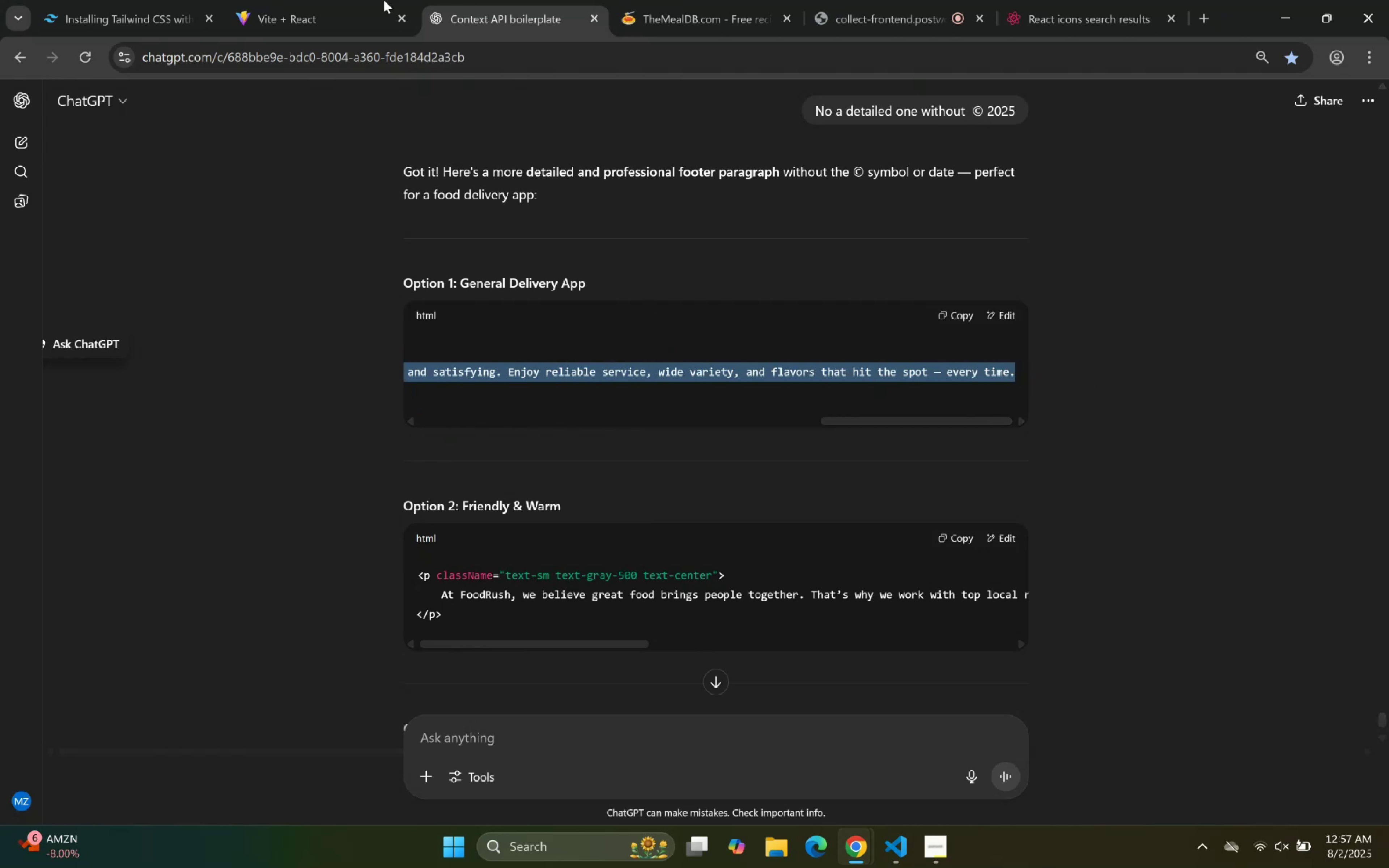 
left_click([380, 0])
 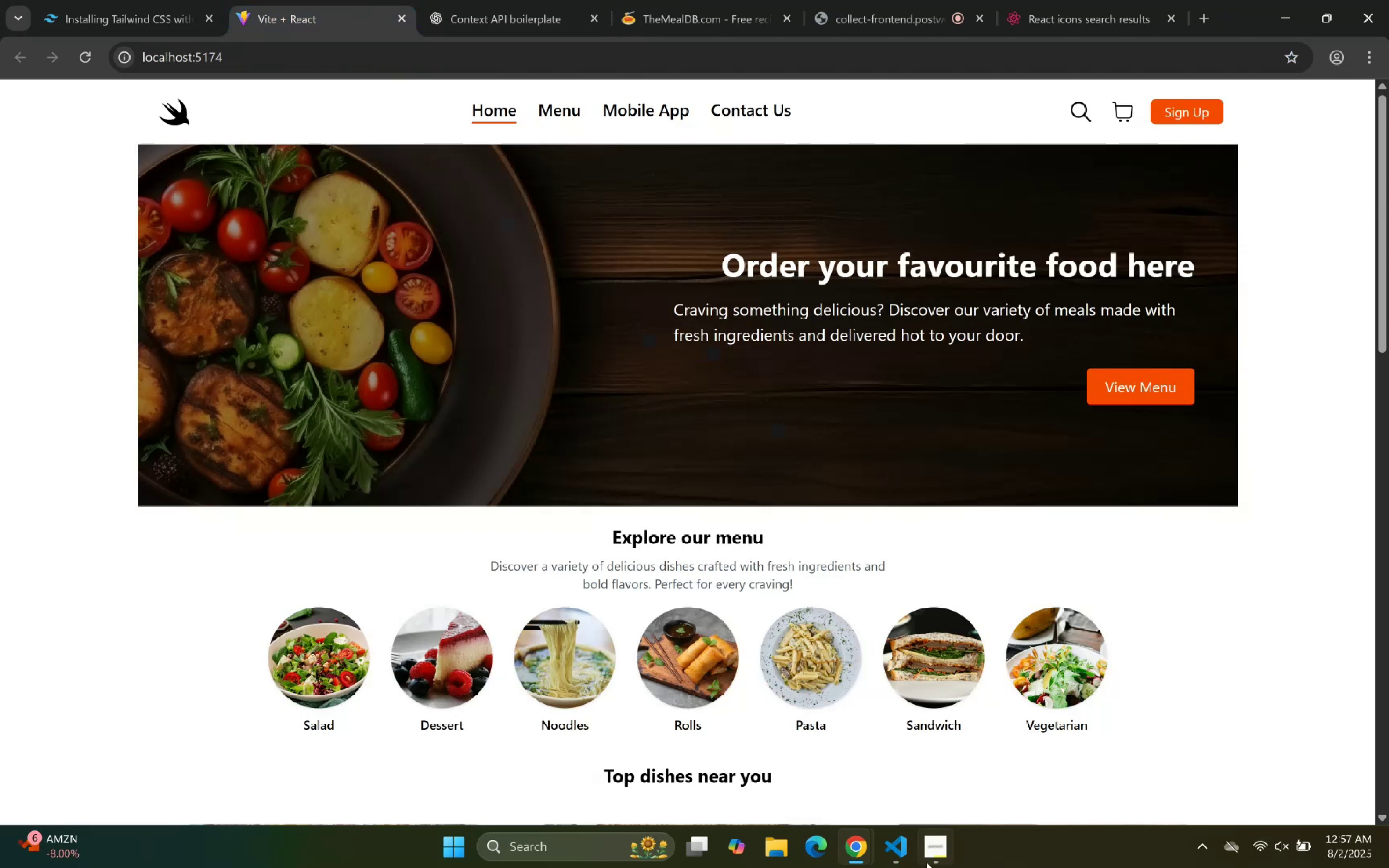 
left_click([900, 838])
 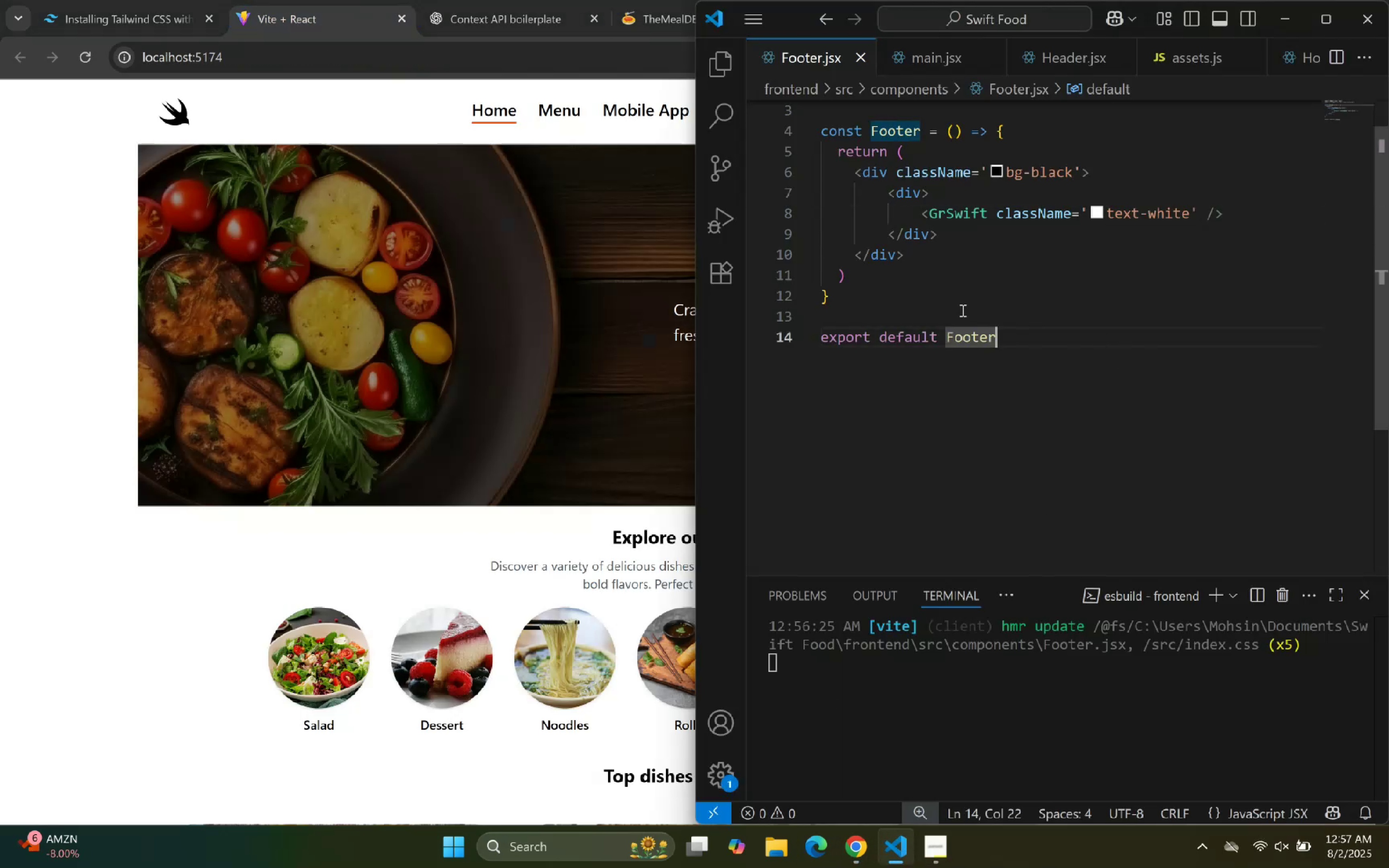 
left_click([972, 238])
 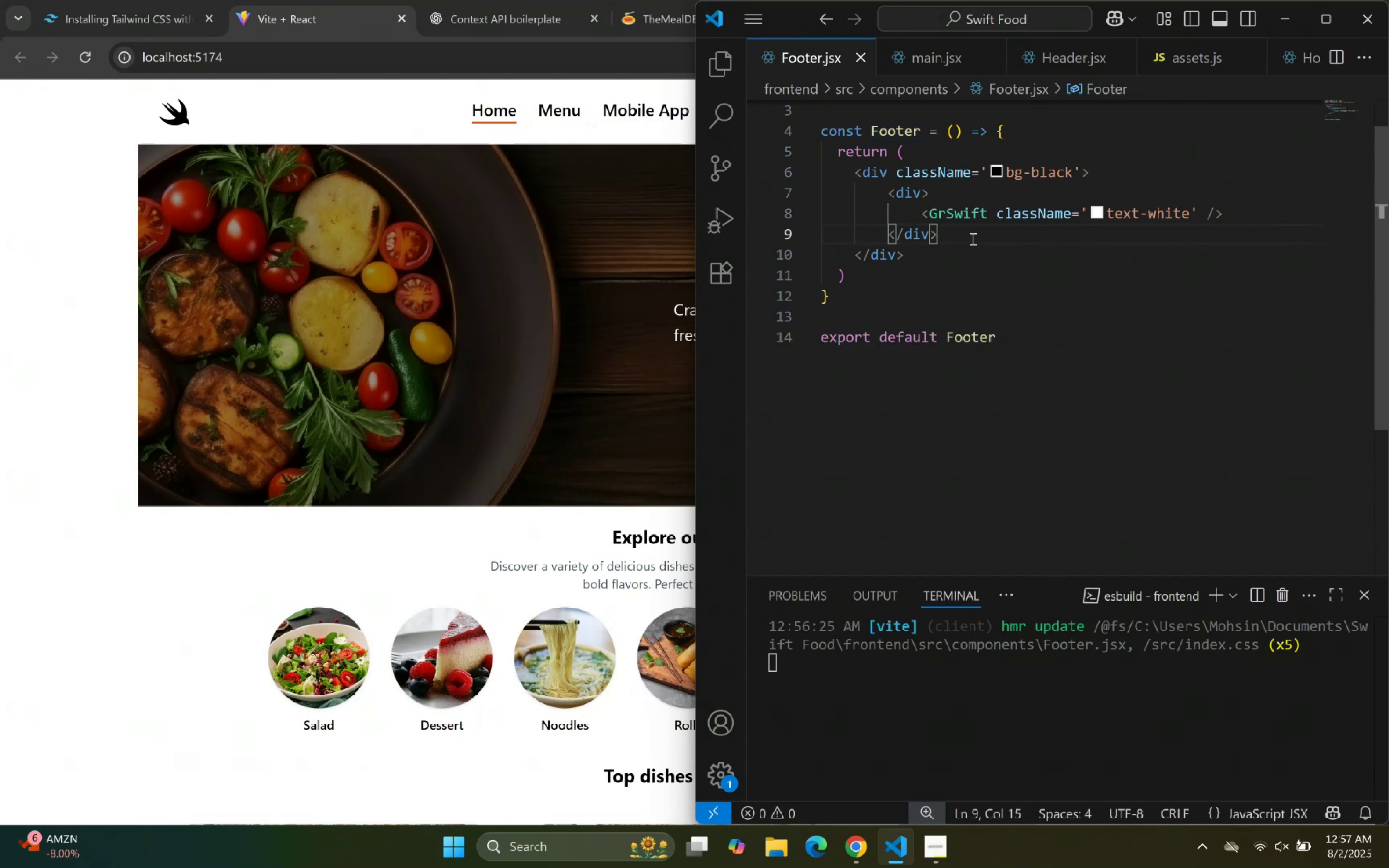 
key(Enter)
 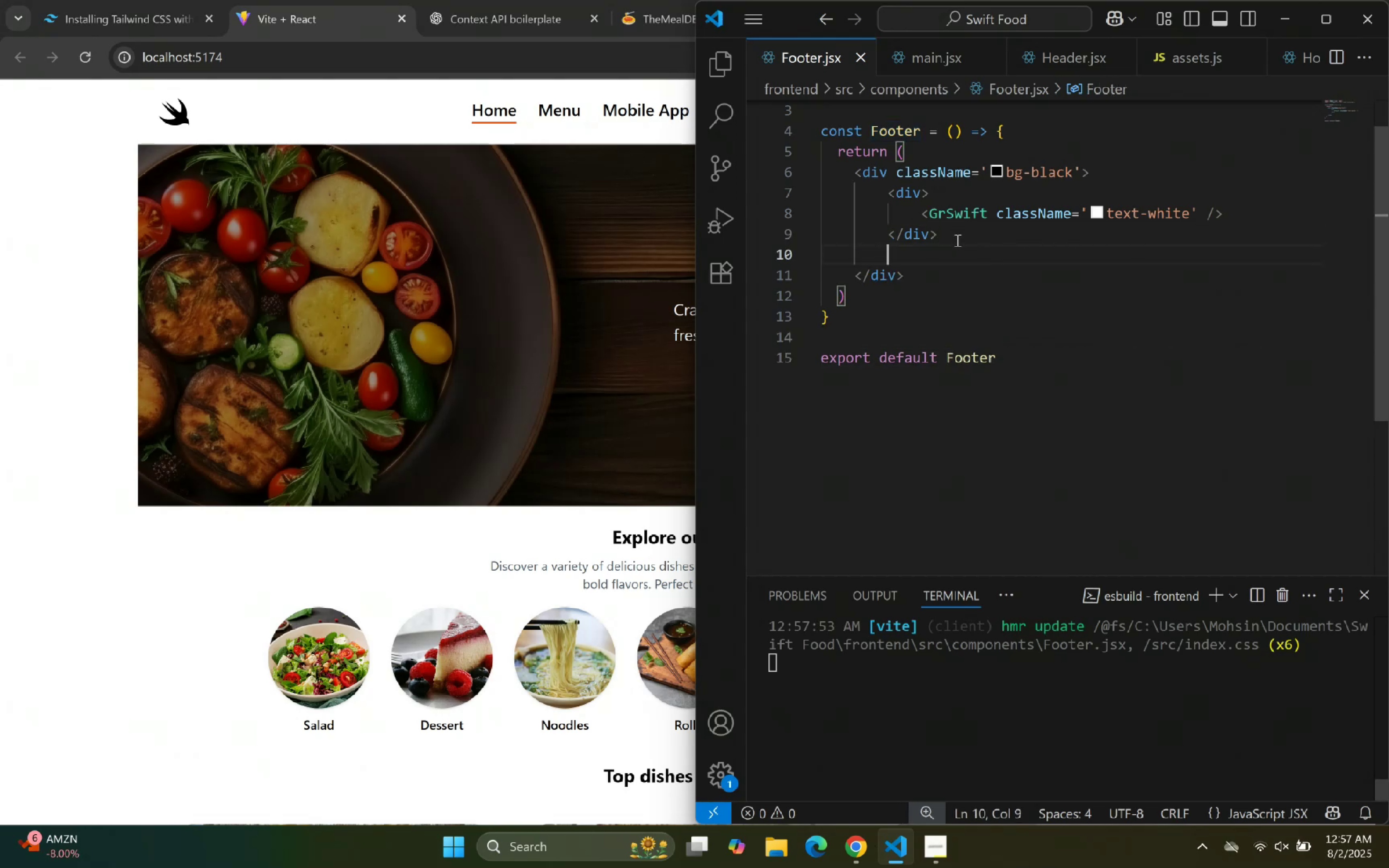 
key(ArrowUp)
 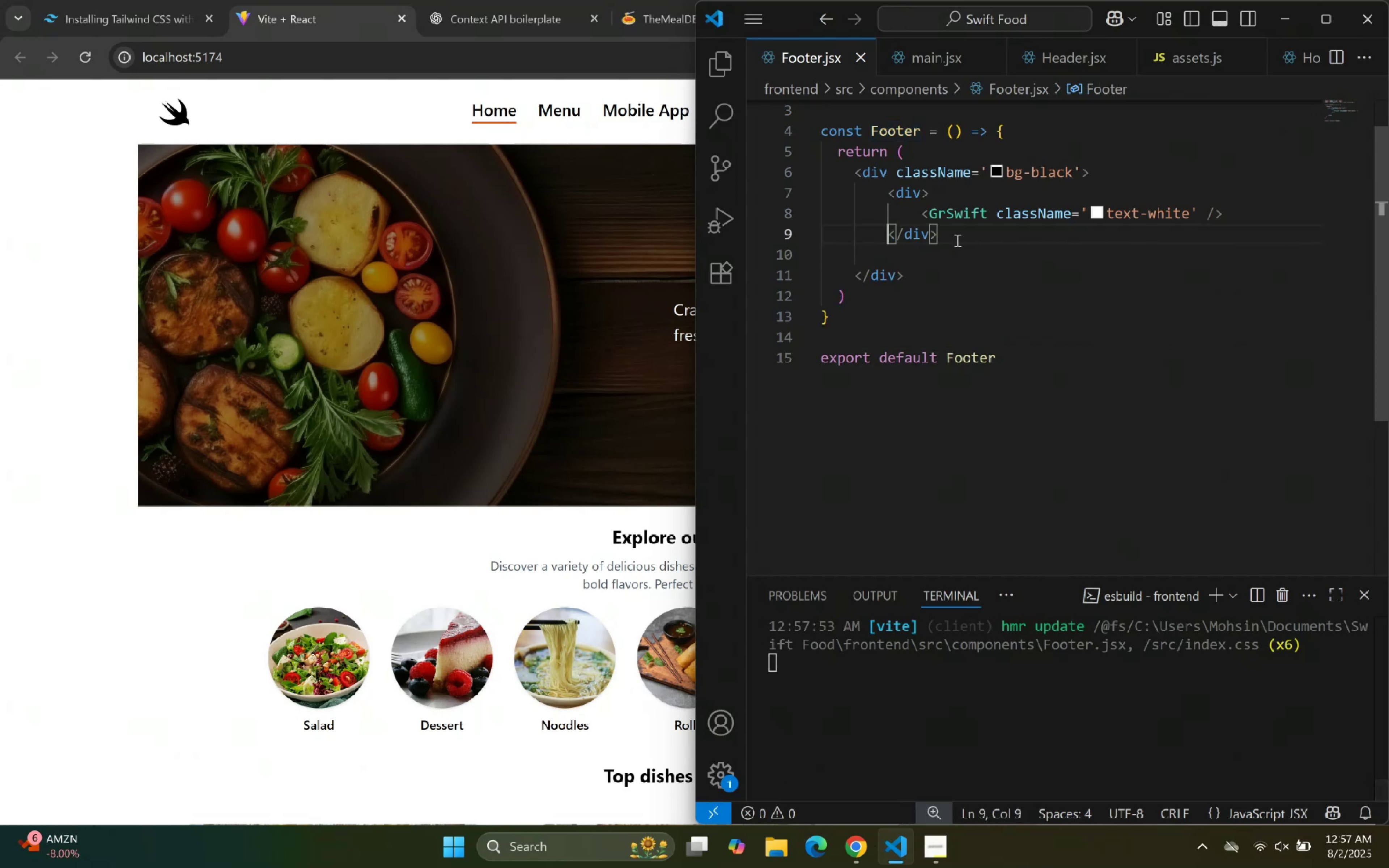 
key(ArrowDown)
 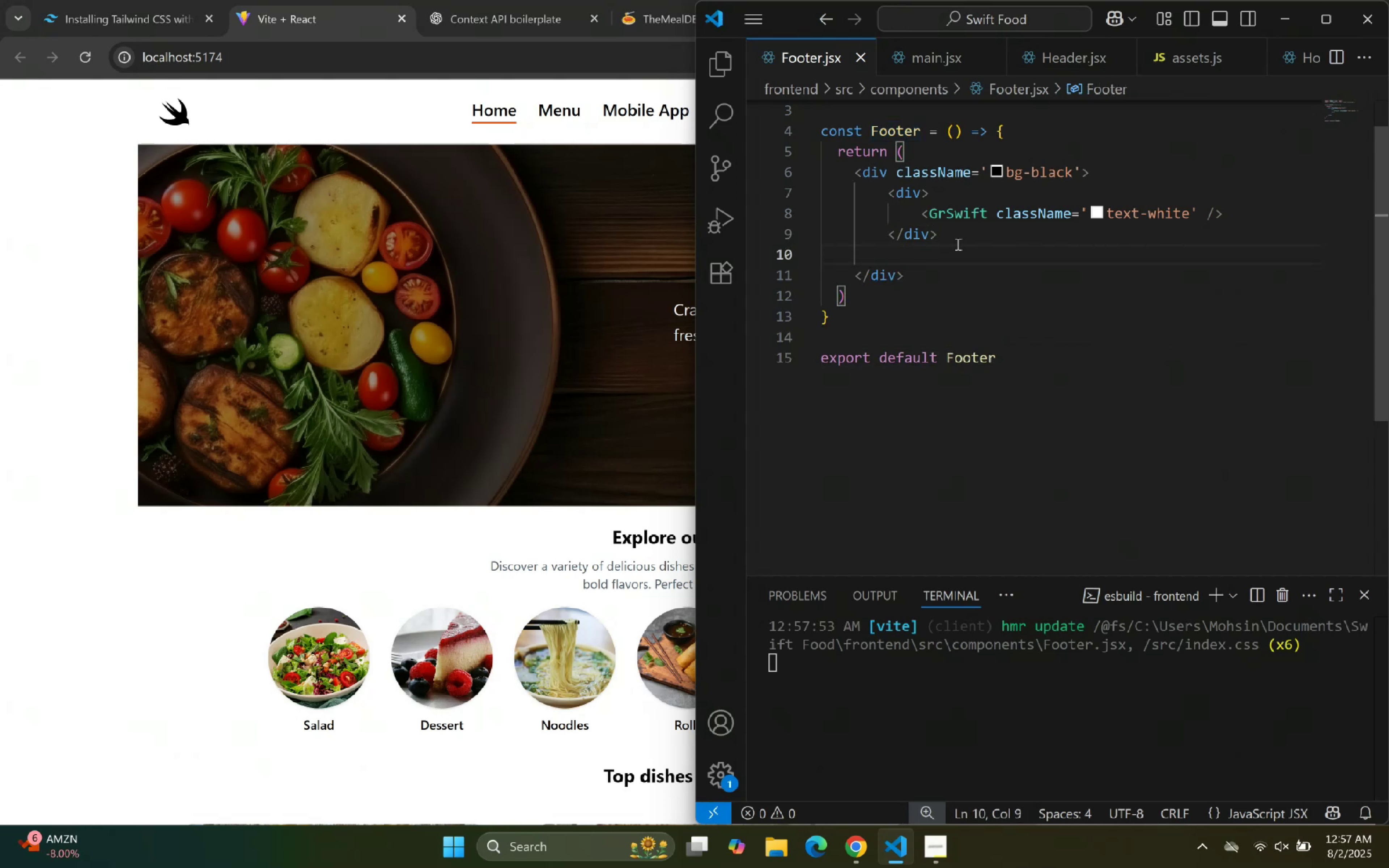 
type(div)
 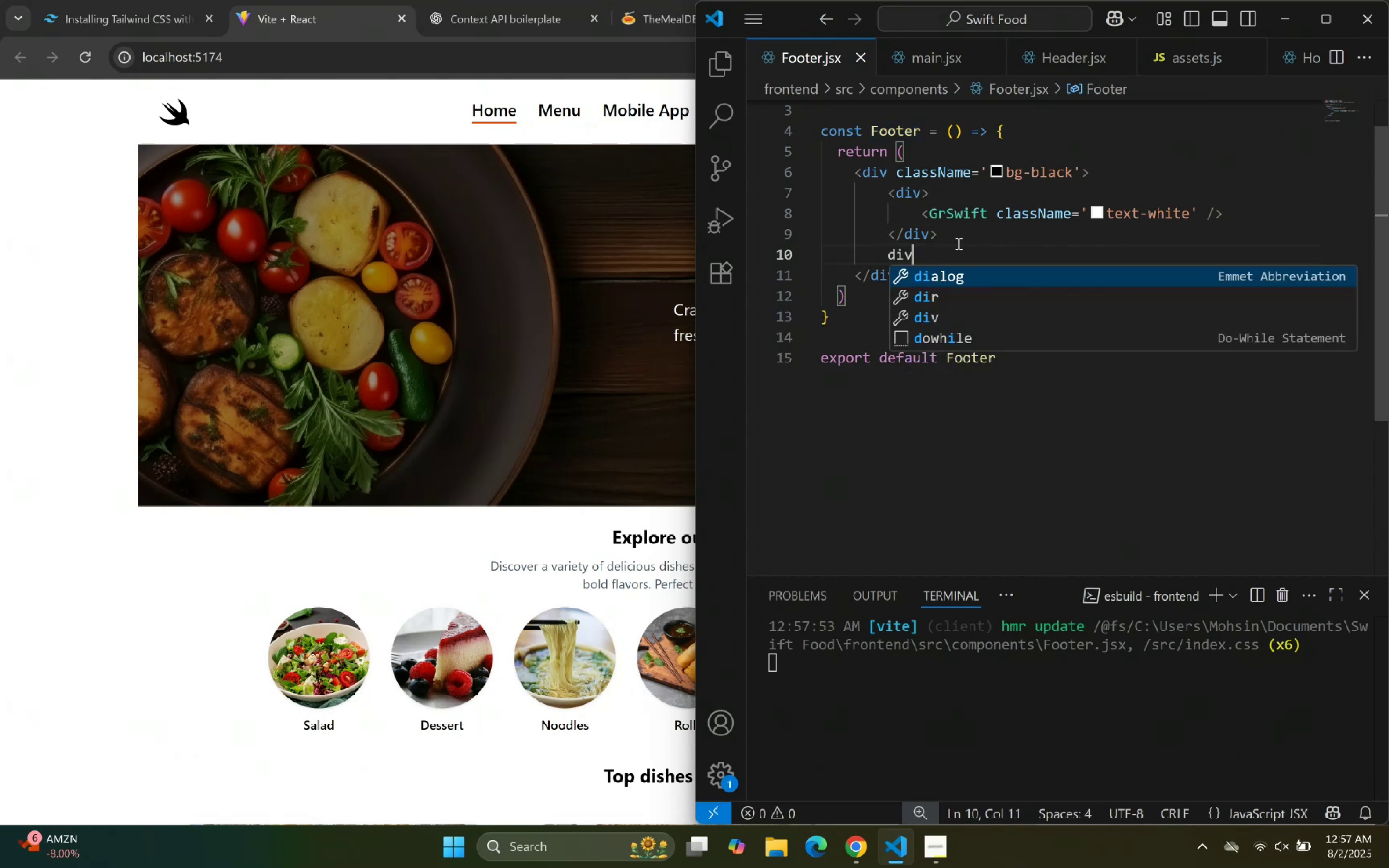 
key(Enter)
 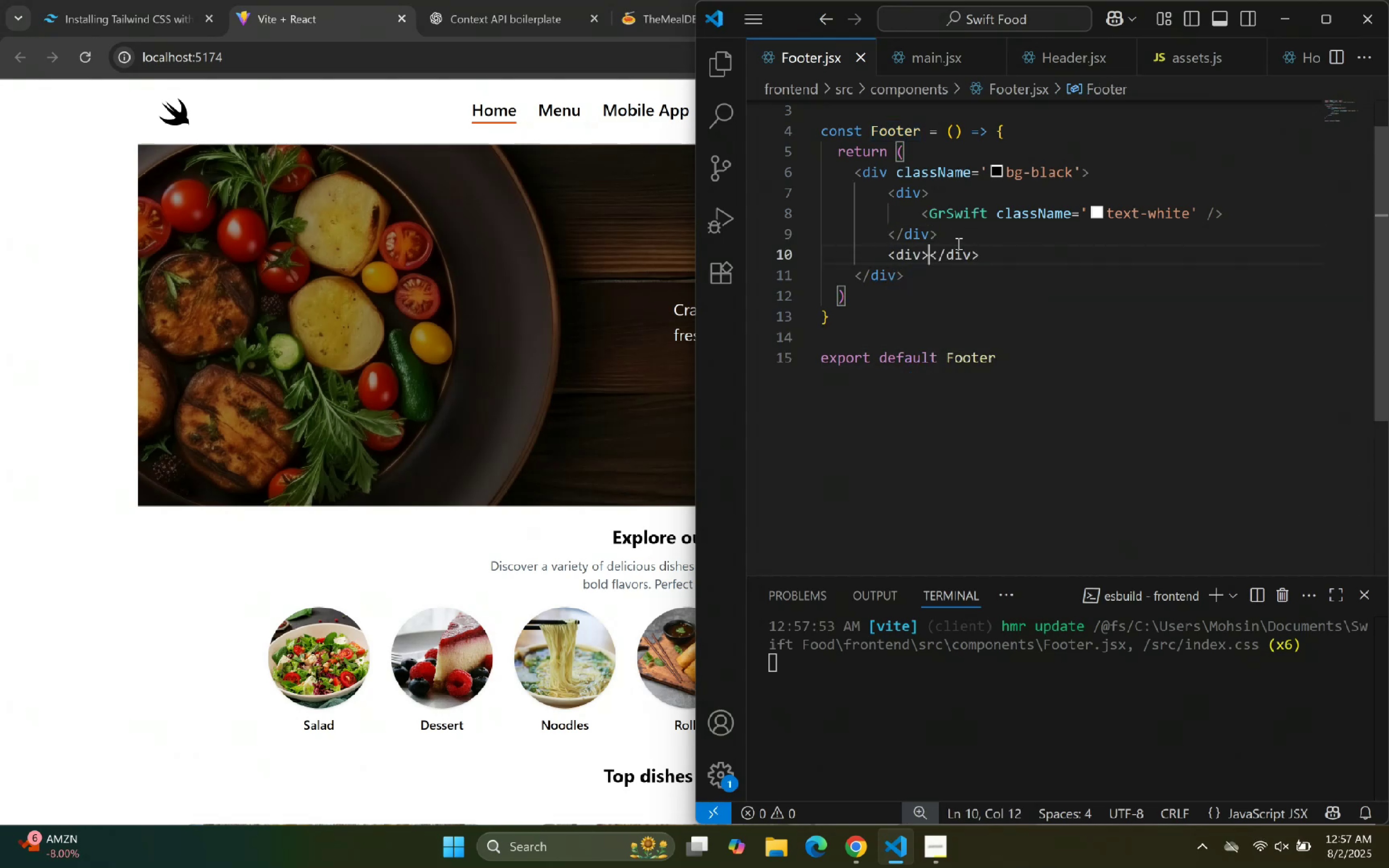 
key(Enter)
 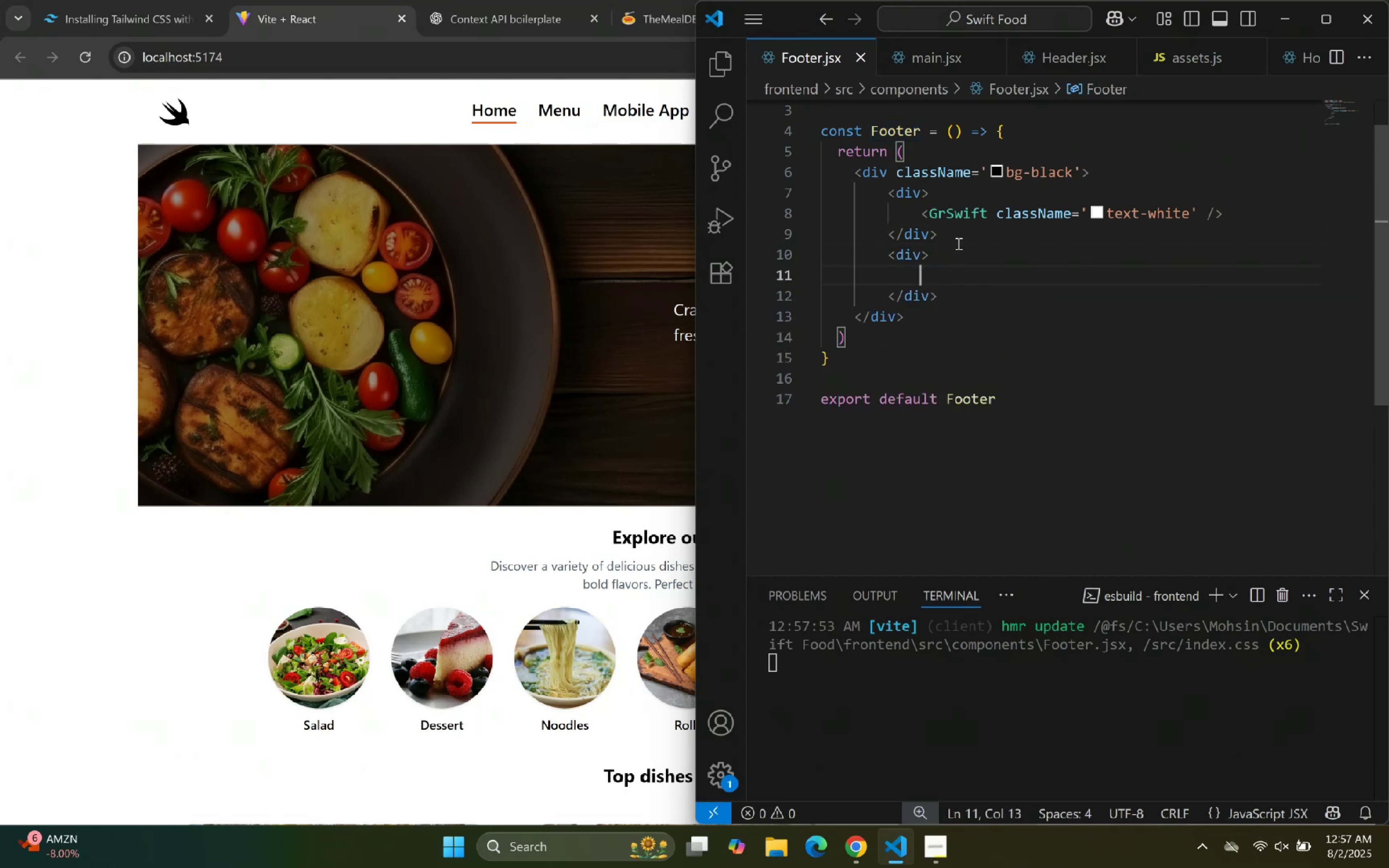 
key(P)
 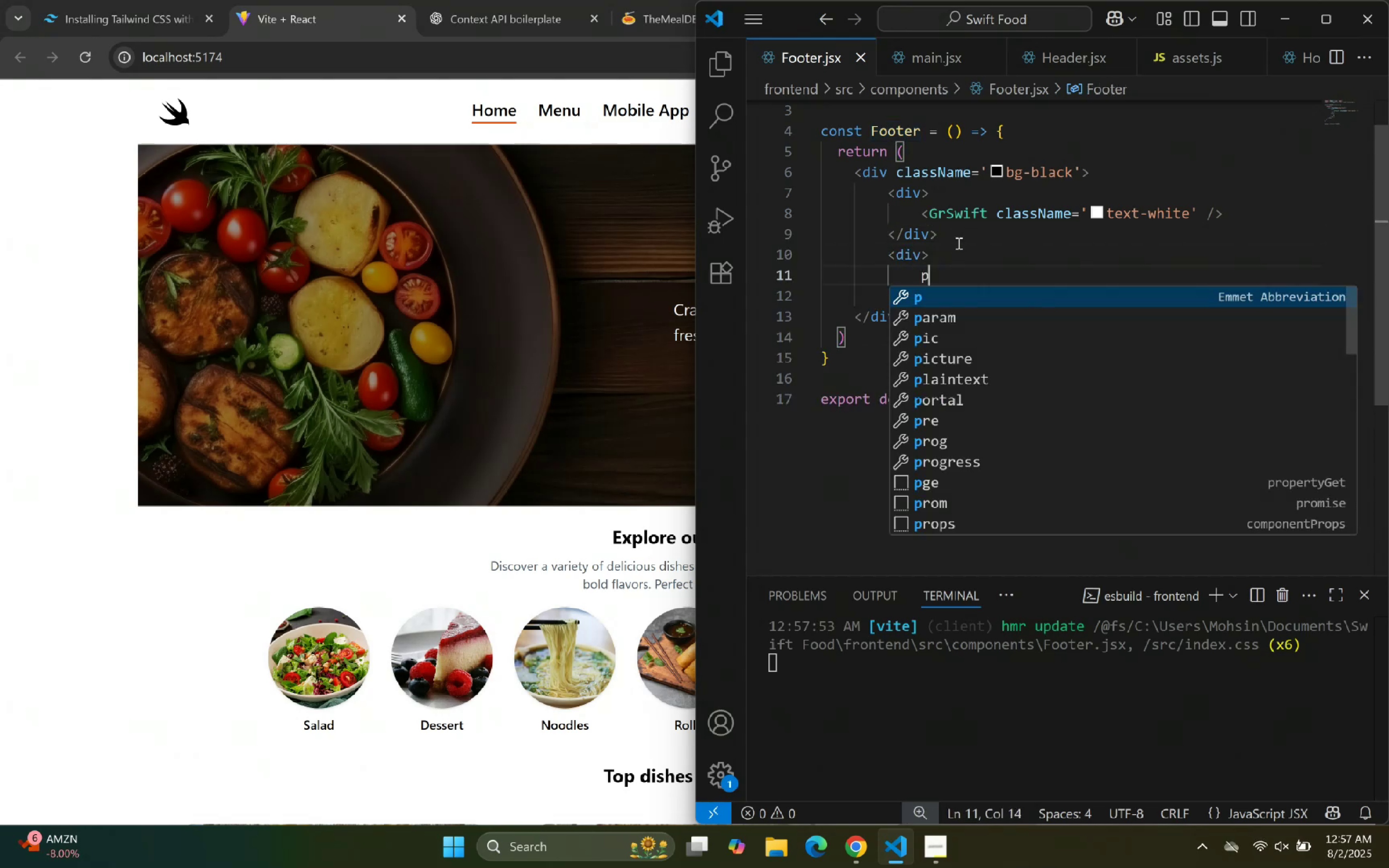 
key(Enter)
 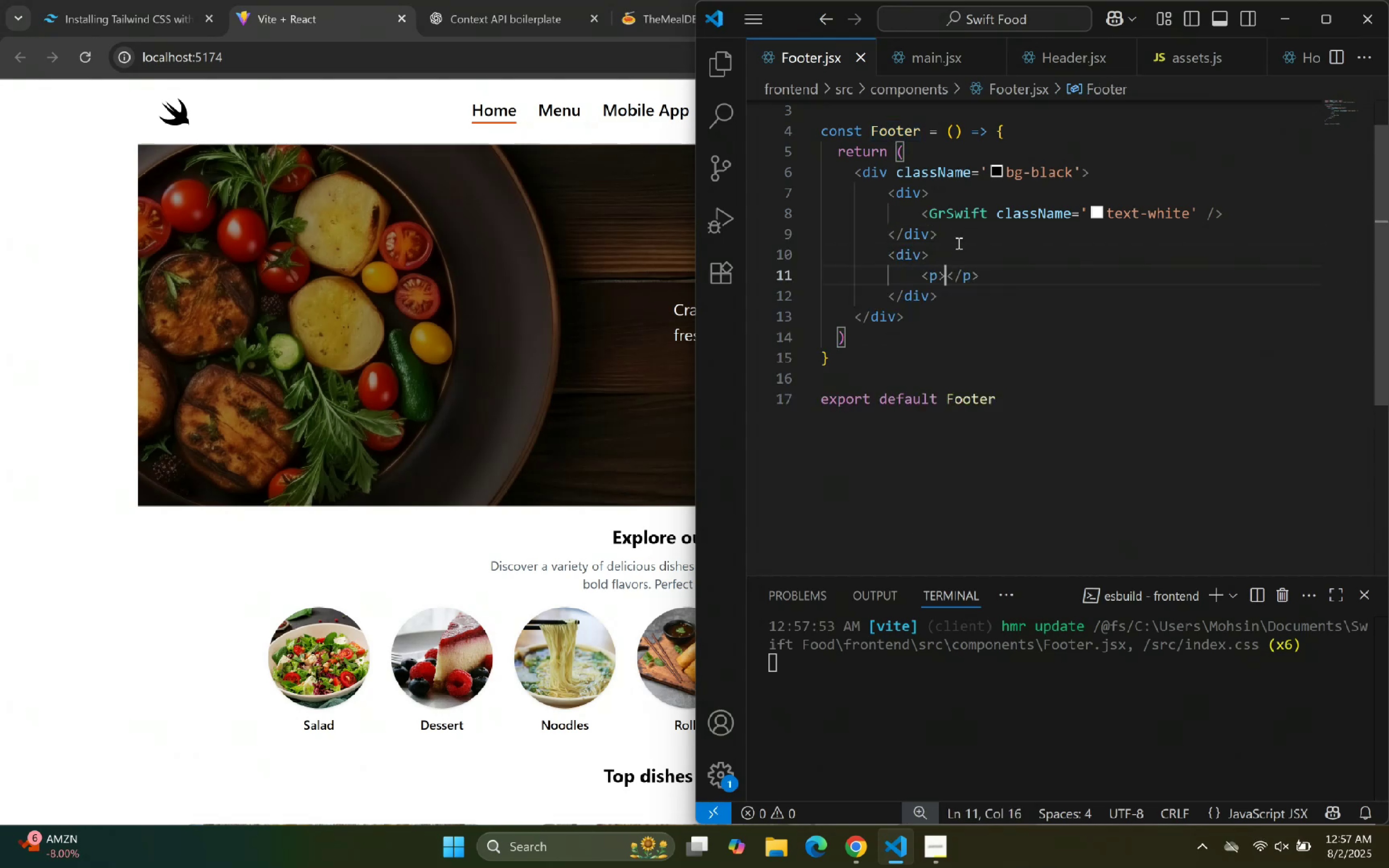 
key(Enter)
 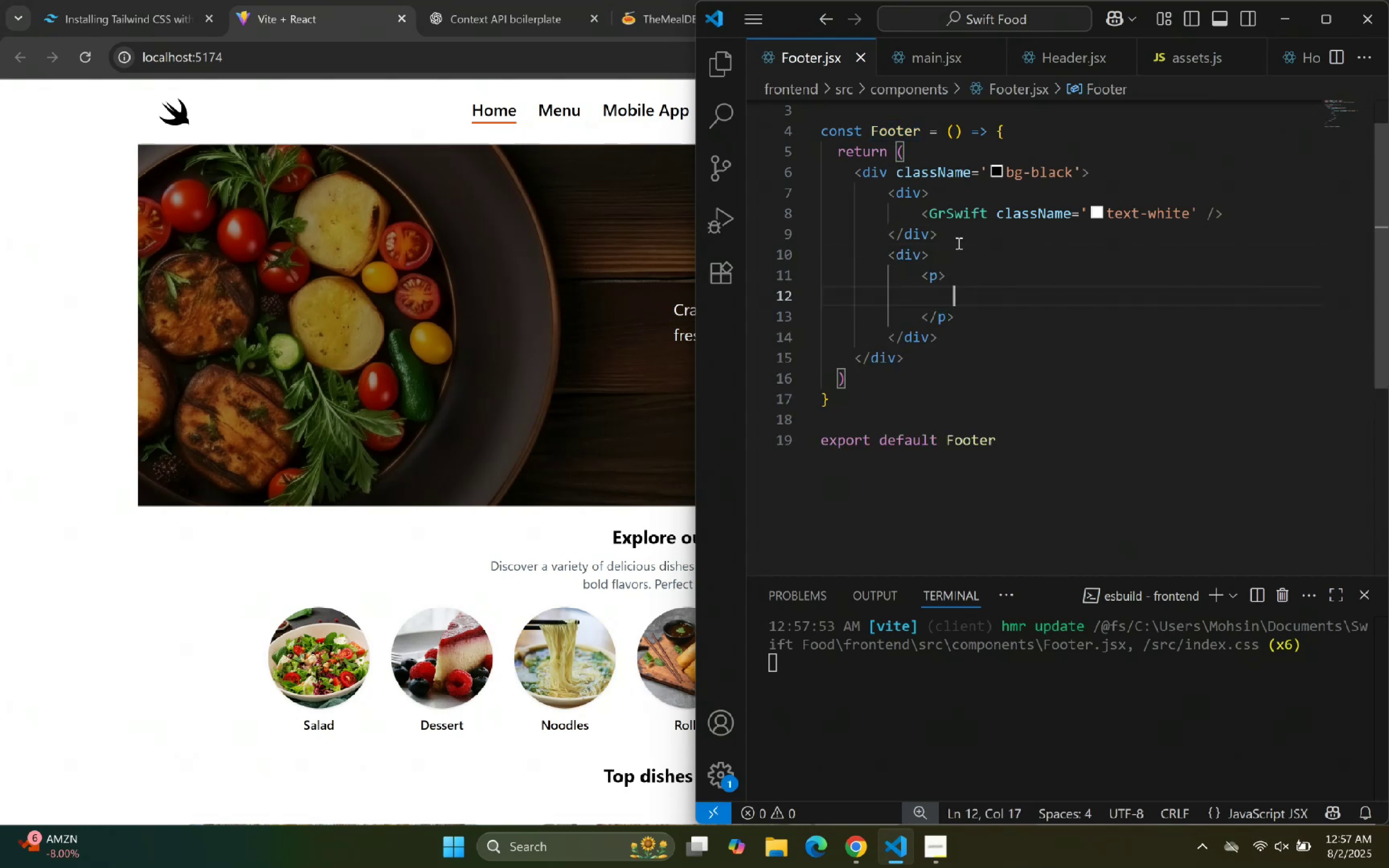 
key(Control+ControlLeft)
 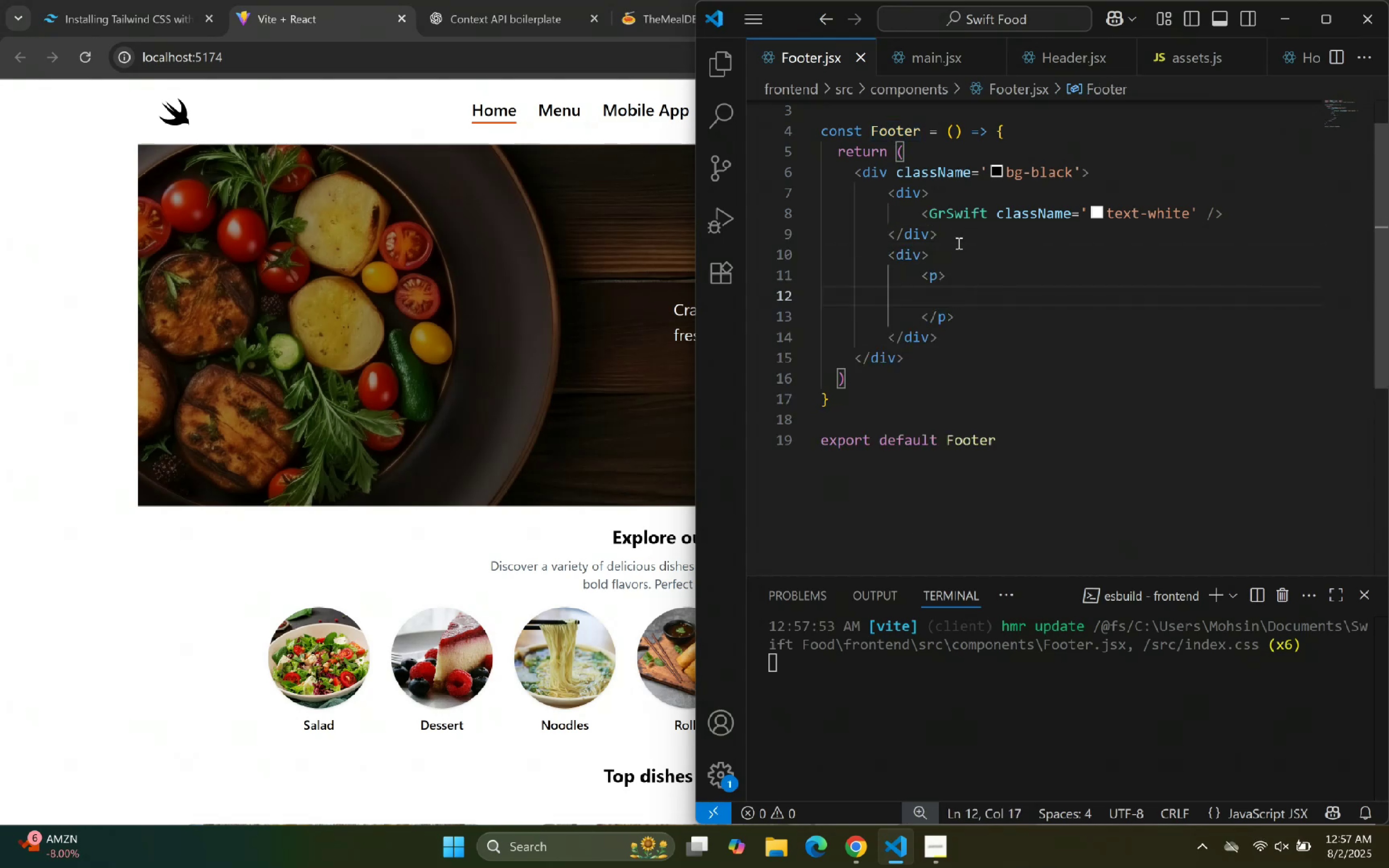 
key(Control+V)
 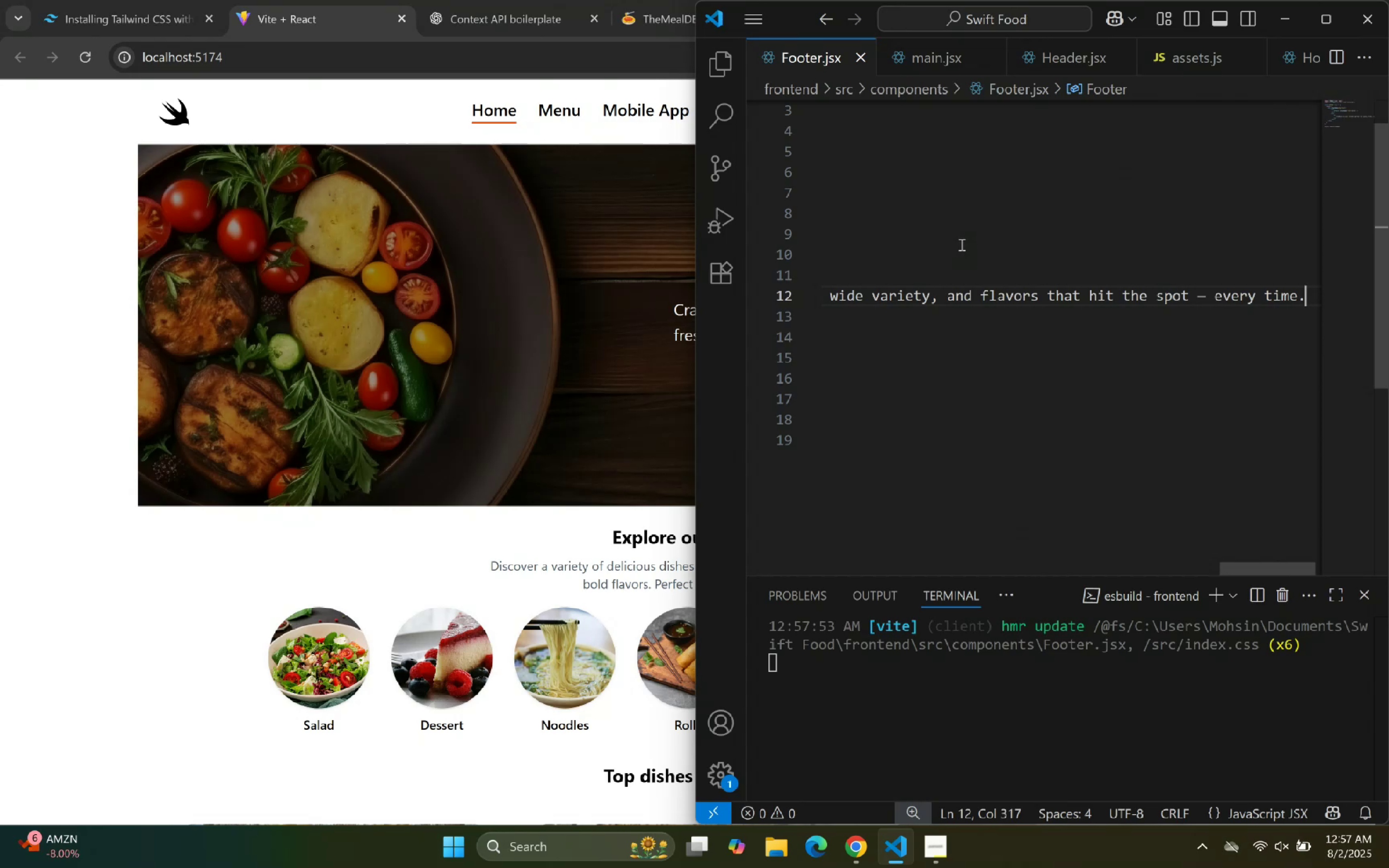 
key(Alt+Z)
 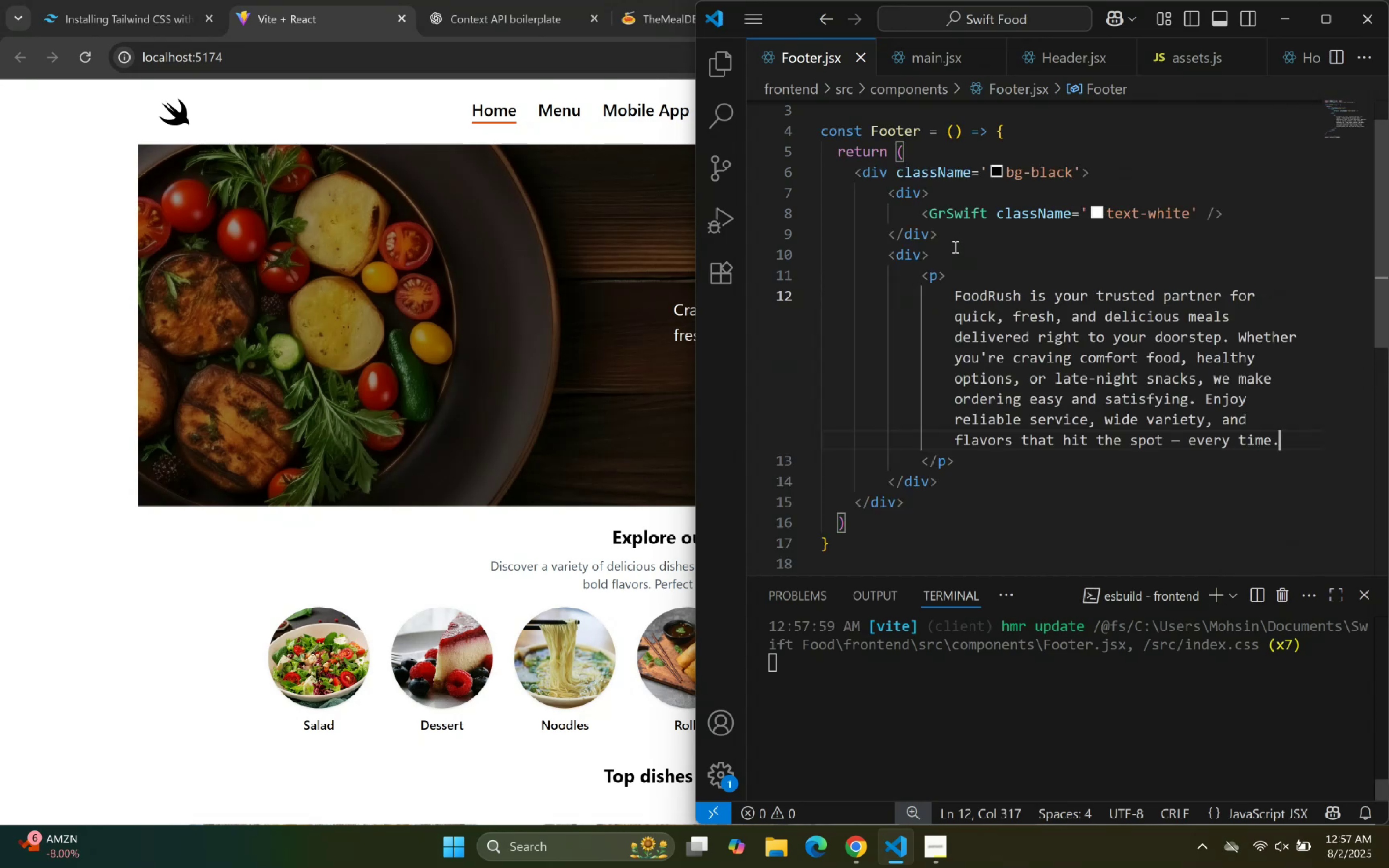 
left_click([953, 271])
 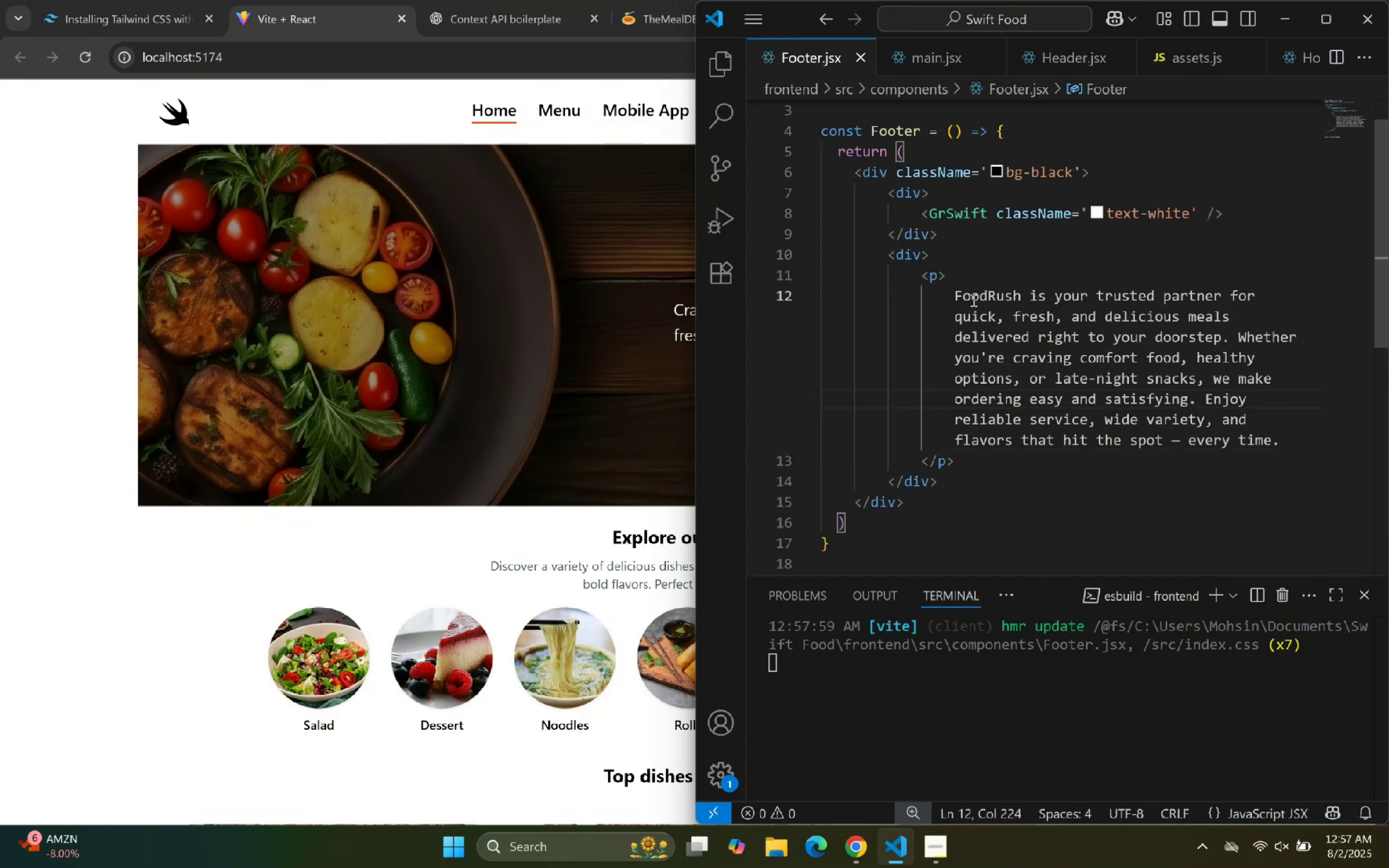 
double_click([973, 300])
 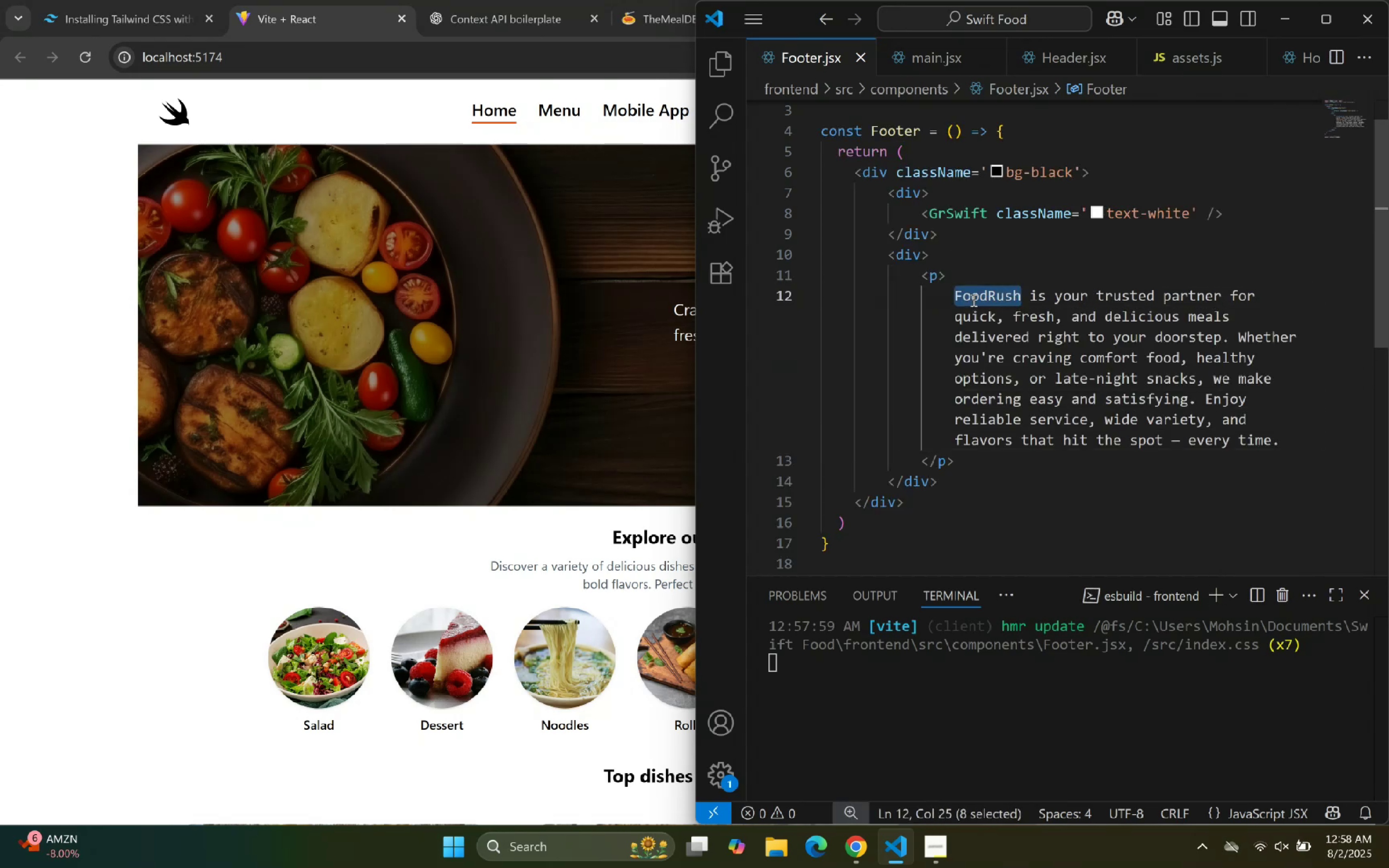 
type(SwiftFood)
 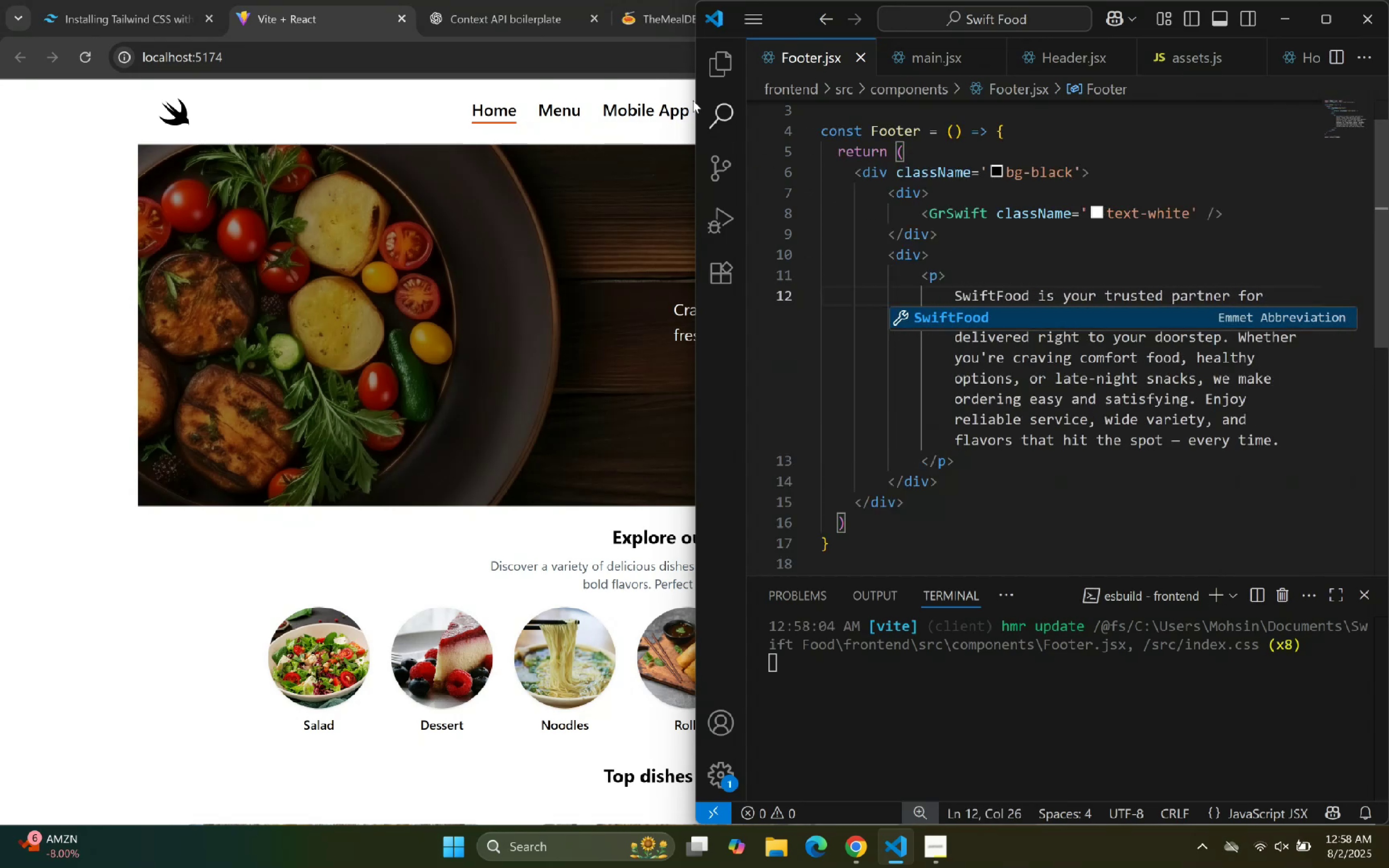 
left_click([728, 52])
 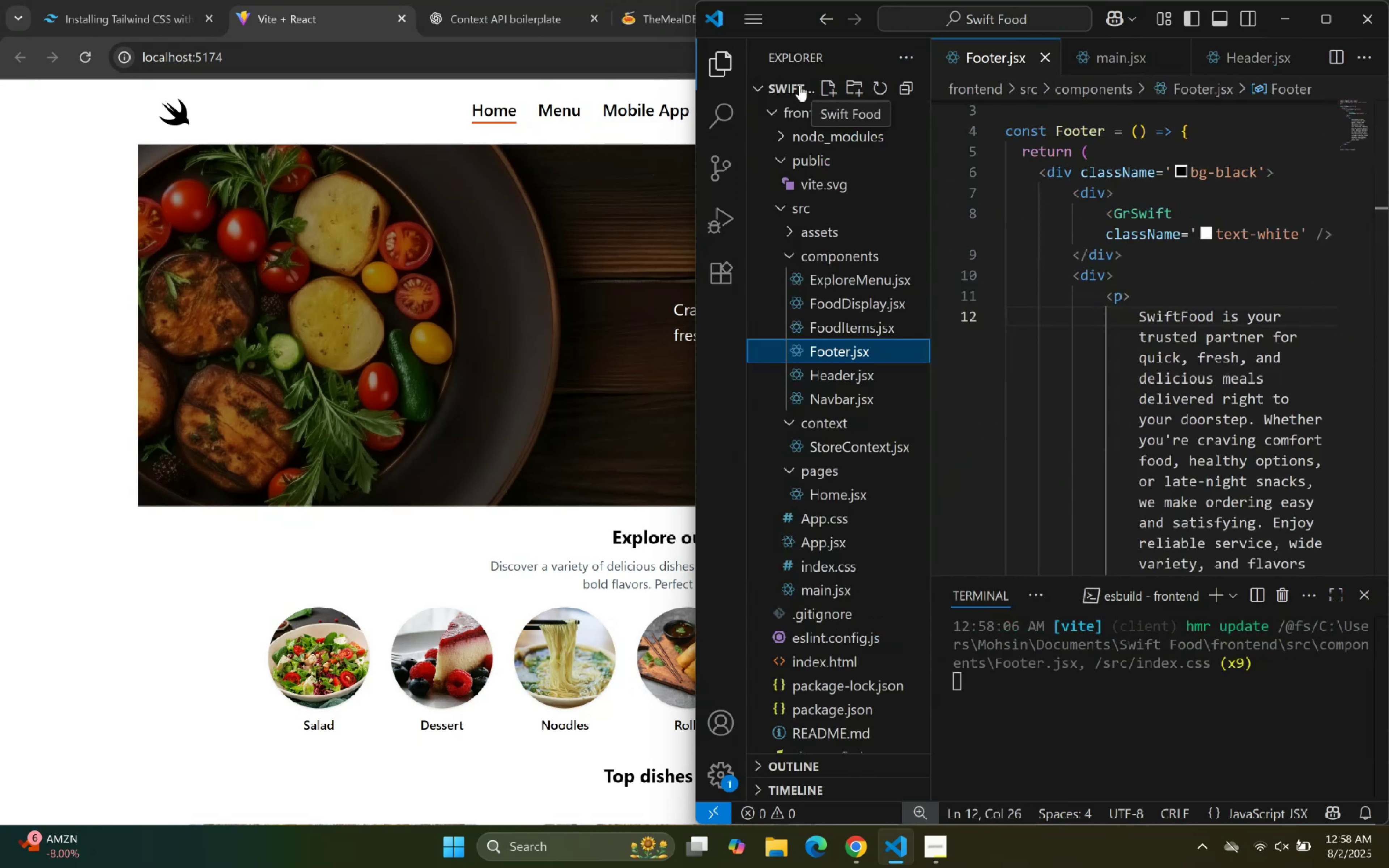 
left_click([727, 70])
 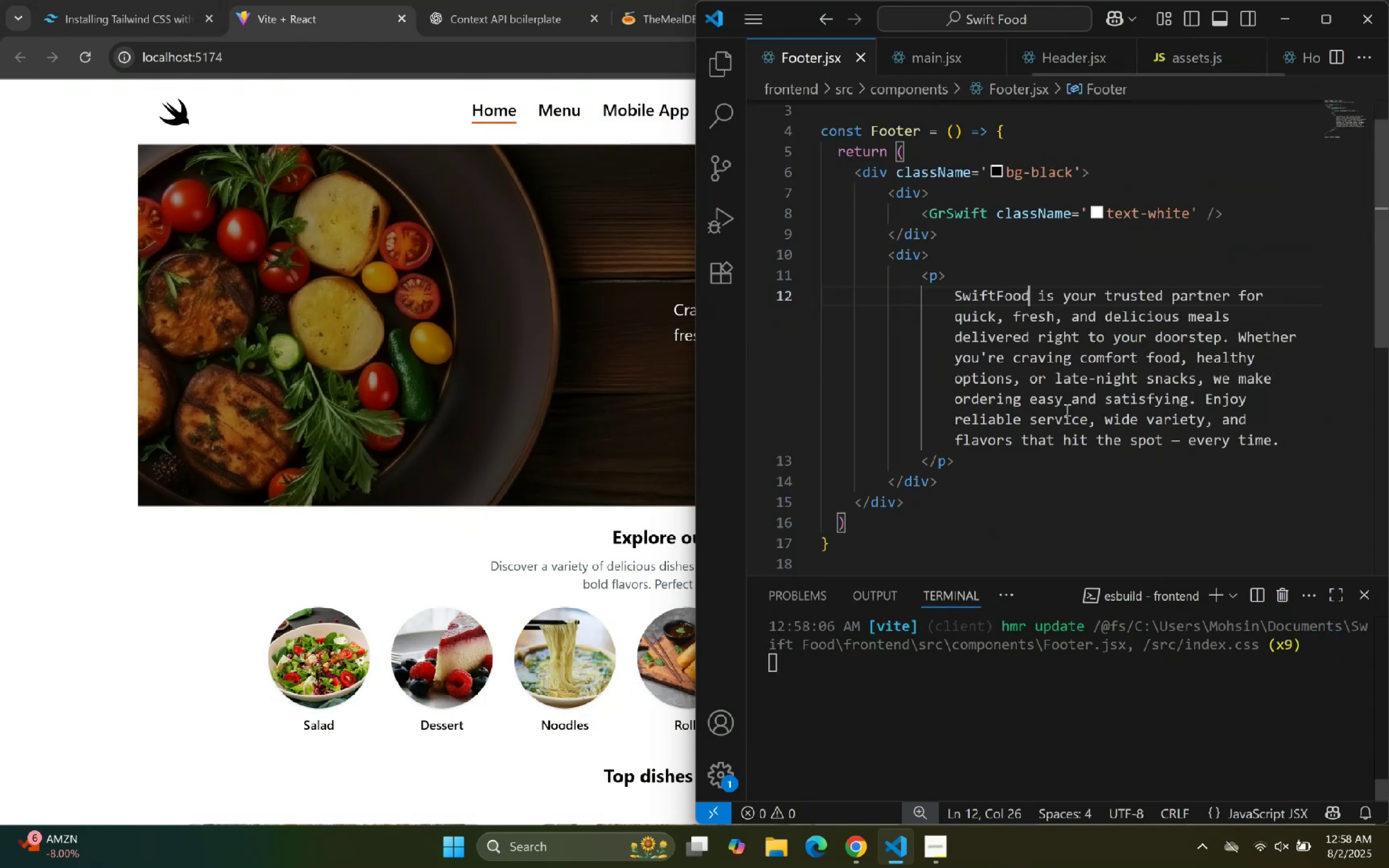 
left_click([1065, 410])
 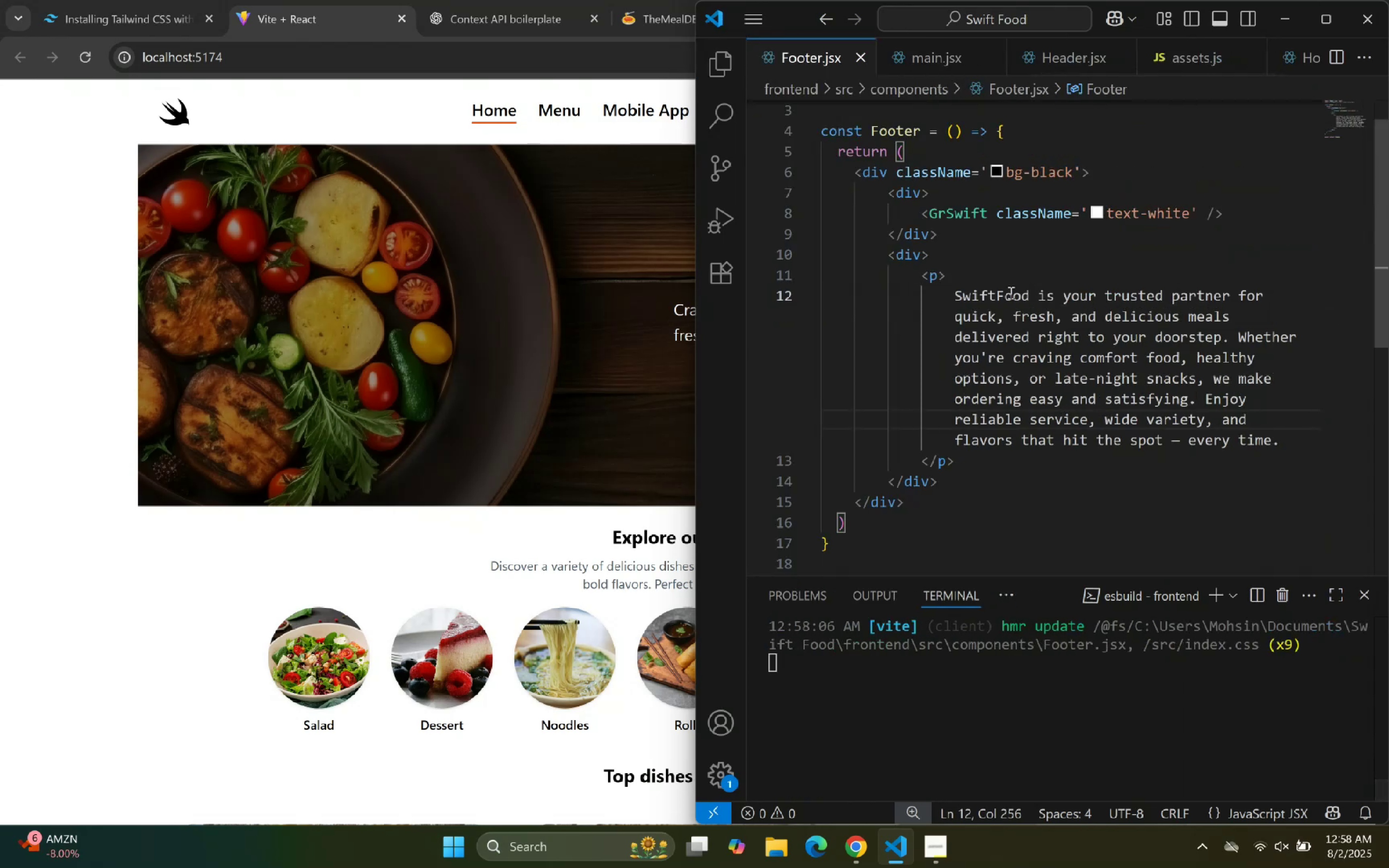 
left_click([995, 294])
 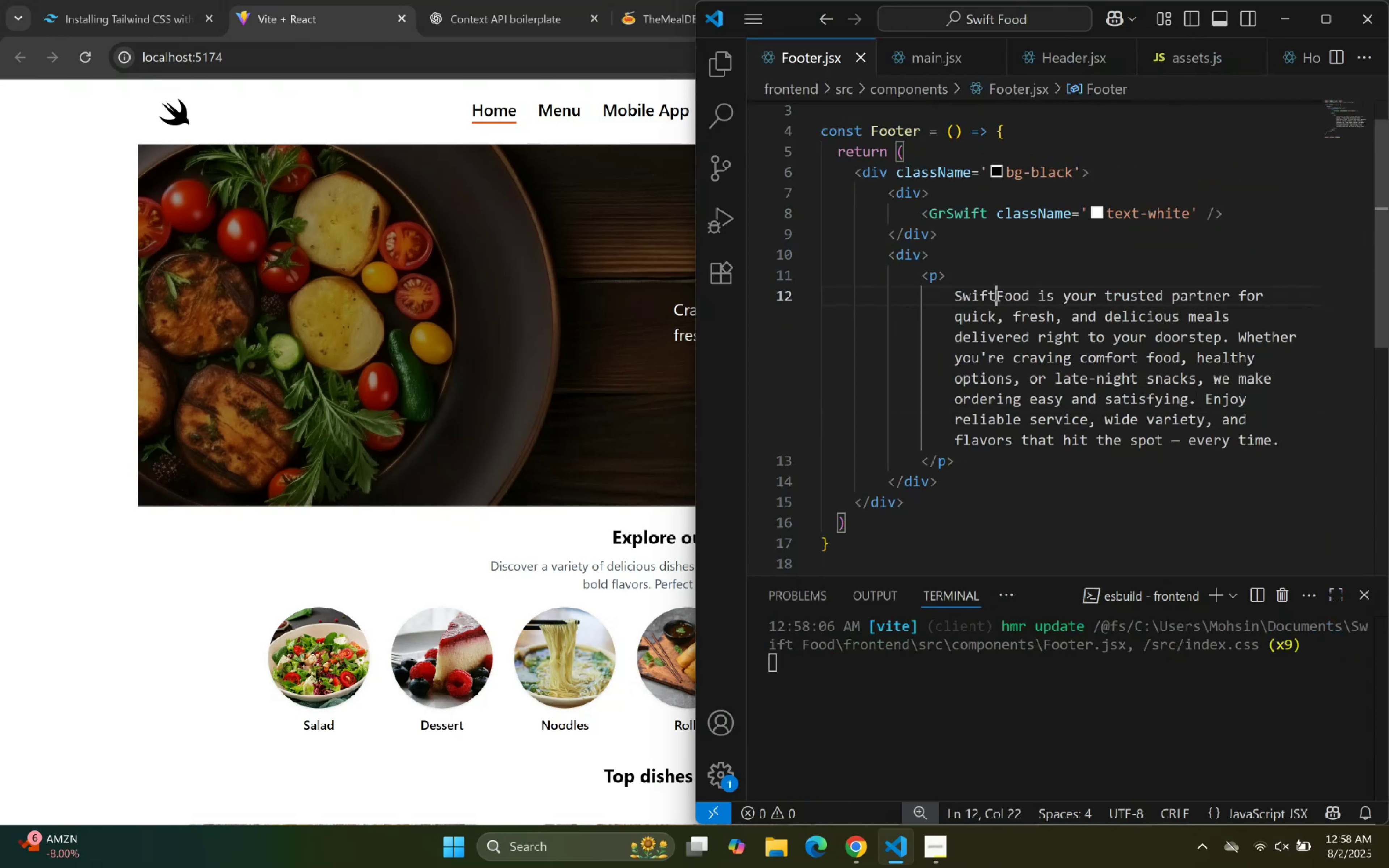 
key(Space)
 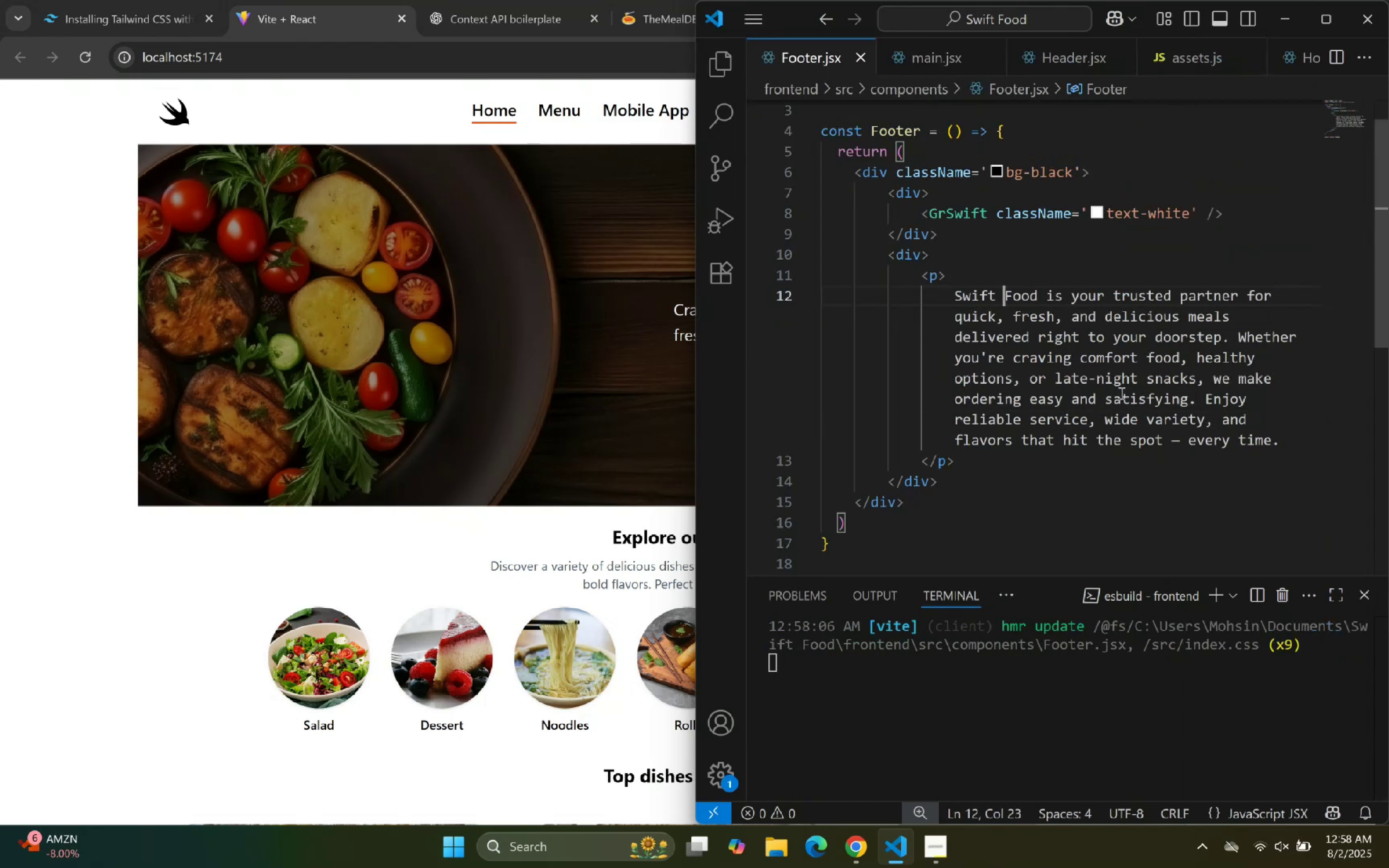 
double_click([1143, 358])
 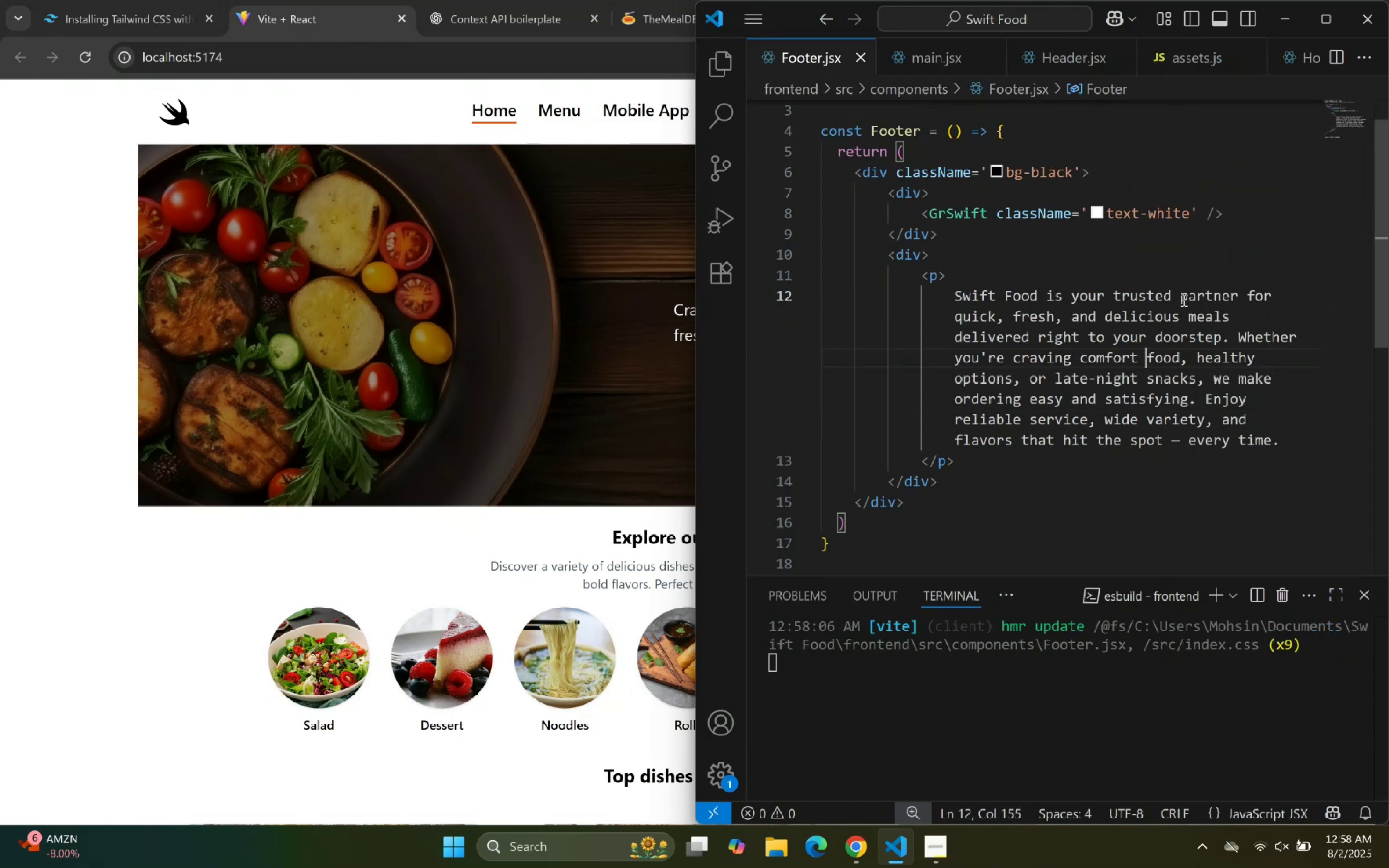 
left_click([1183, 300])
 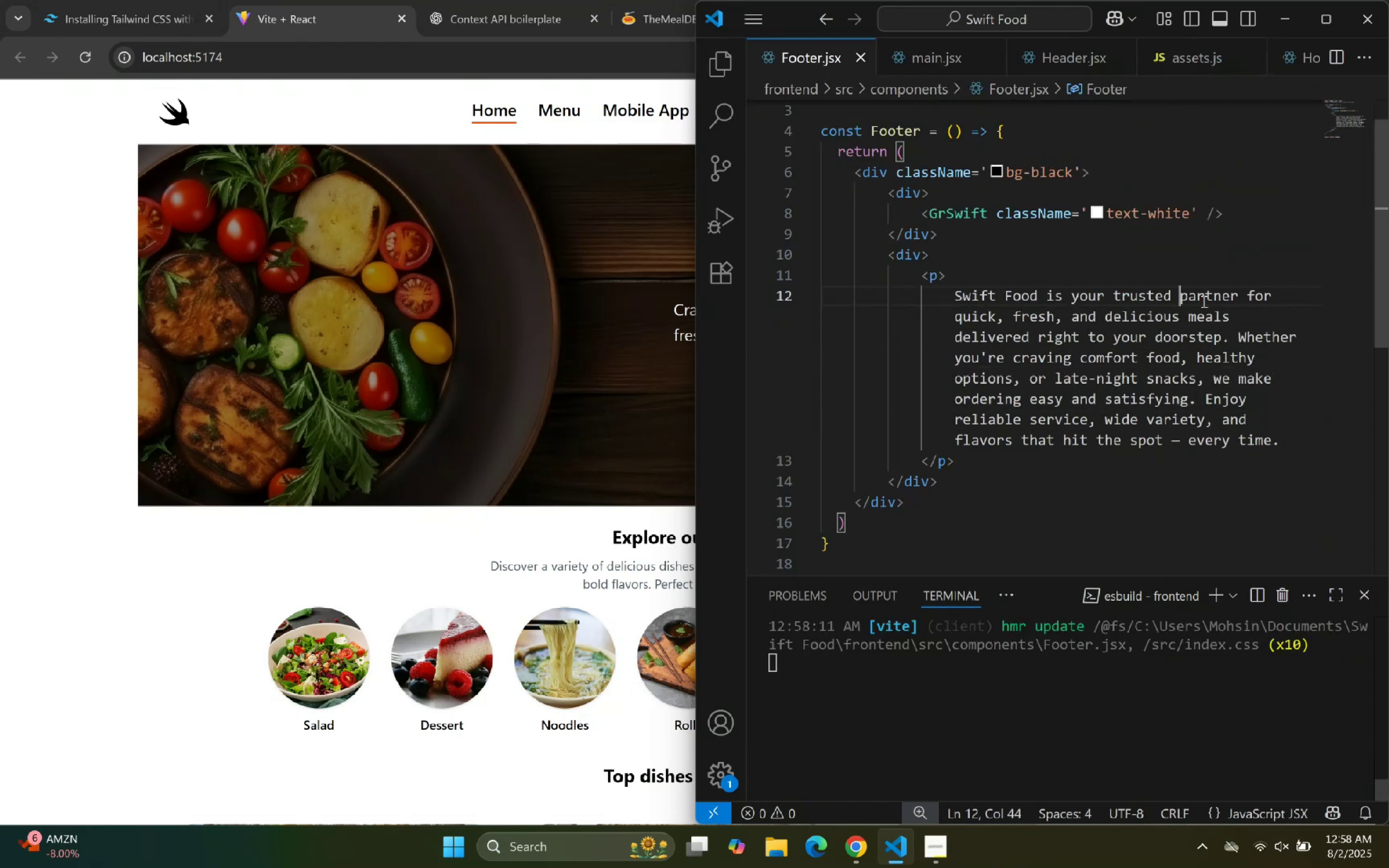 
double_click([1218, 297])
 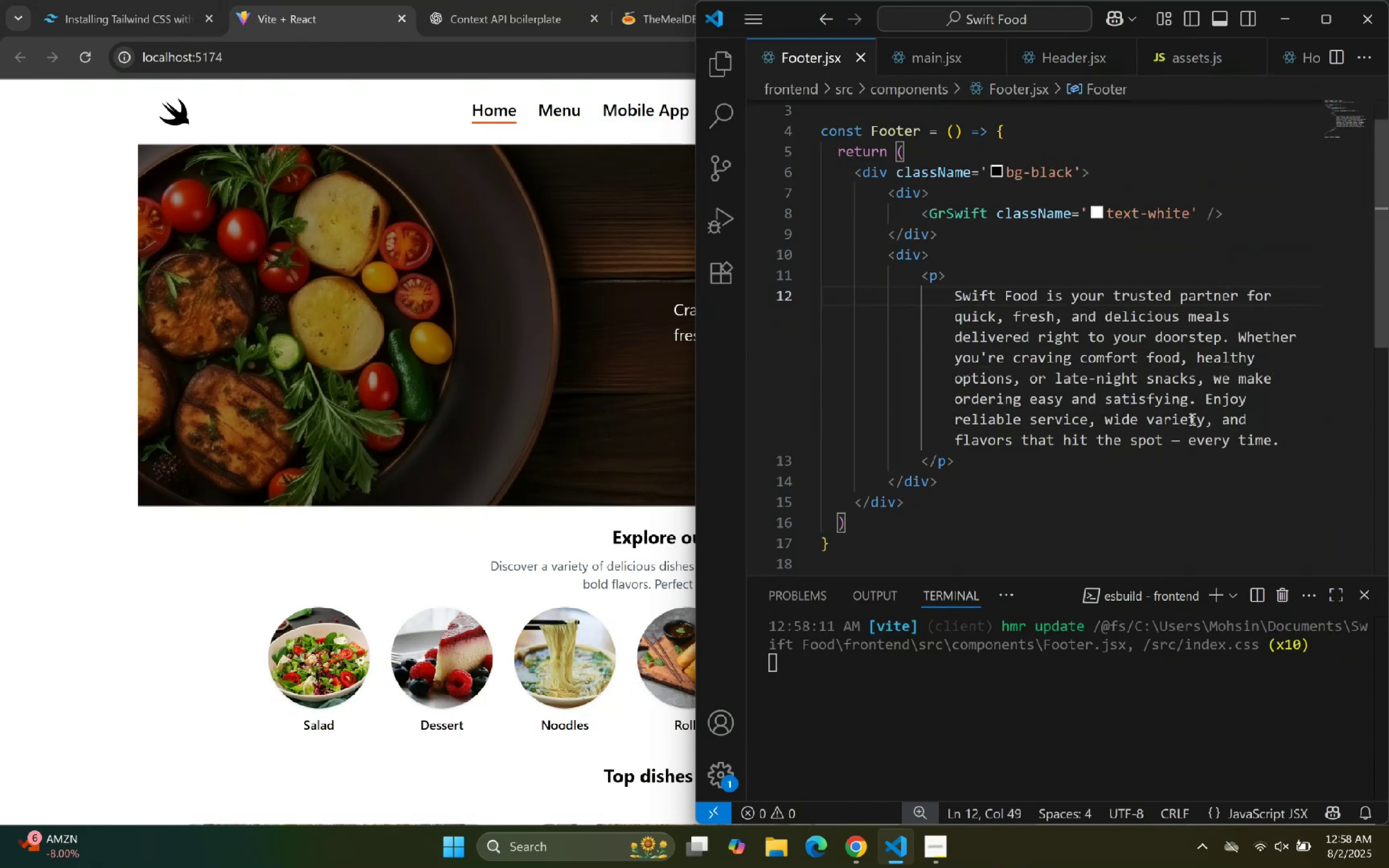 
left_click([1181, 438])
 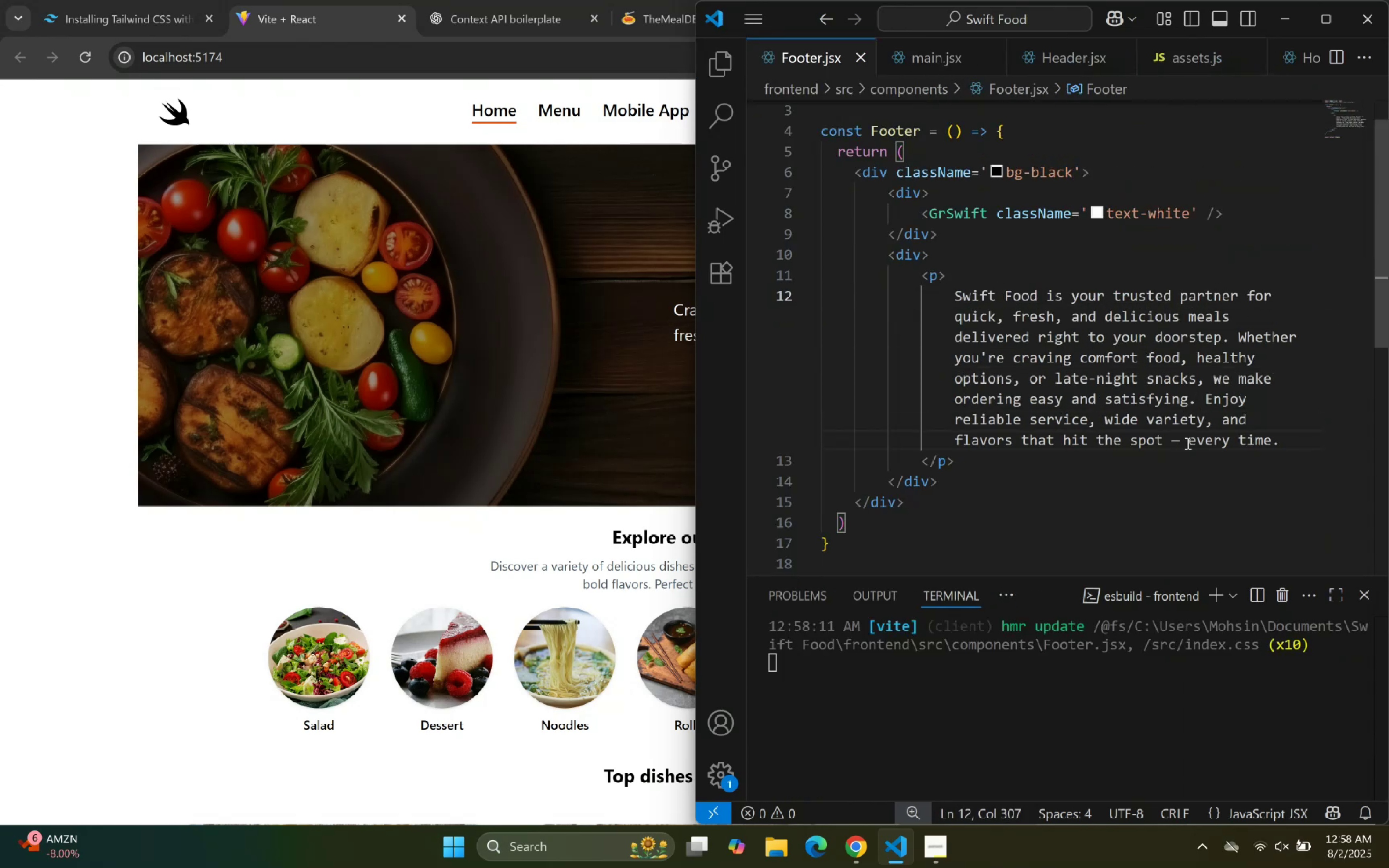 
key(Backspace)
 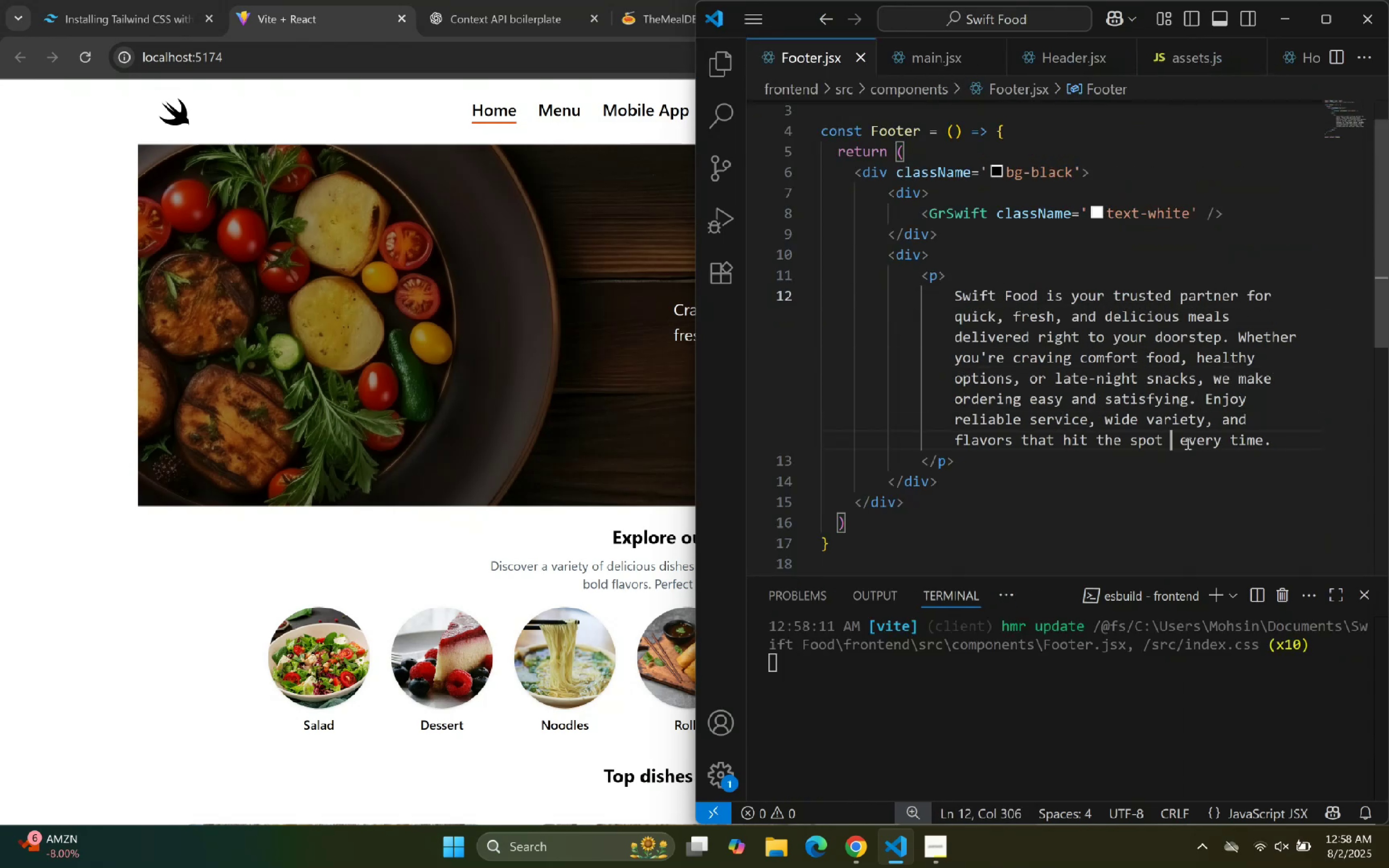 
key(Backspace)
 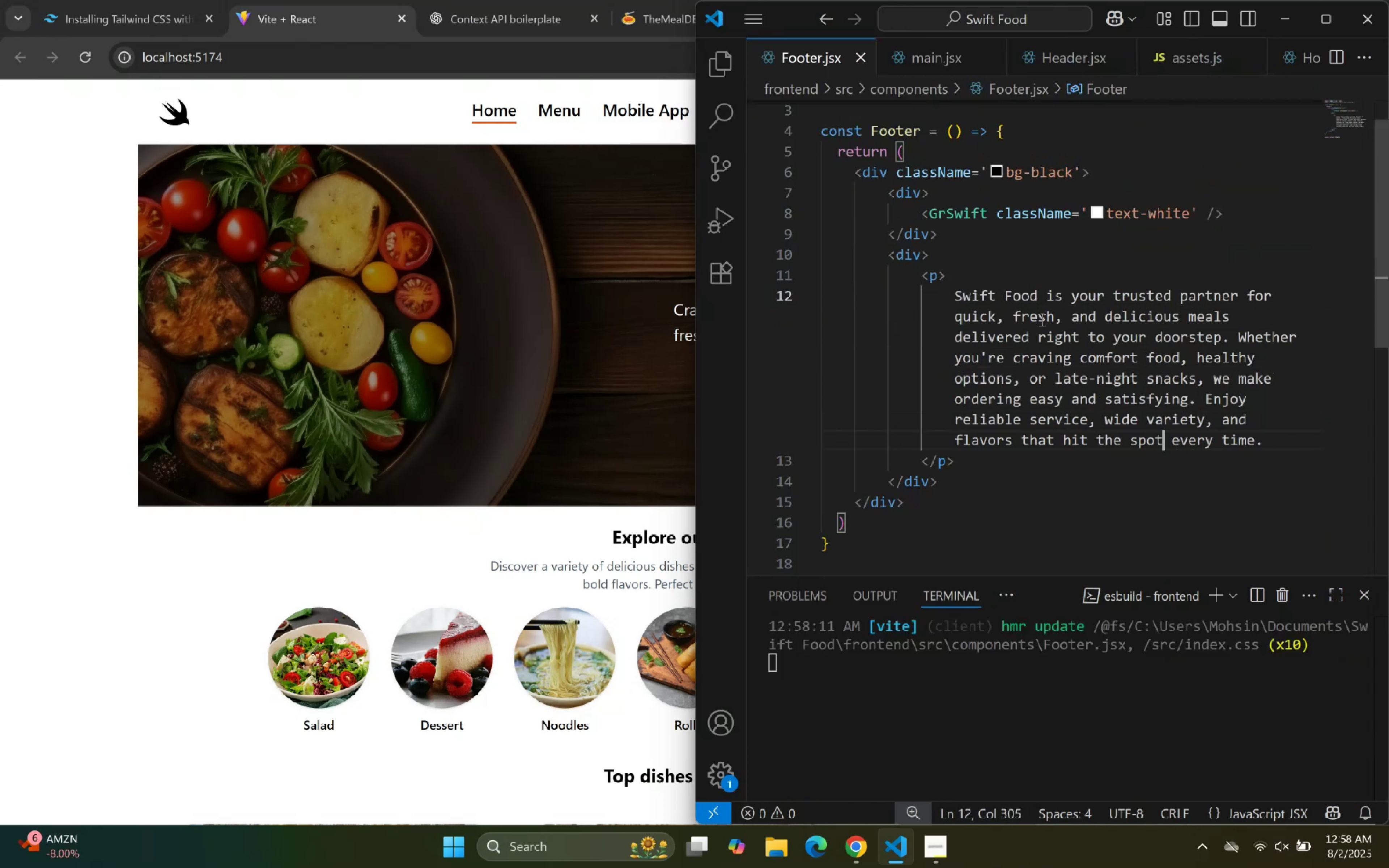 
scroll: coordinate [281, 558], scroll_direction: down, amount: 29.0
 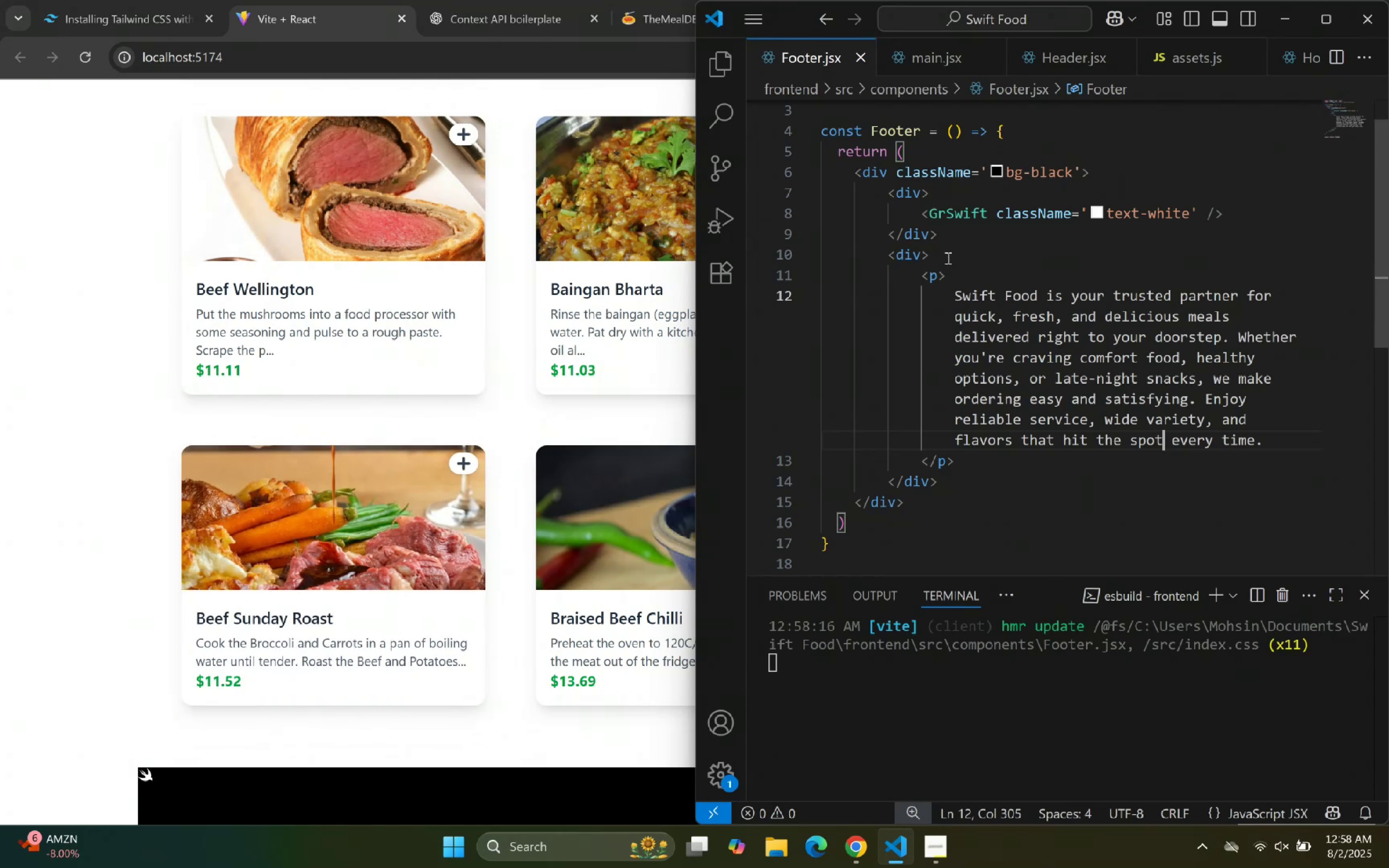 
left_click([940, 273])
 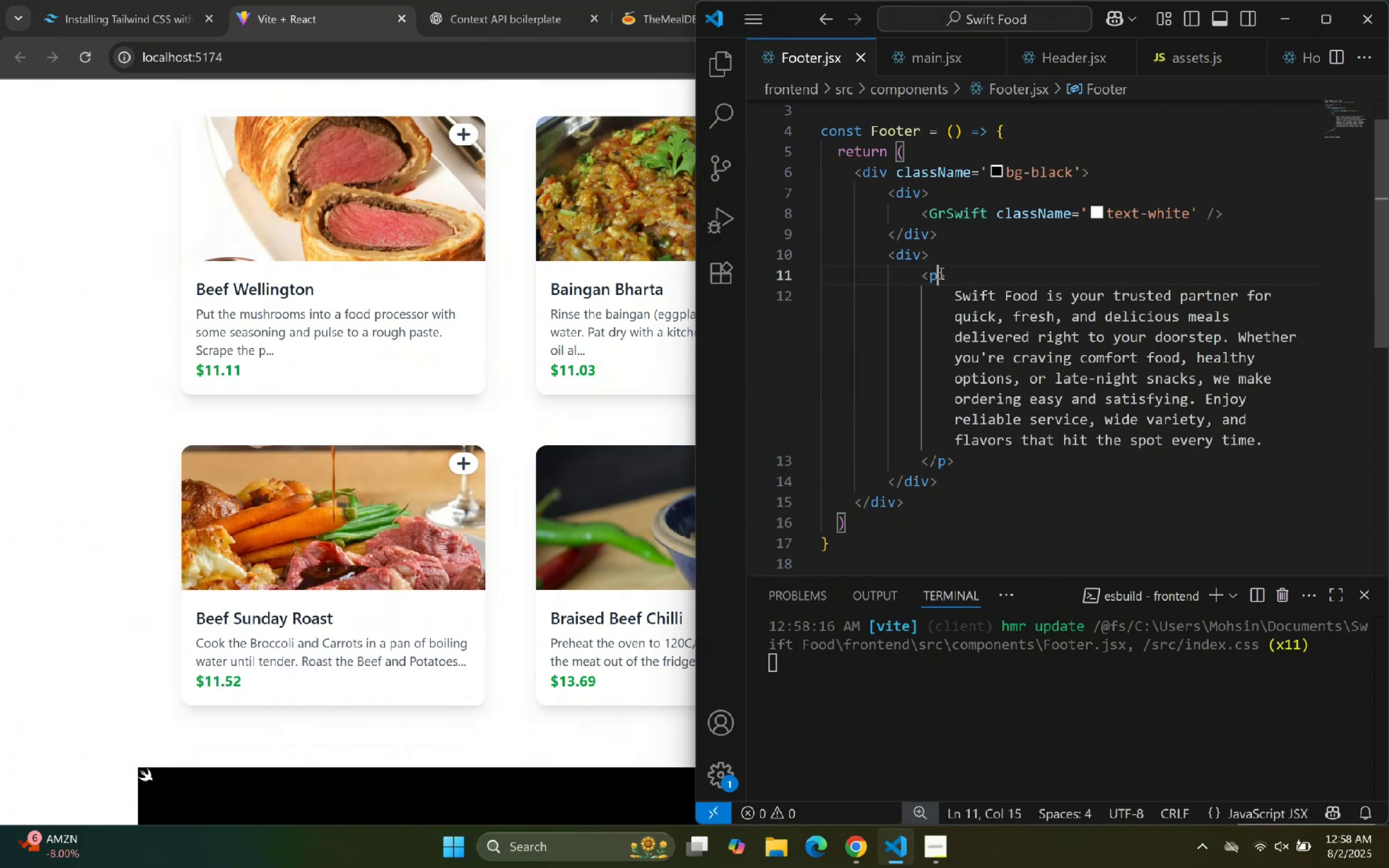 
type( clas)
 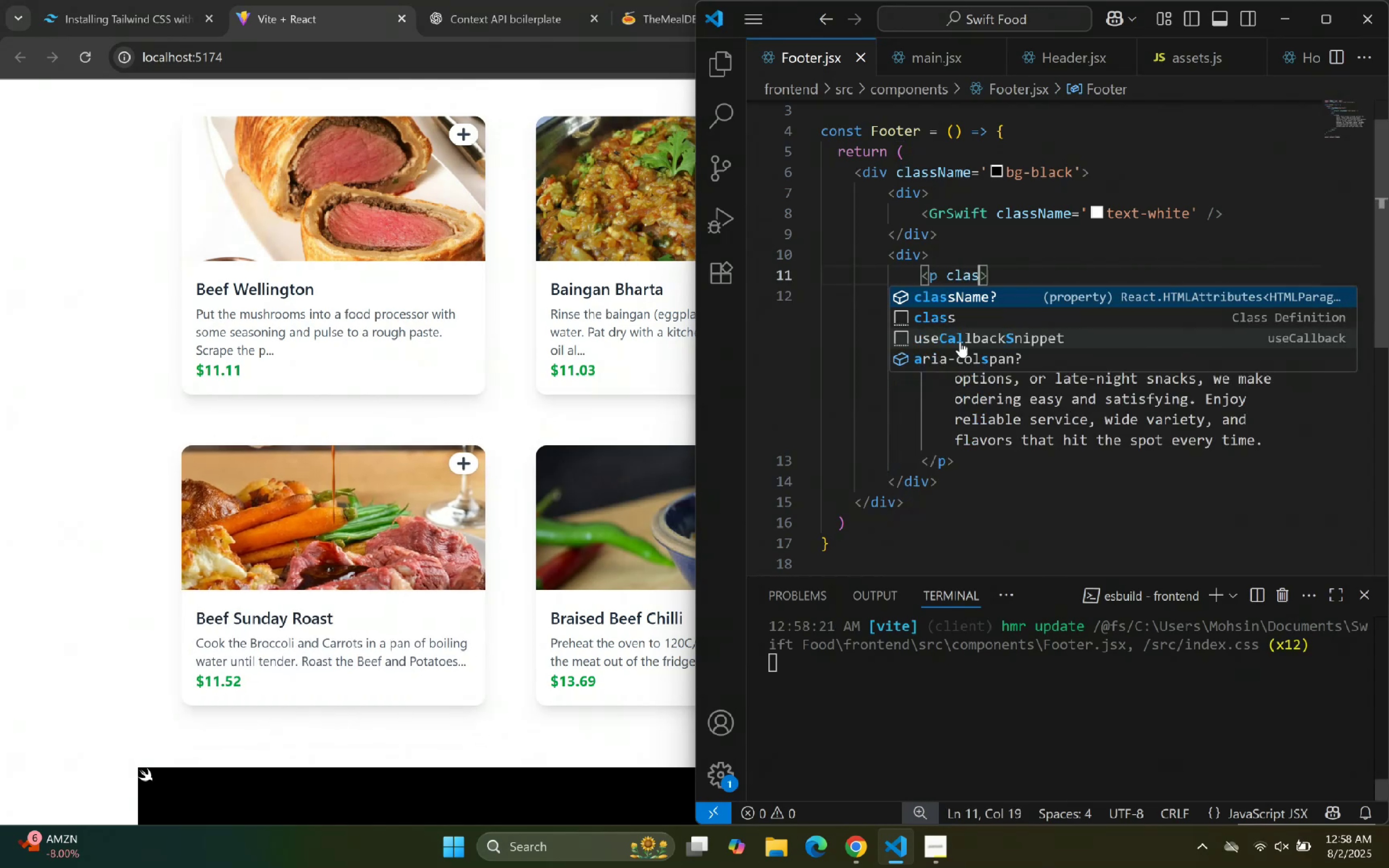 
key(Enter)
 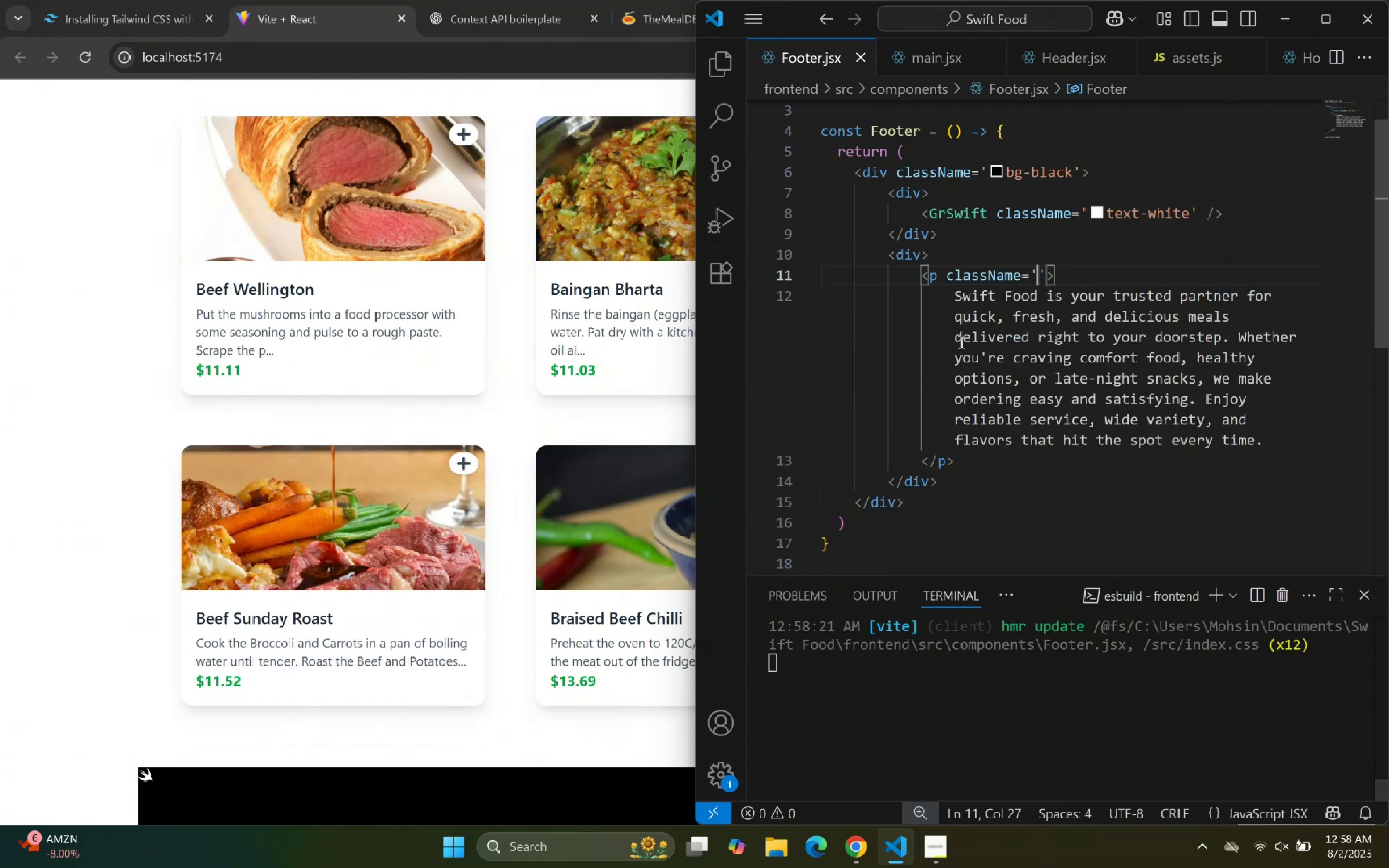 
type(text-whi)
 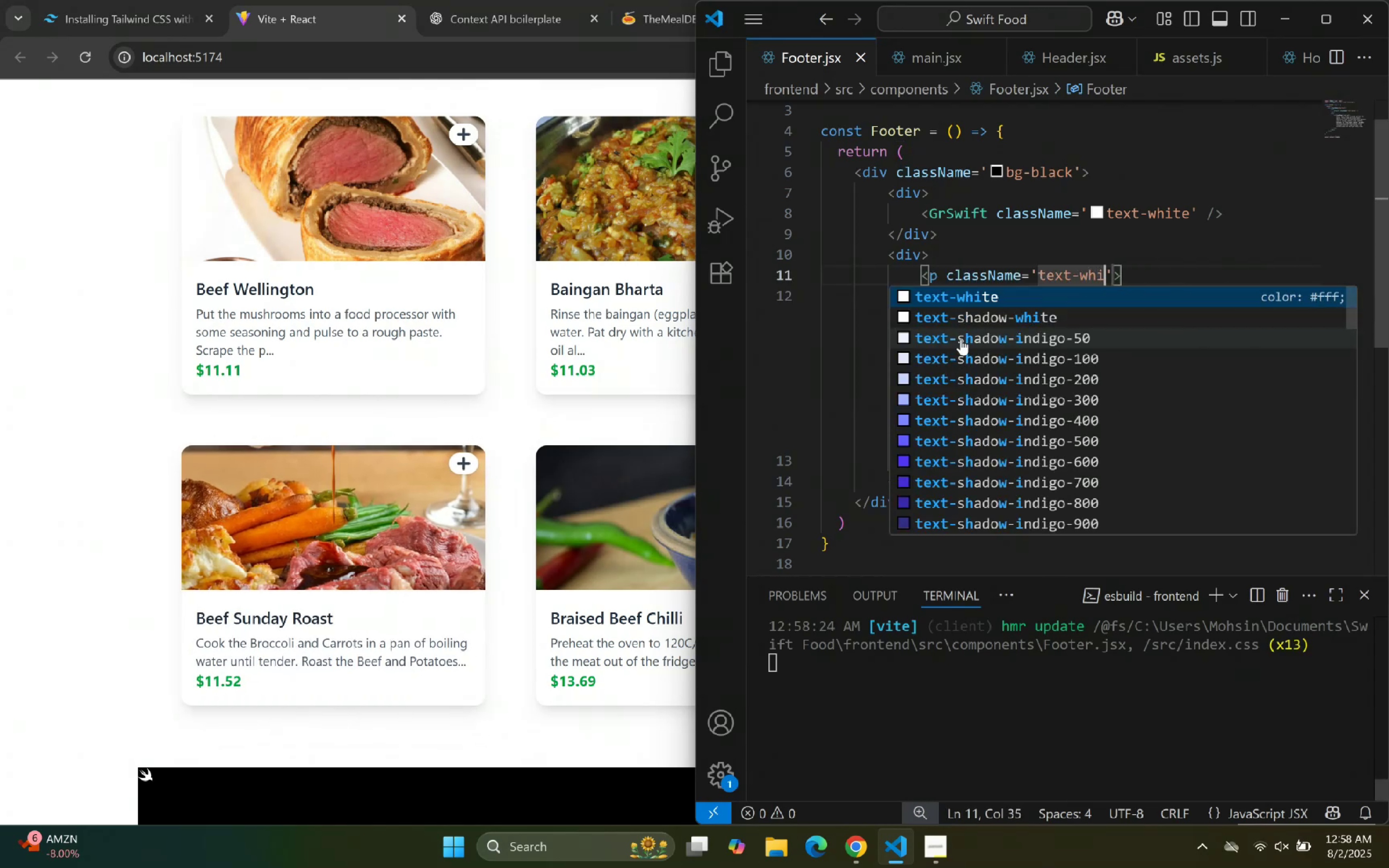 
key(Enter)
 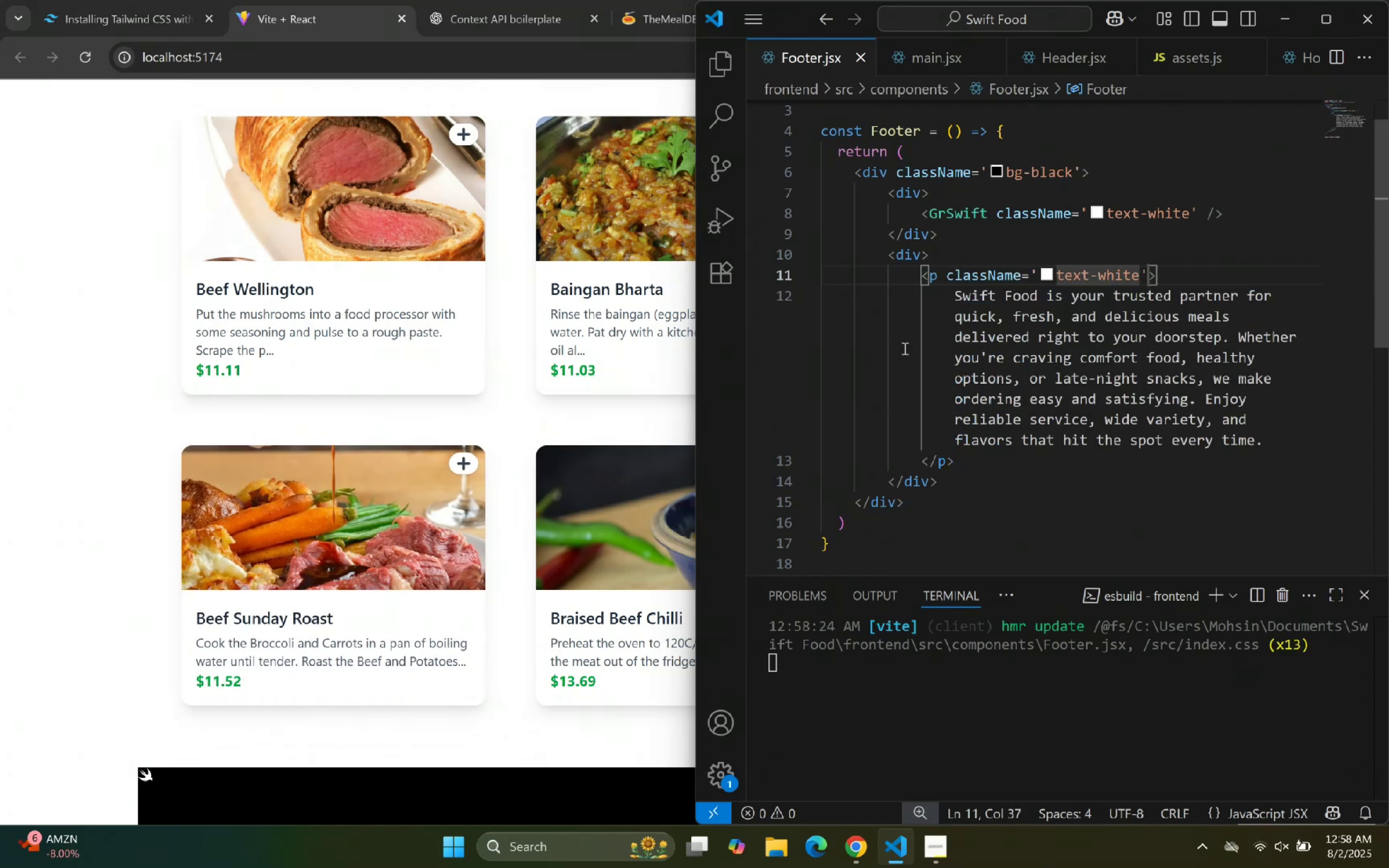 
scroll: coordinate [306, 563], scroll_direction: down, amount: 5.0
 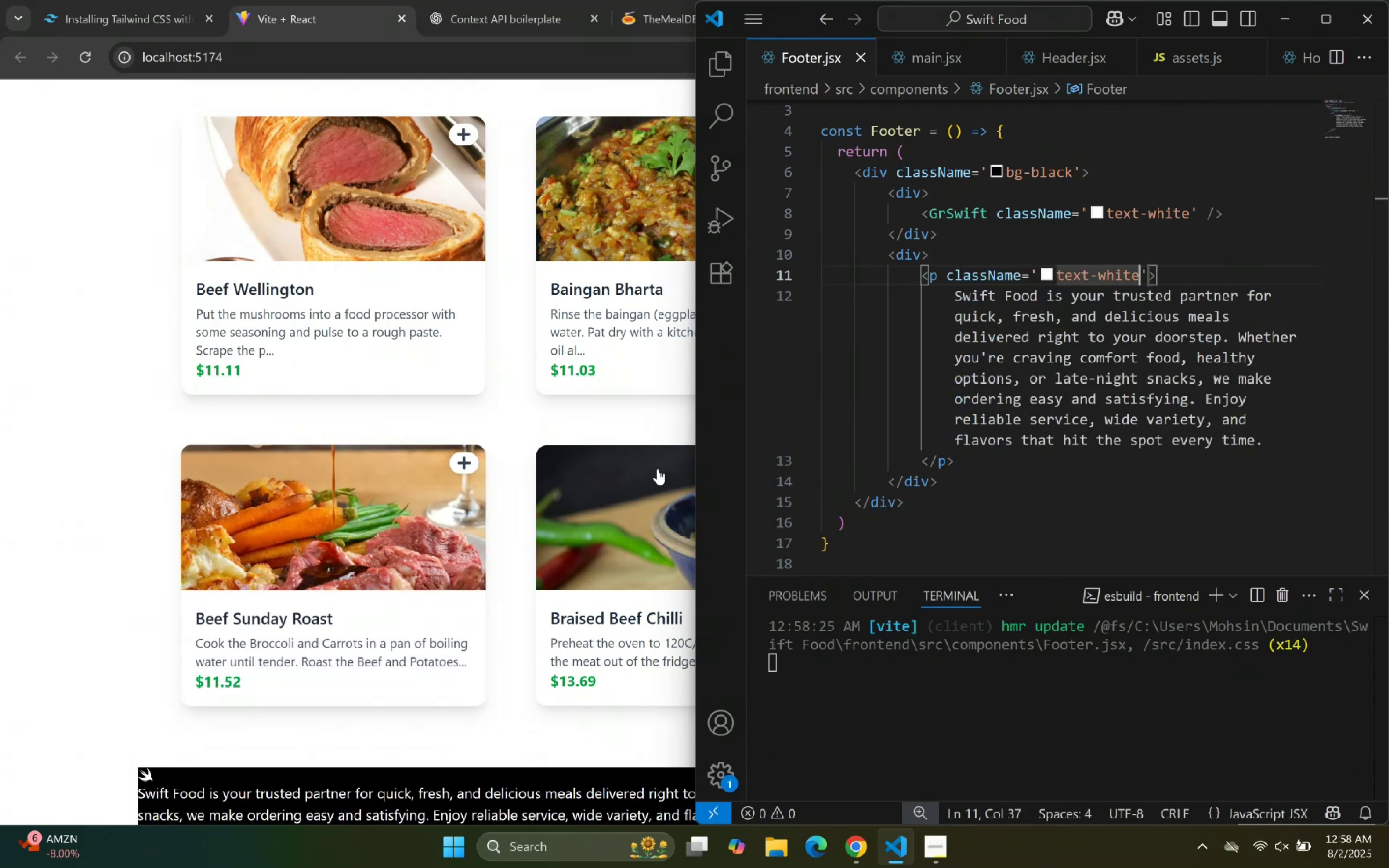 
left_click([933, 401])
 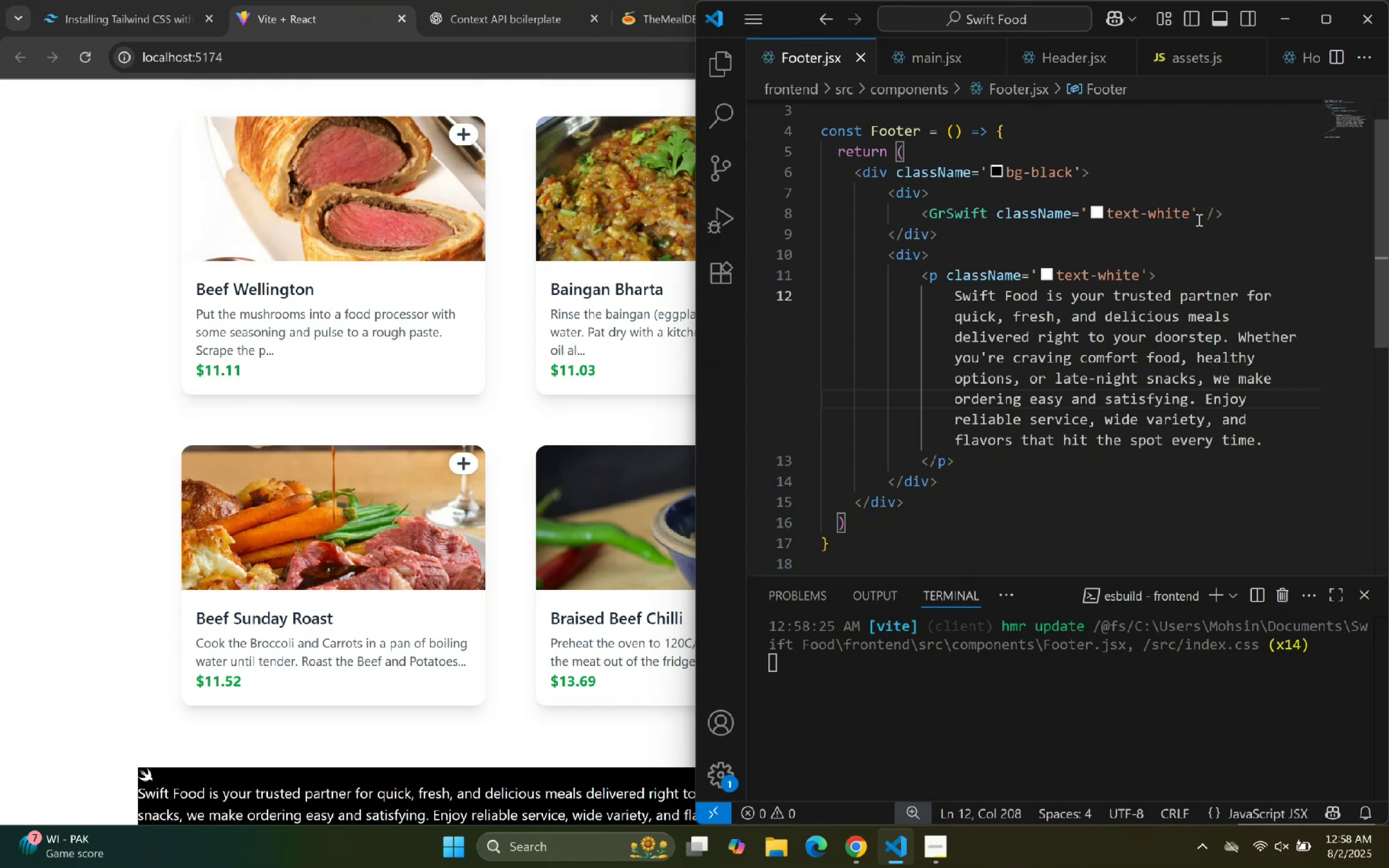 
left_click_drag(start_coordinate=[1189, 210], to_coordinate=[1186, 210])
 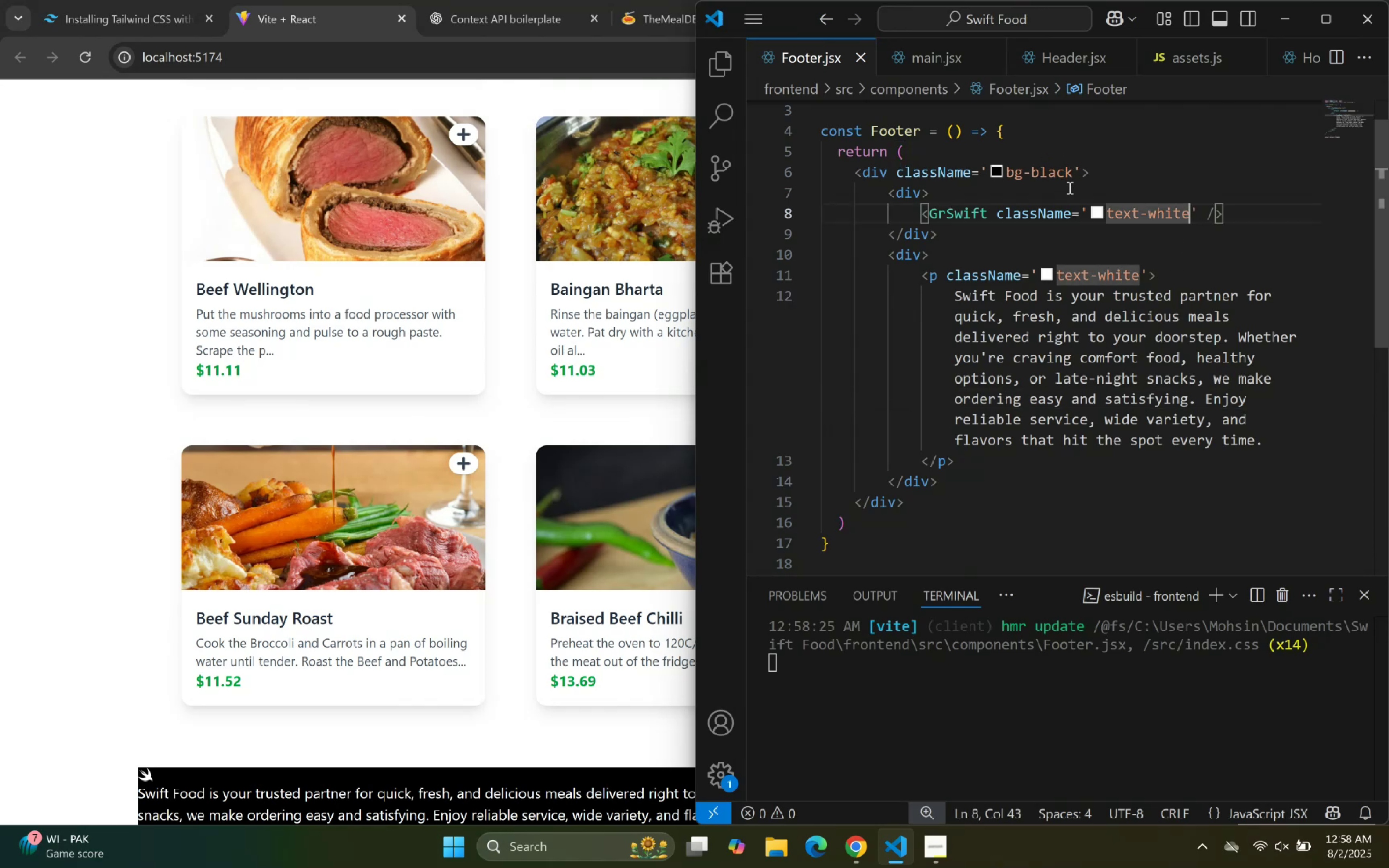 
left_click([1073, 178])
 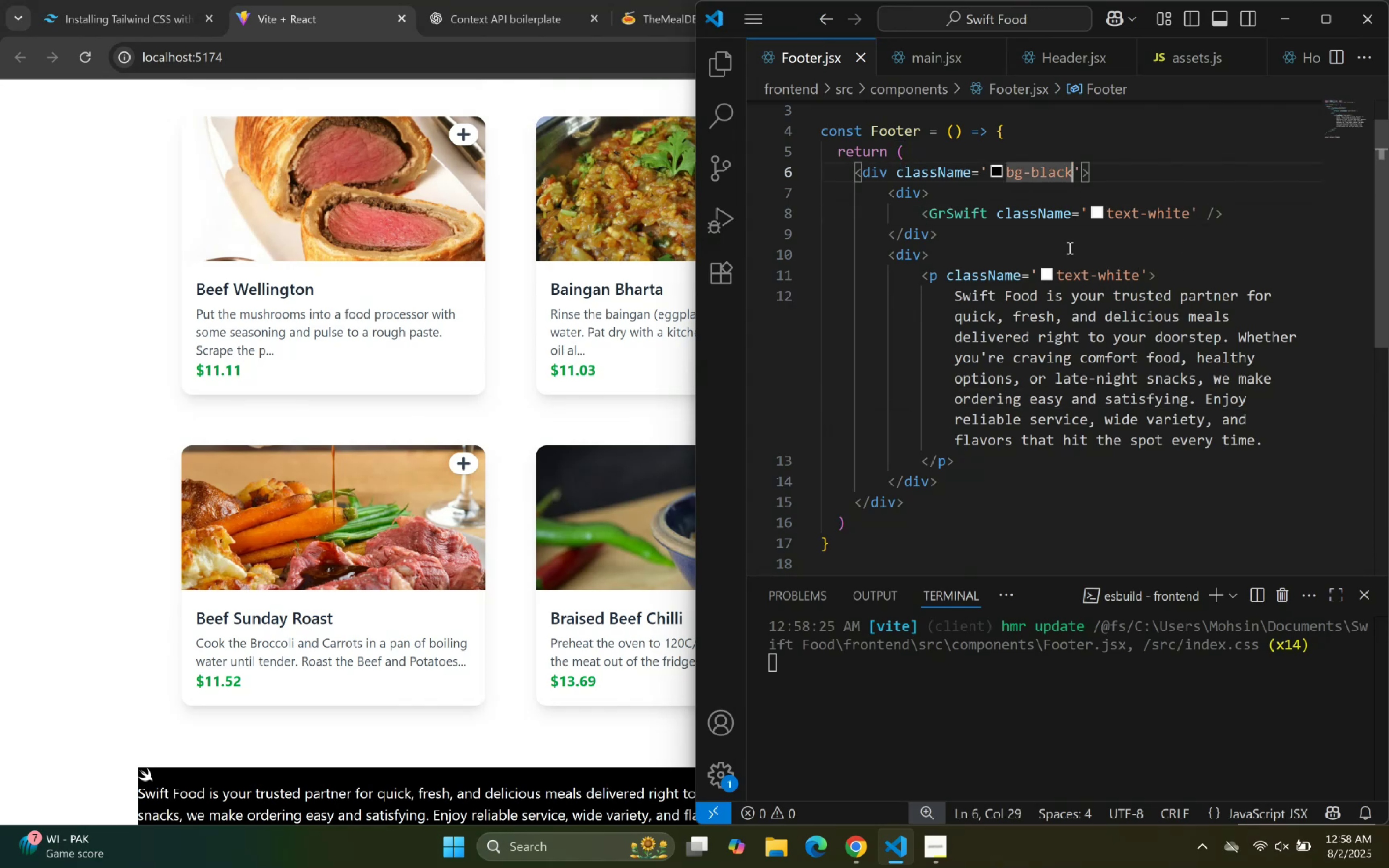 
key(Space)
 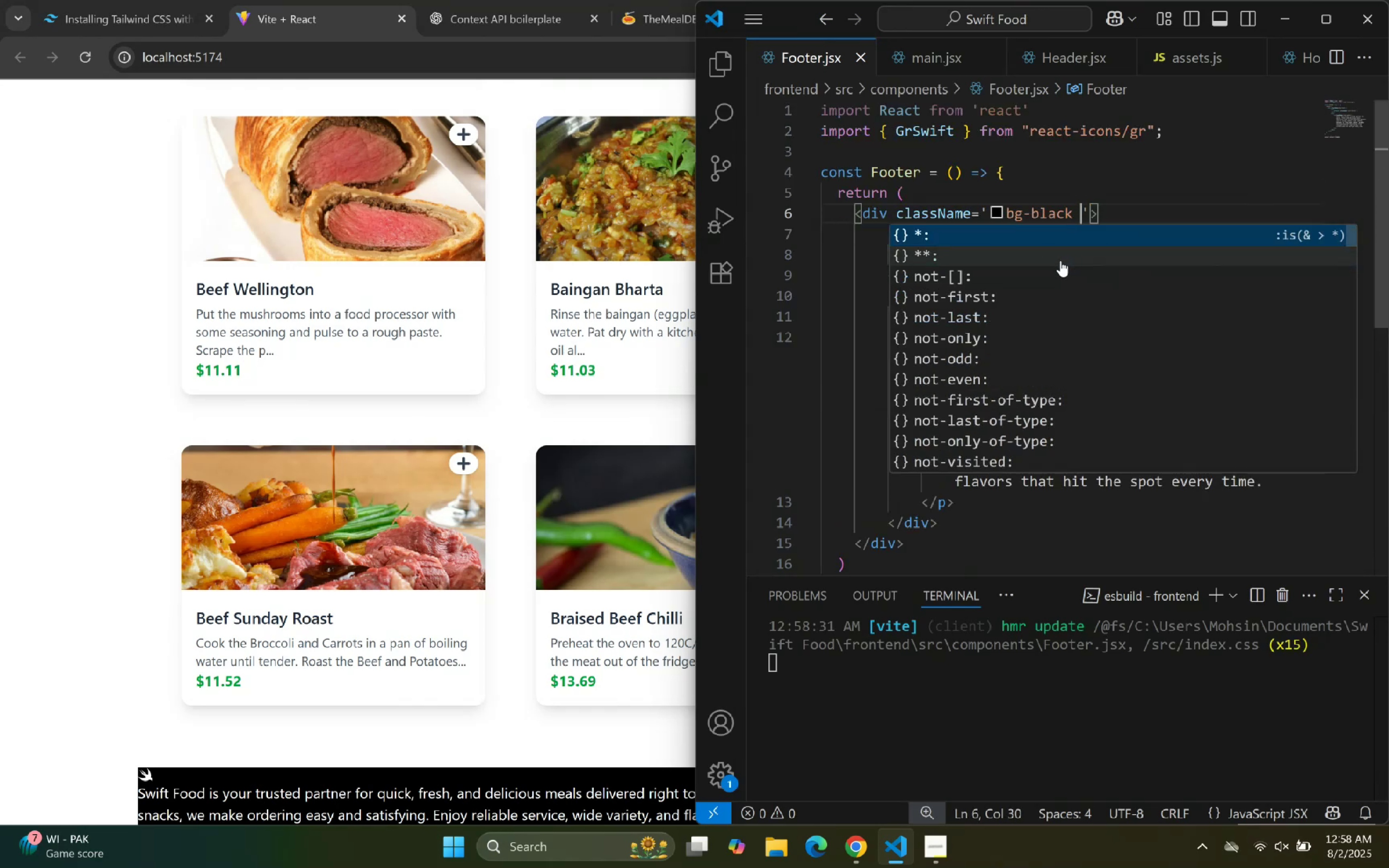 
wait(5.41)
 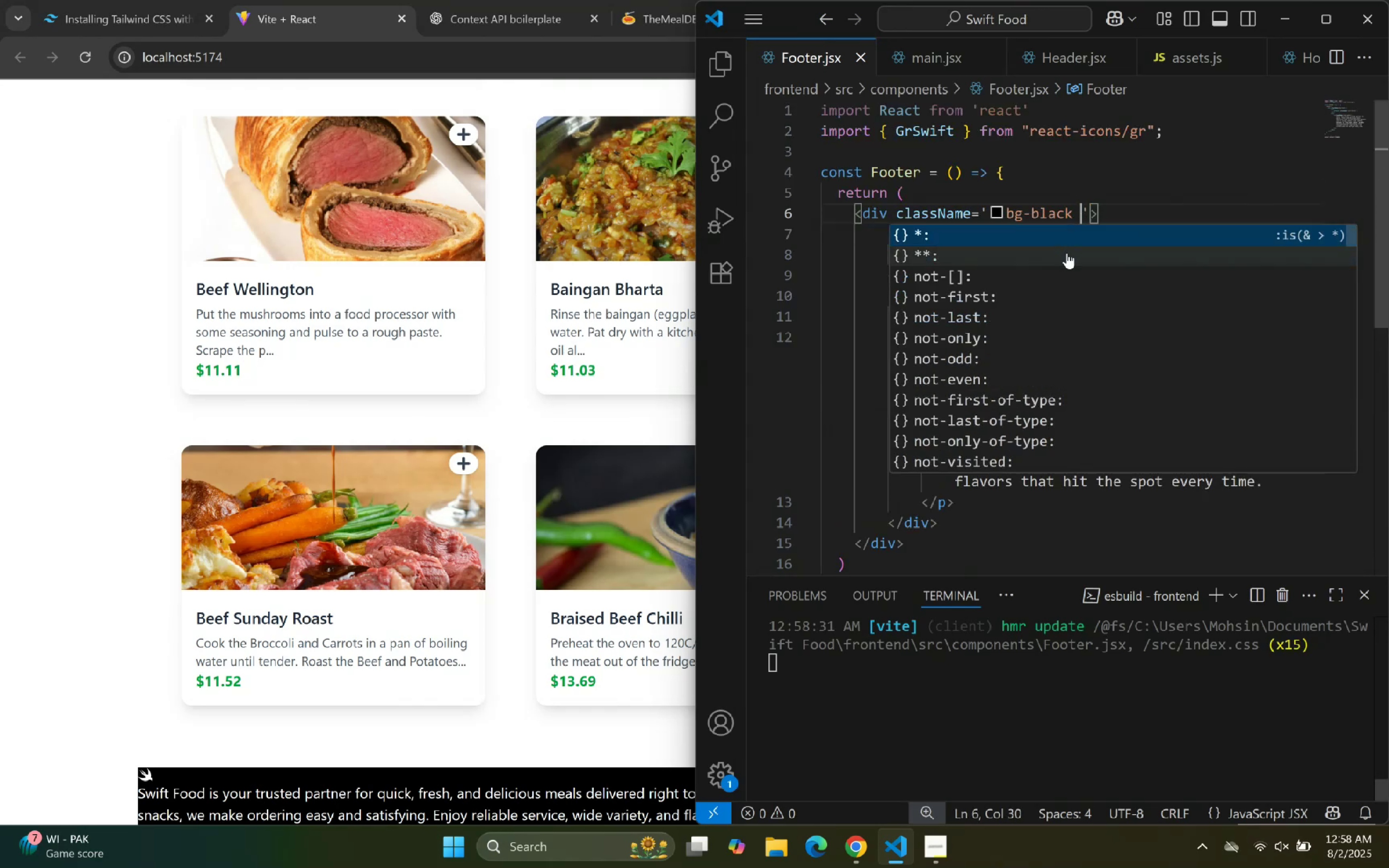 
type(mb-4)
 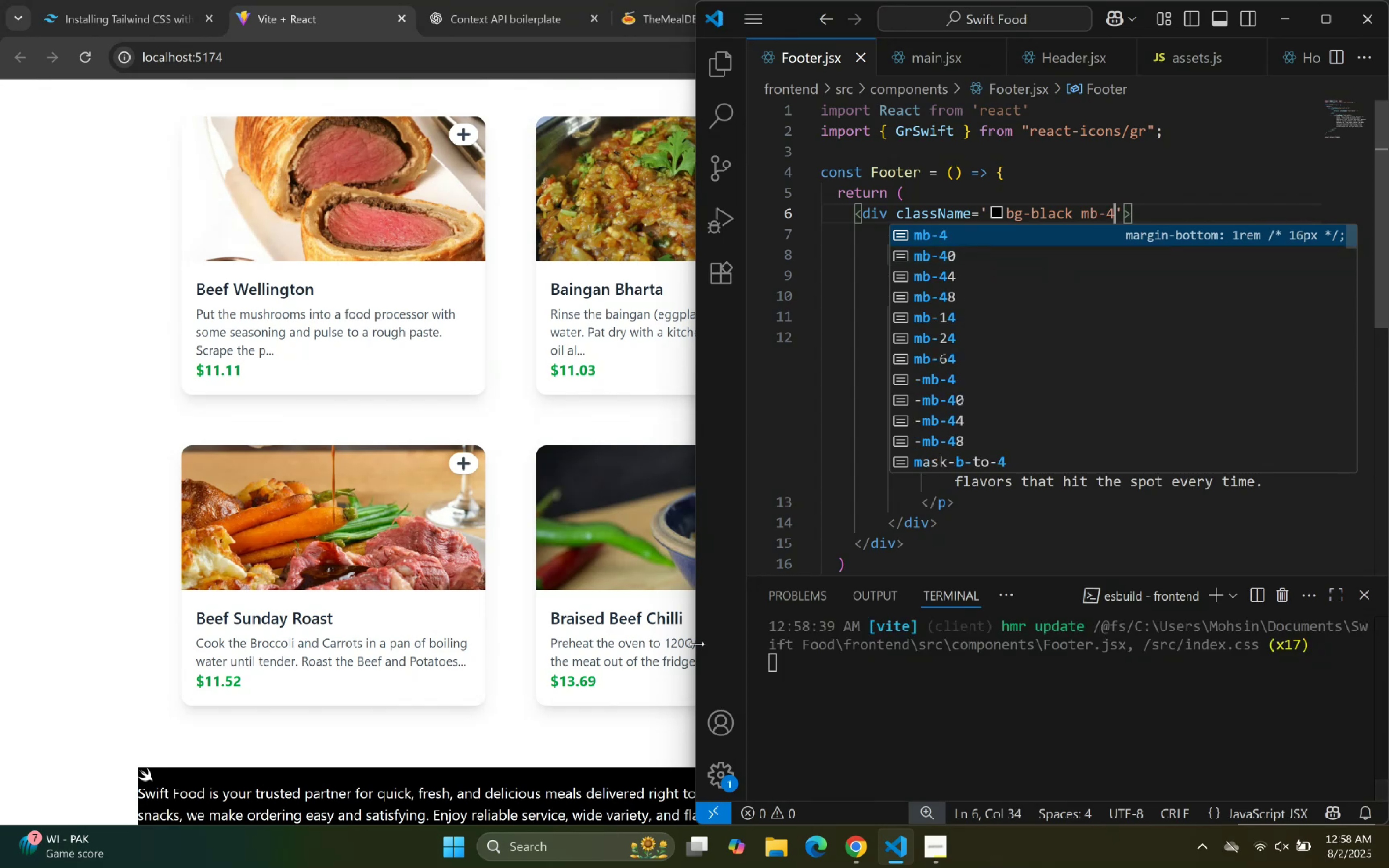 
scroll: coordinate [132, 643], scroll_direction: down, amount: 10.0
 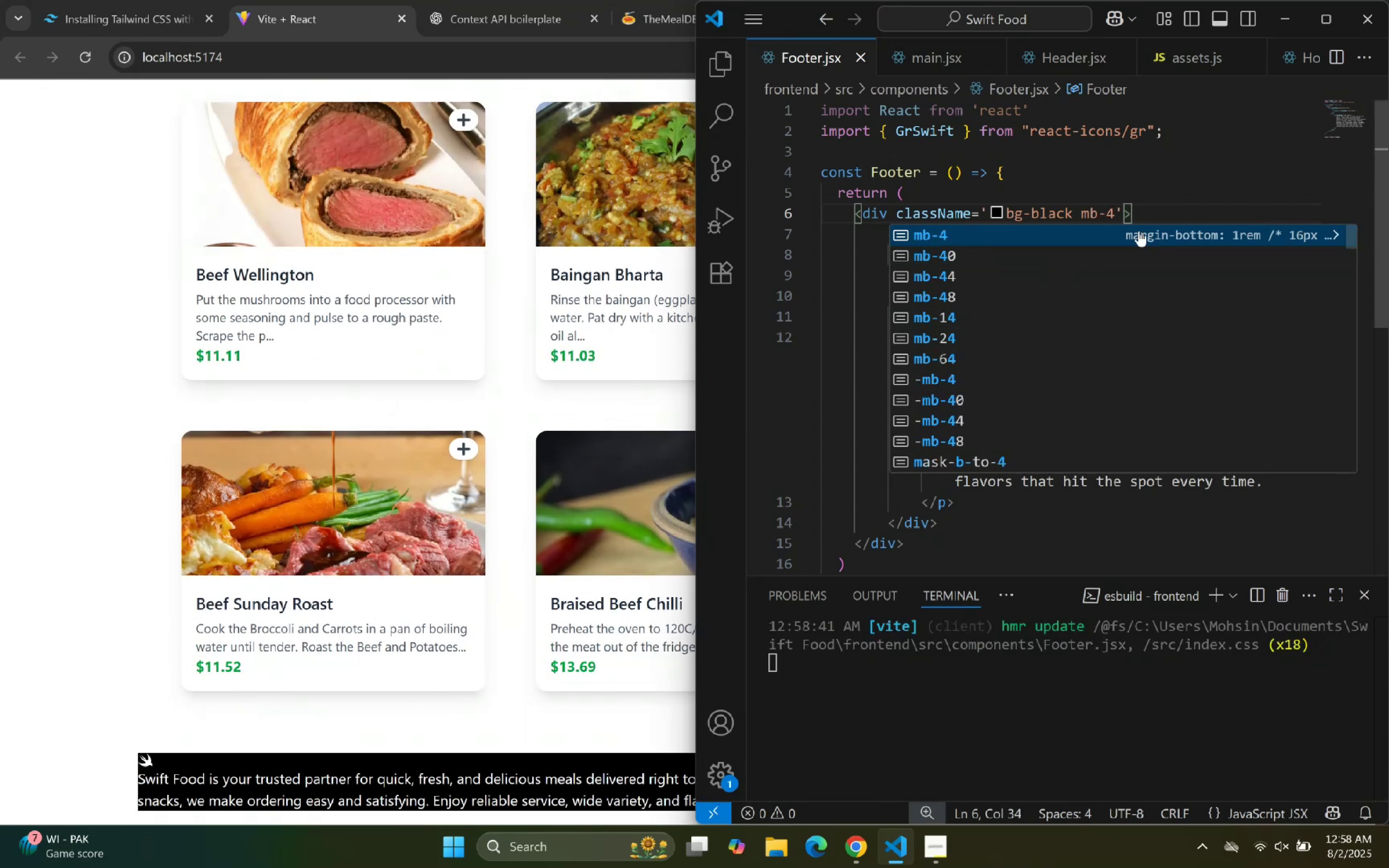 
key(Space)
 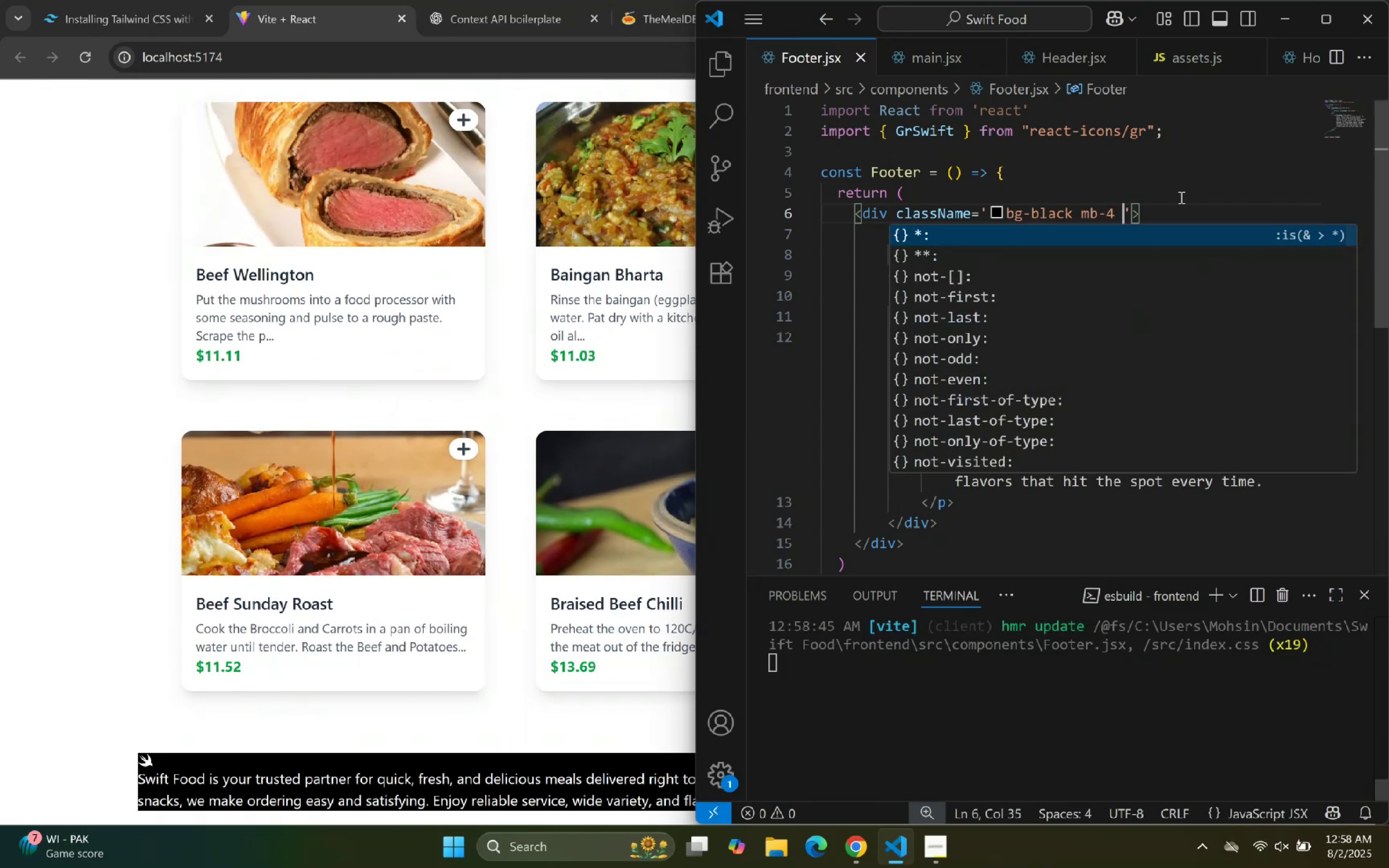 
left_click([1177, 197])
 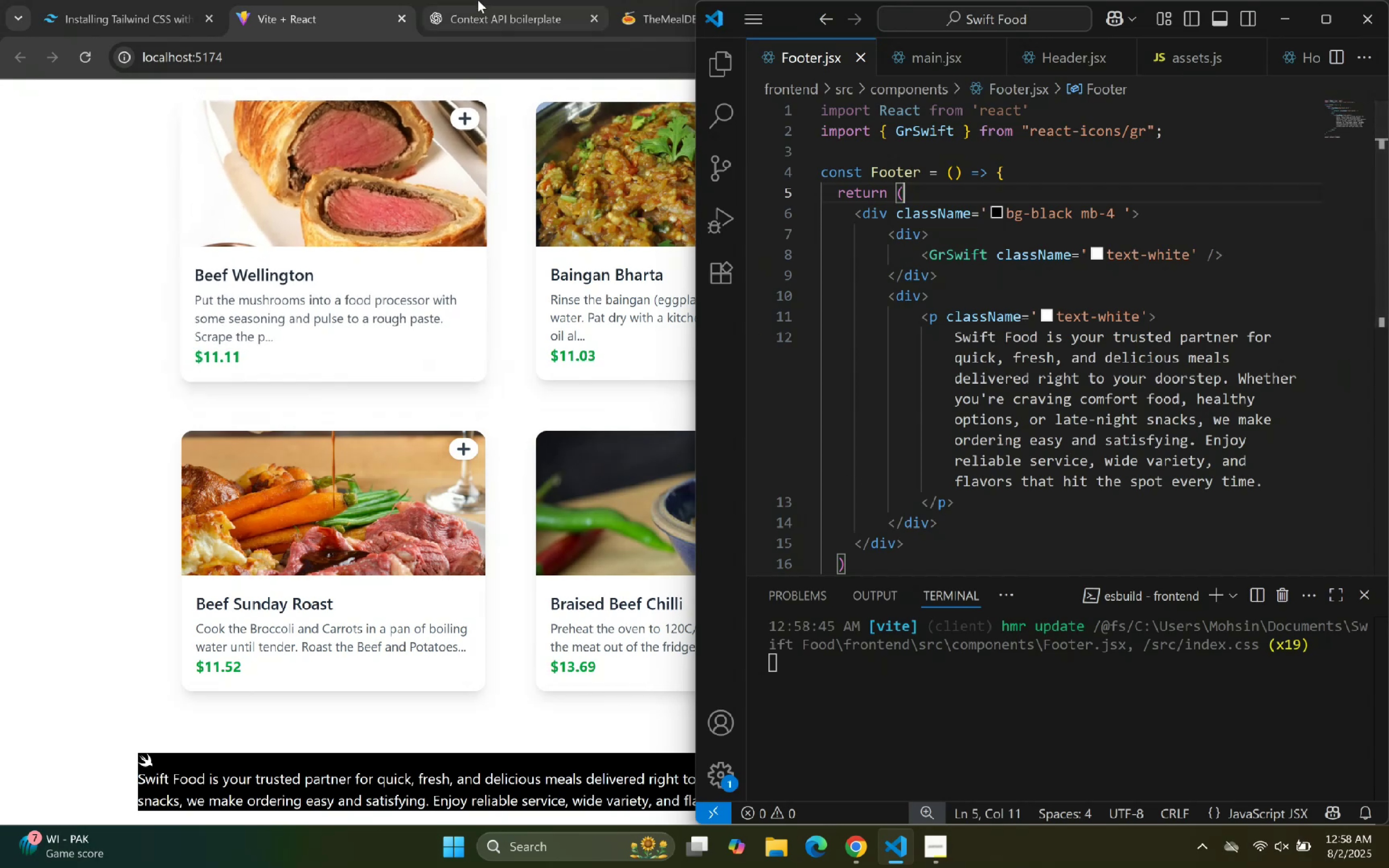 
left_click([1033, 0])
 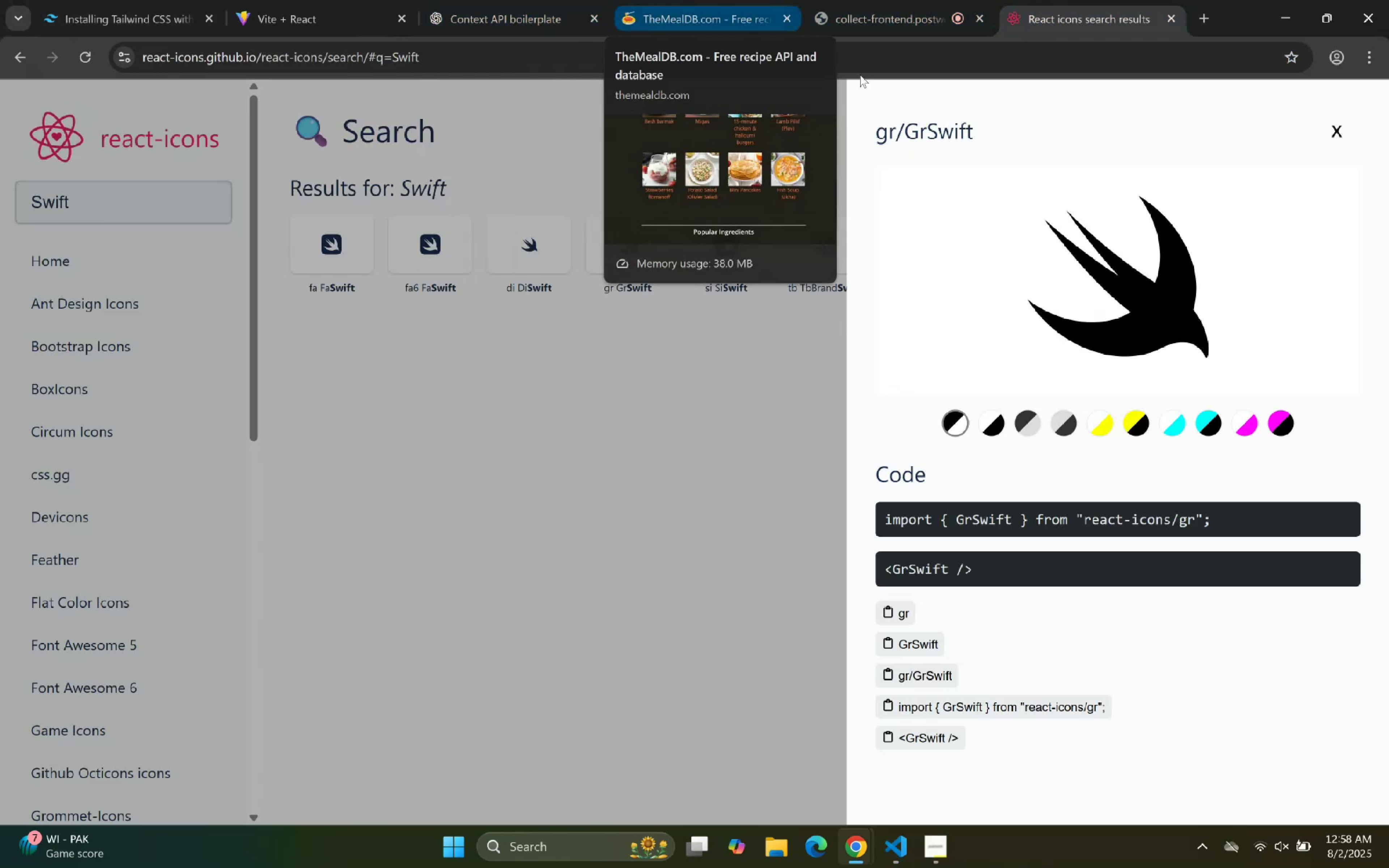 
double_click([1339, 129])
 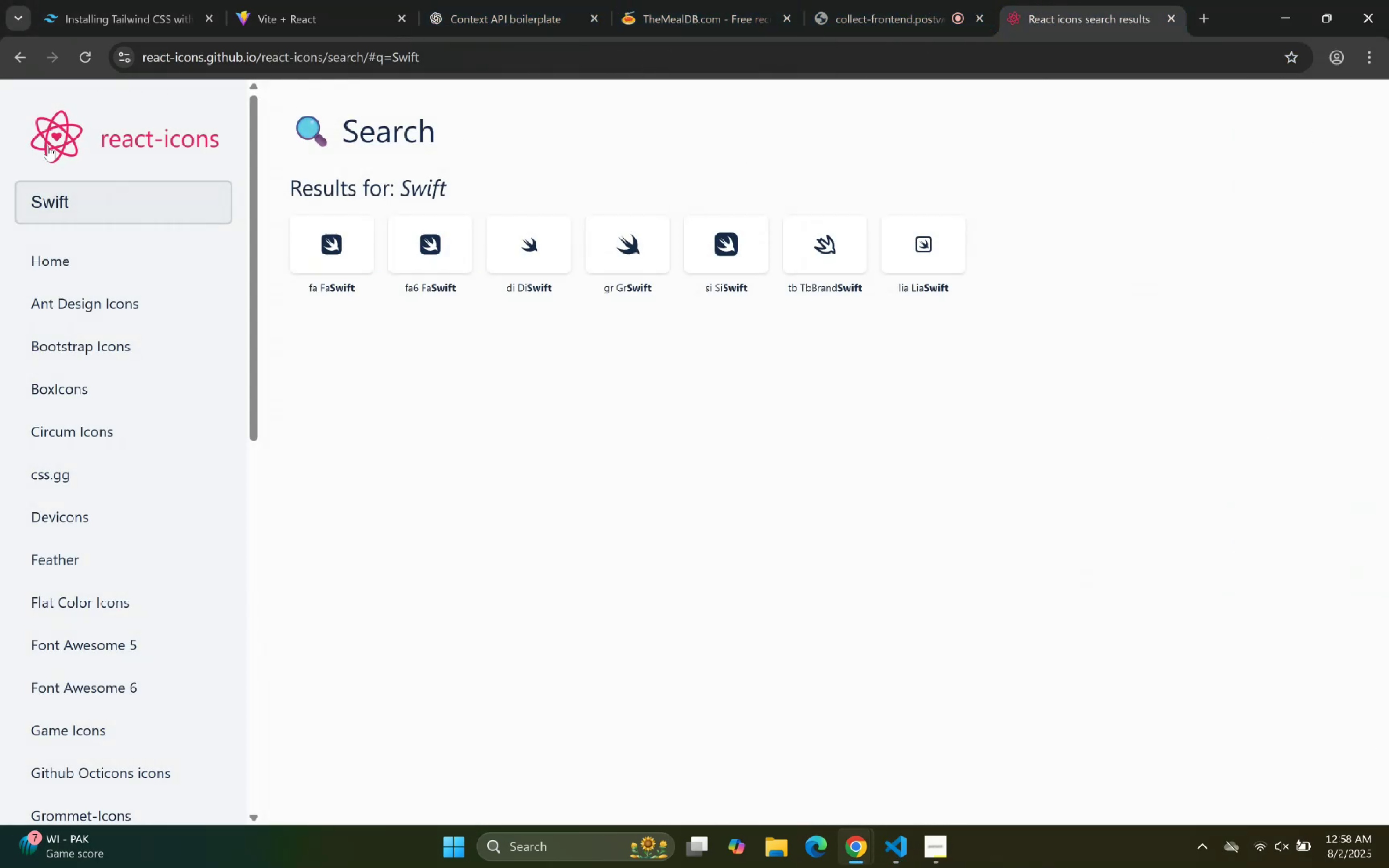 
left_click_drag(start_coordinate=[85, 184], to_coordinate=[85, 188])
 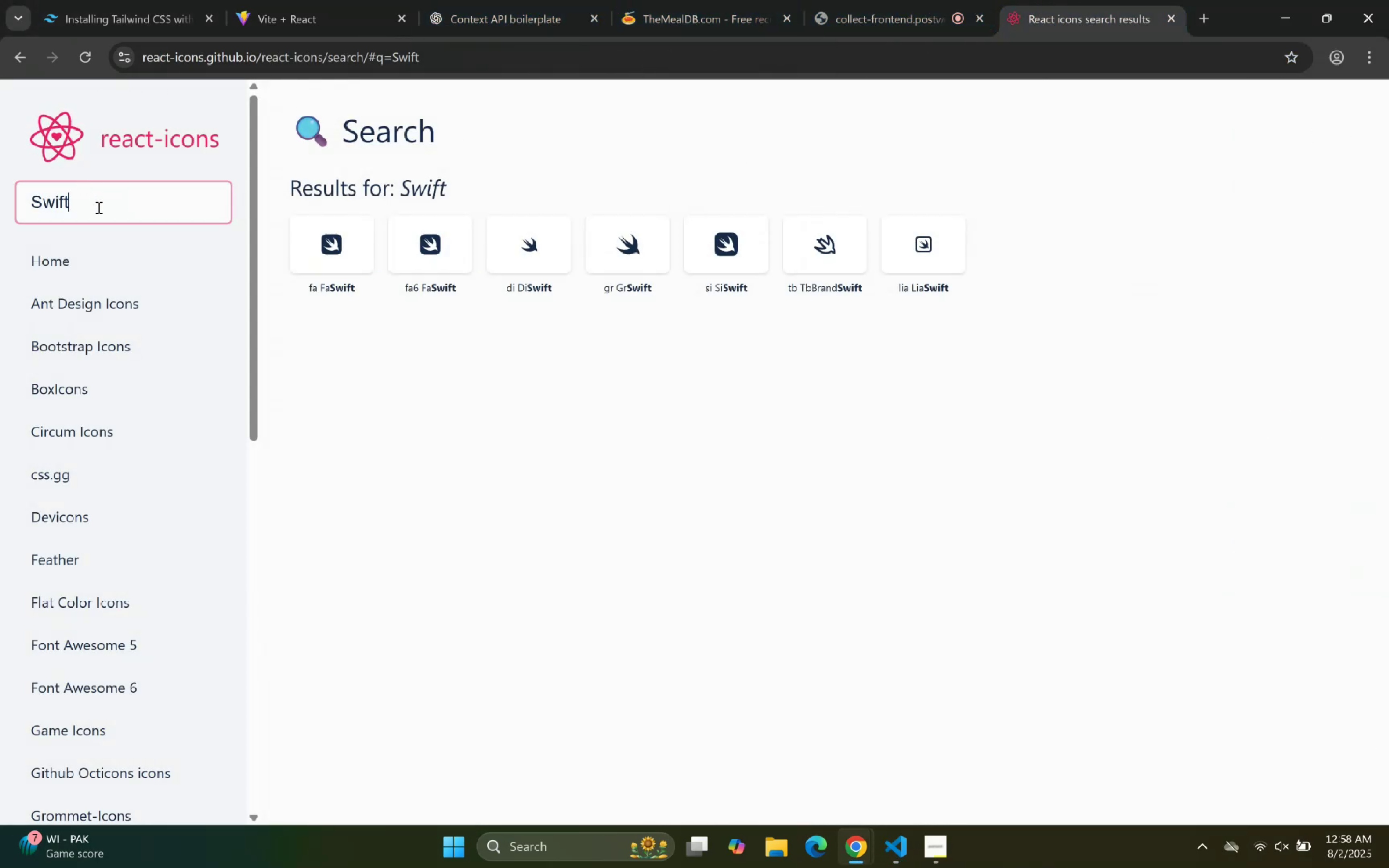 
key(Control+ControlLeft)
 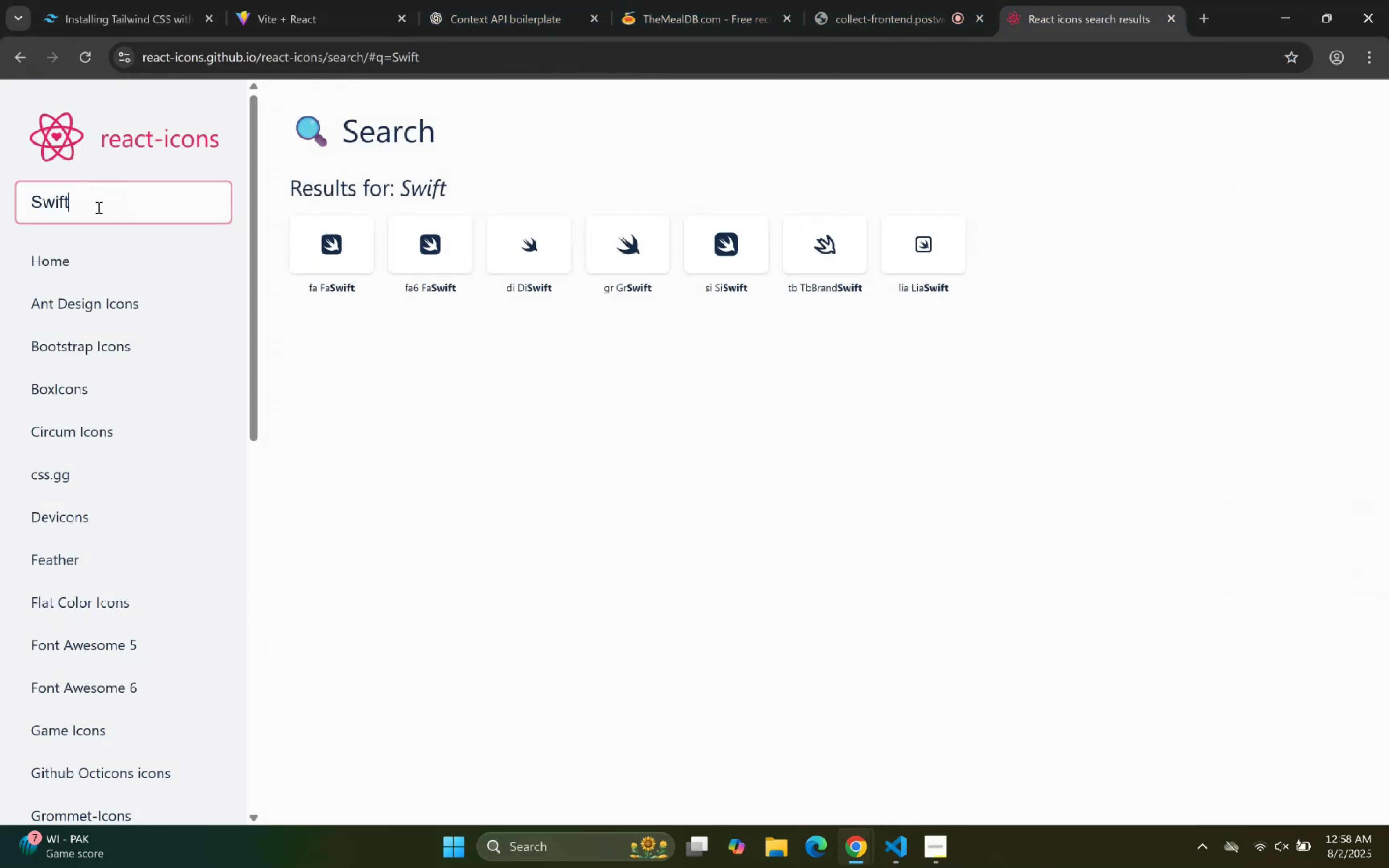 
key(Control+A)
 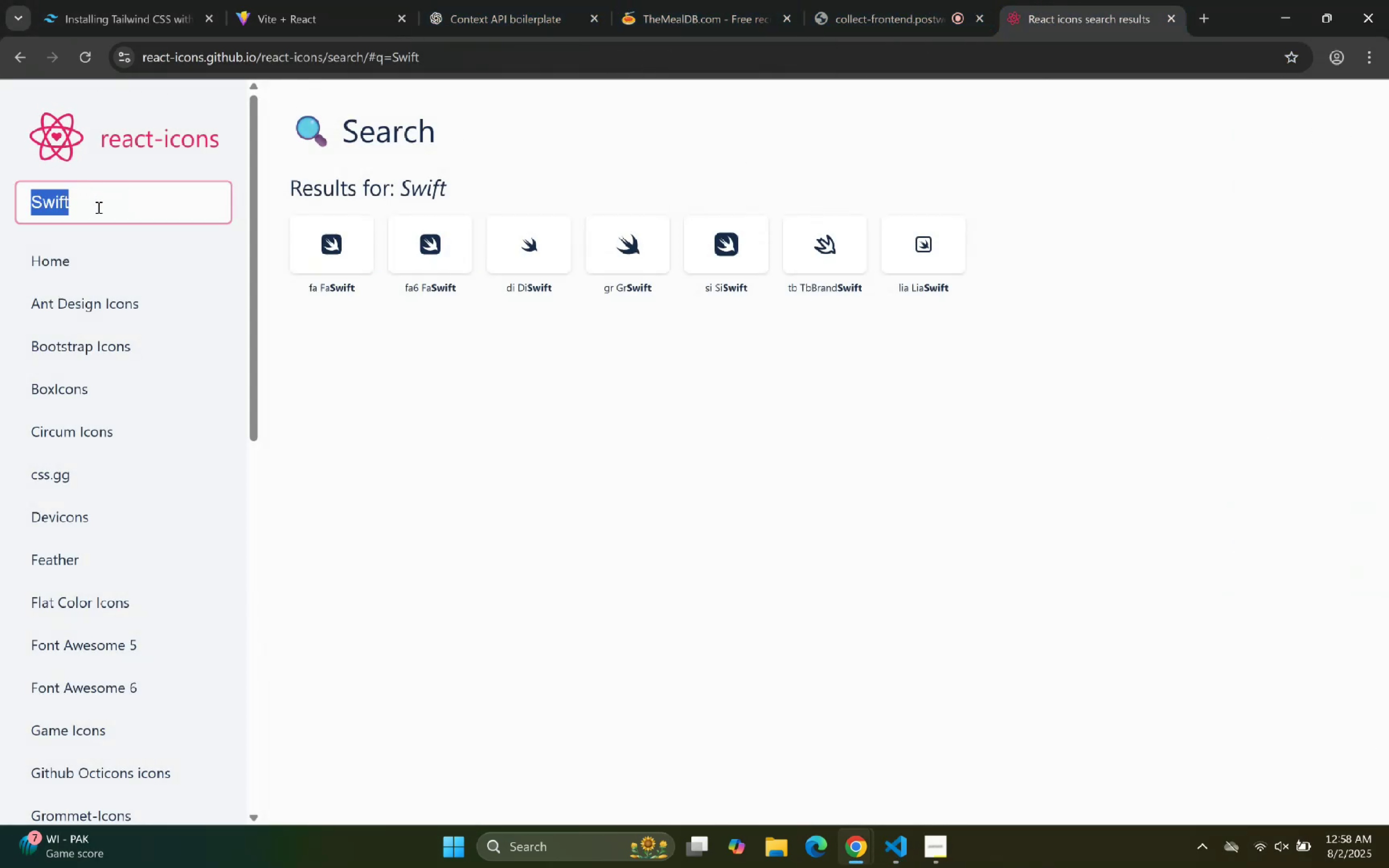 
type(Facebook)
 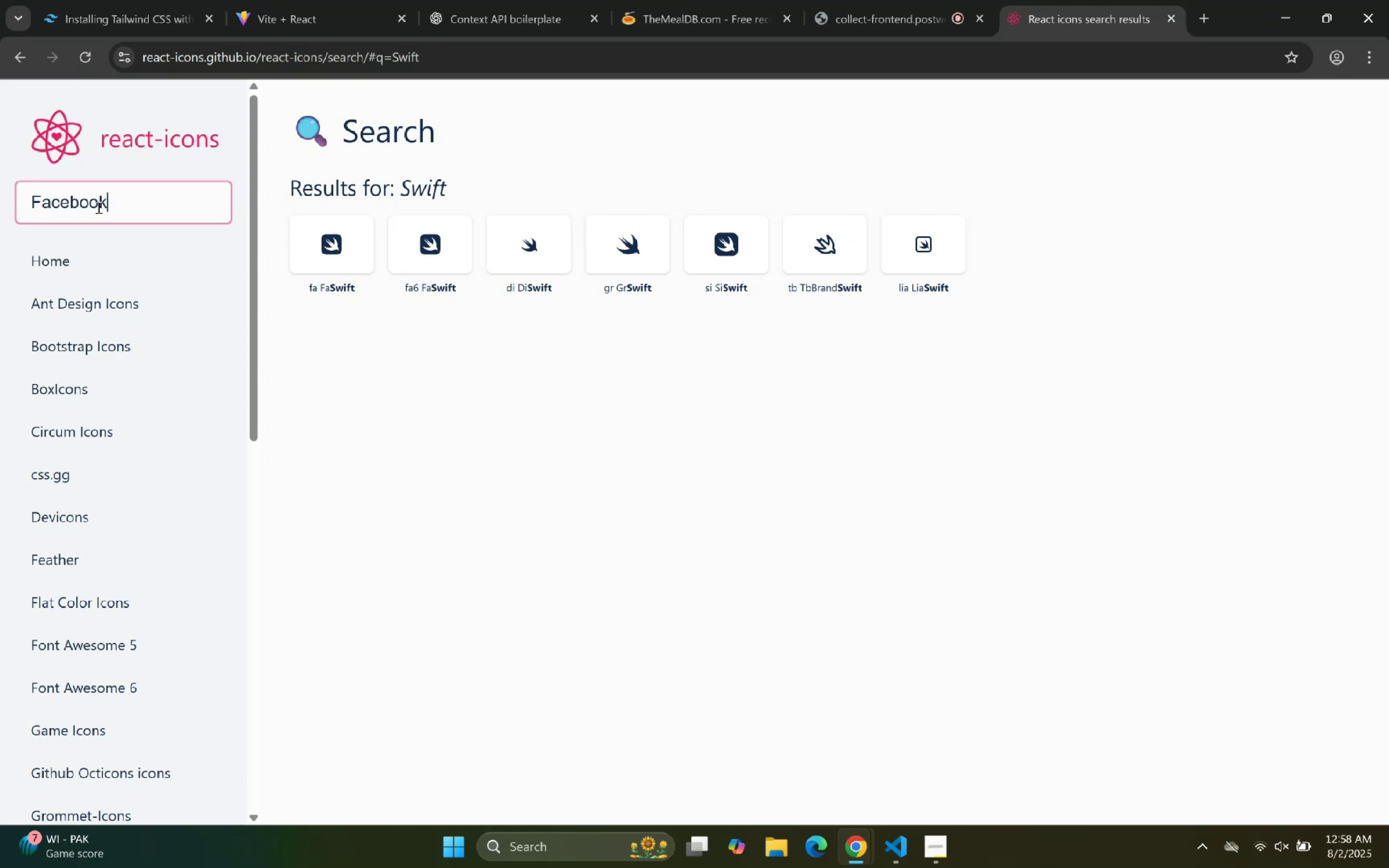 
key(Enter)
 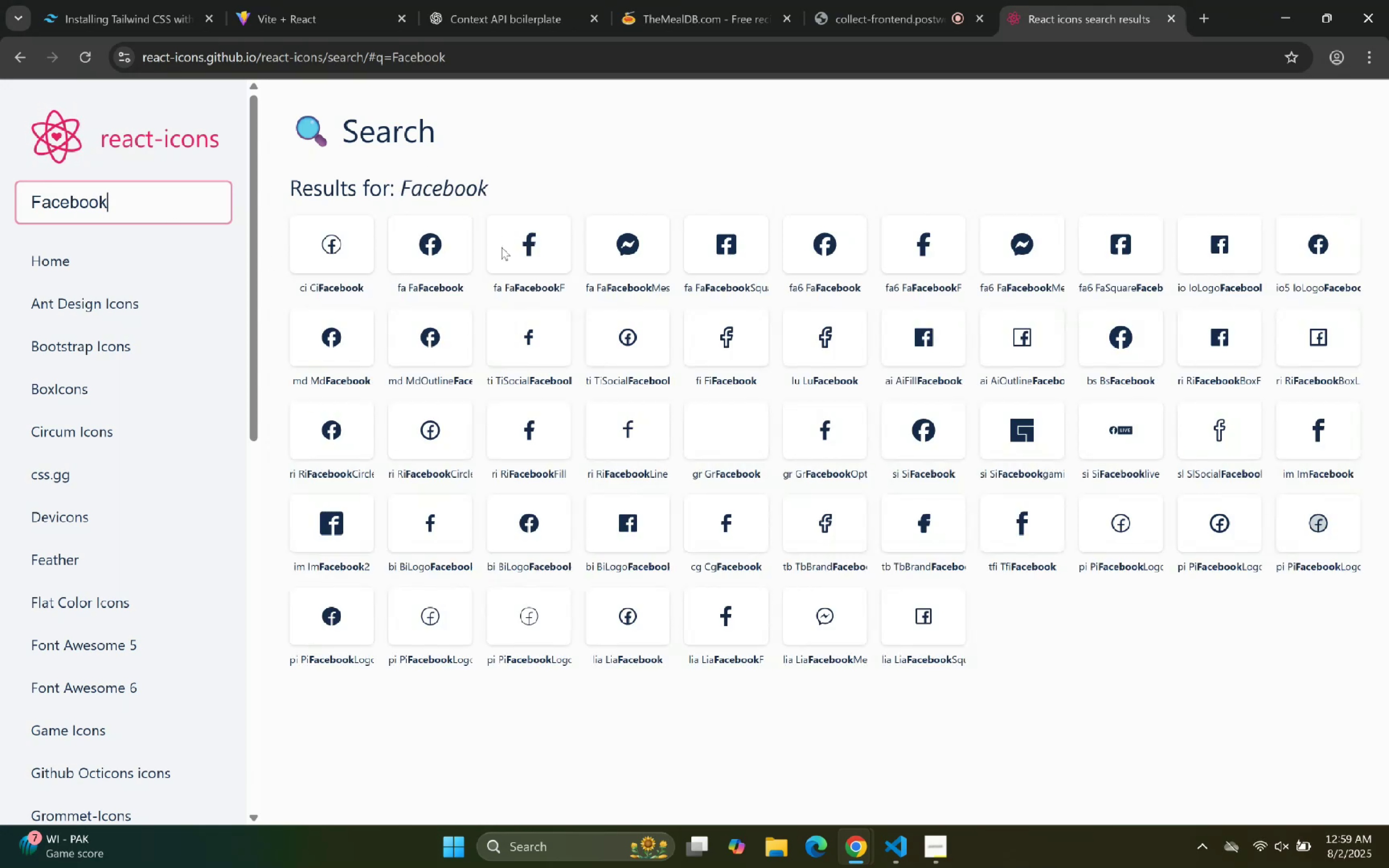 
left_click([434, 239])
 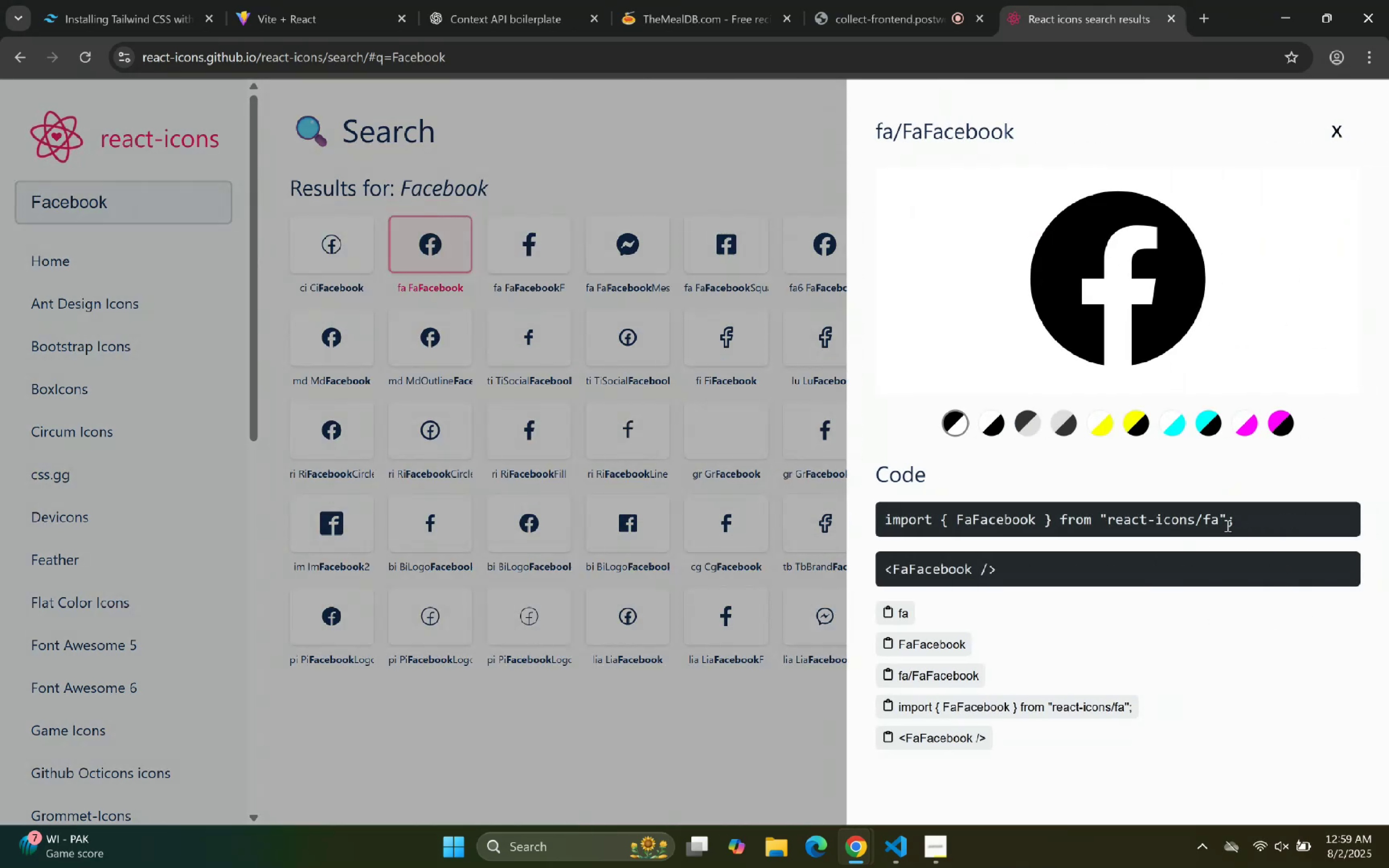 
left_click_drag(start_coordinate=[1021, 703], to_coordinate=[1020, 705])
 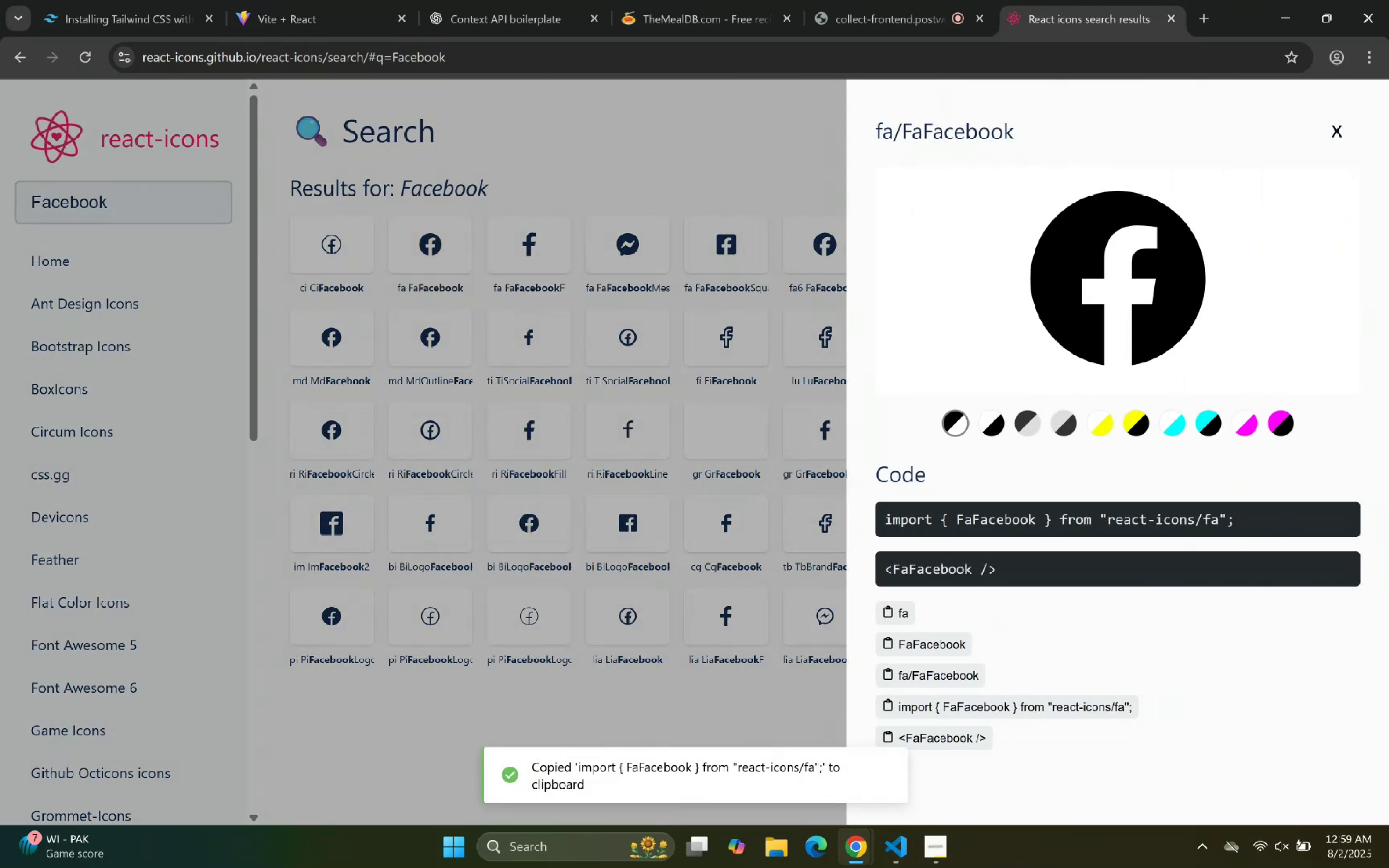 
left_click([876, 853])
 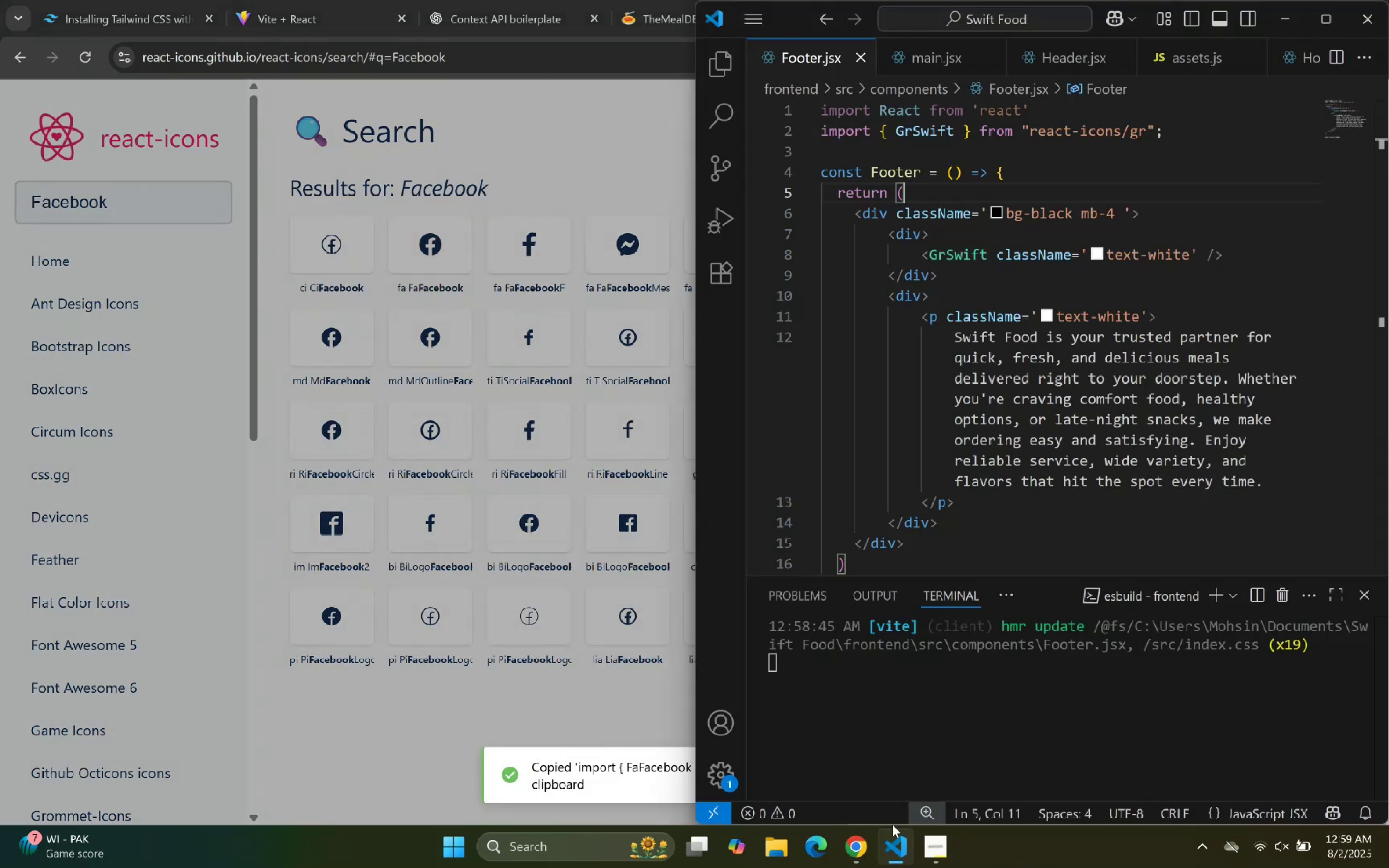 
scroll: coordinate [1046, 95], scroll_direction: up, amount: 4.0
 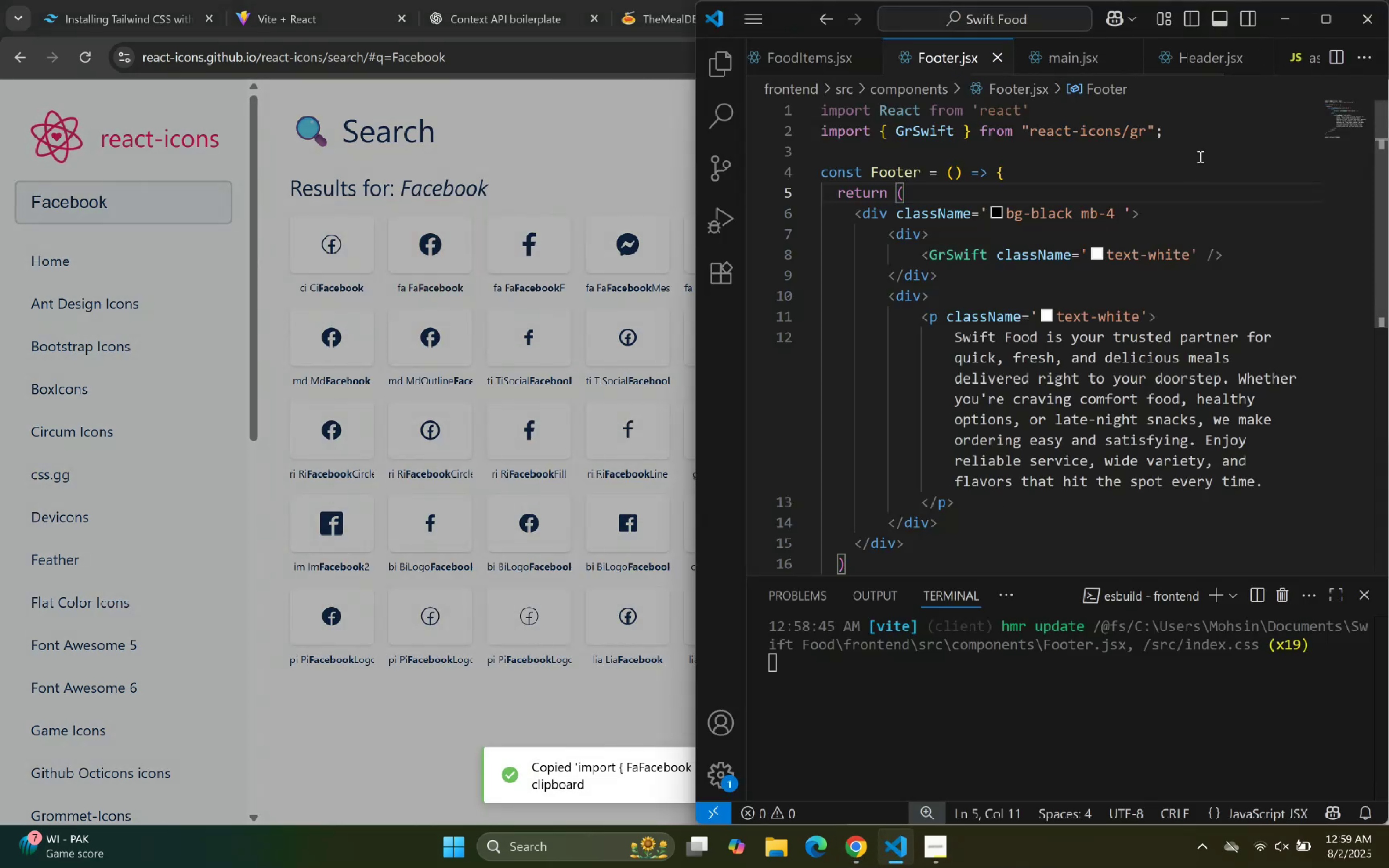 
left_click([1198, 141])
 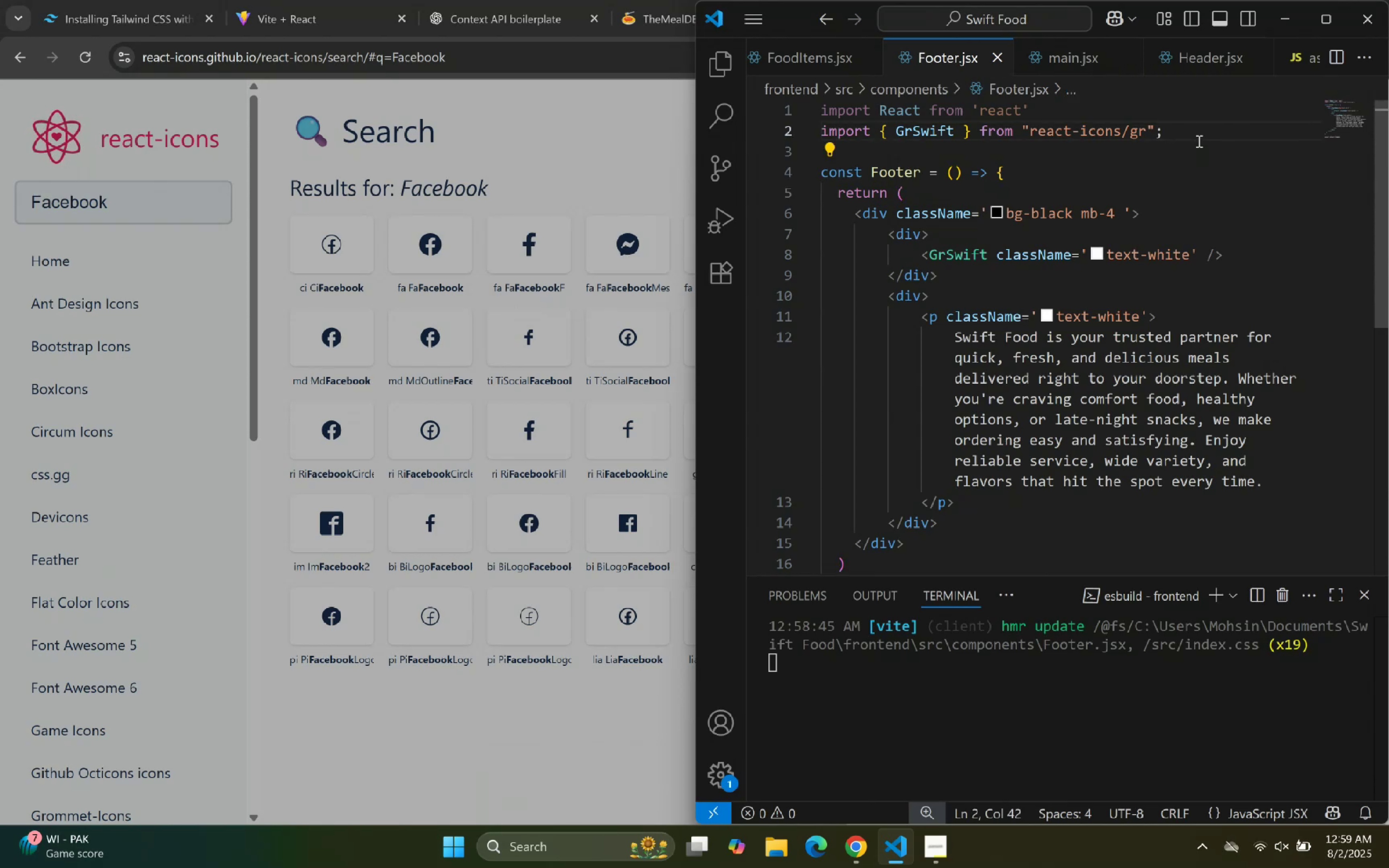 
key(Enter)
 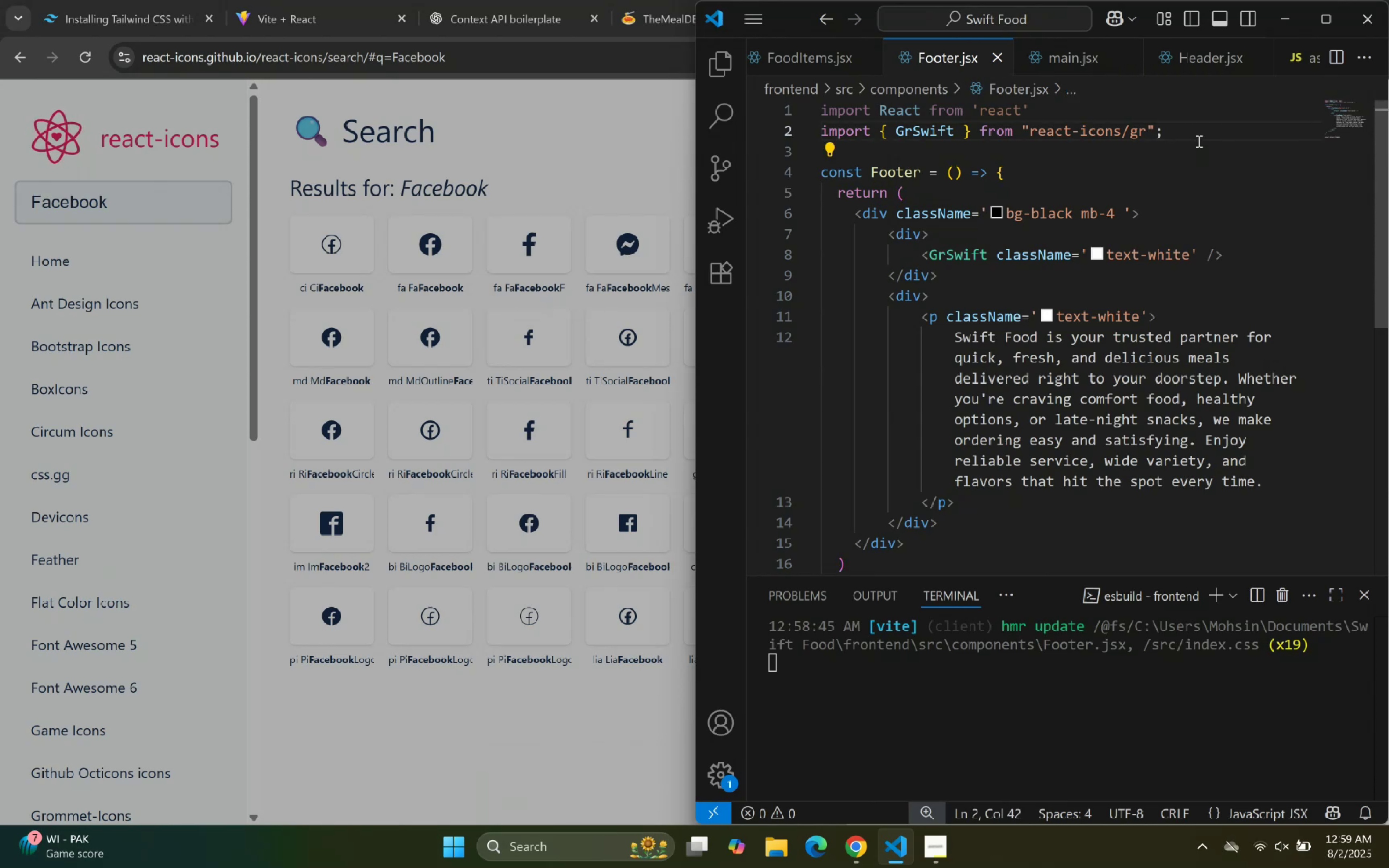 
key(Control+ControlLeft)
 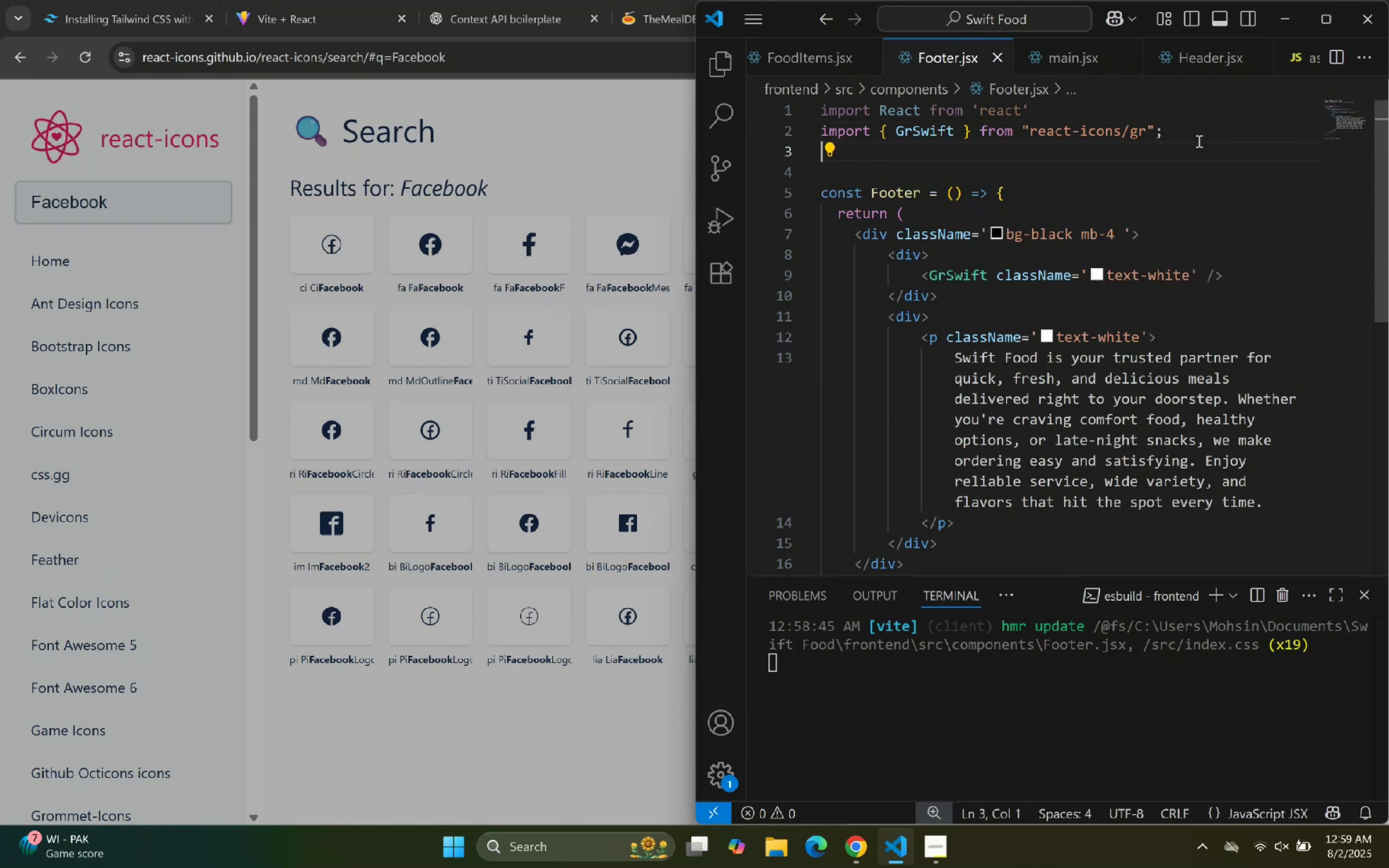 
key(Control+V)
 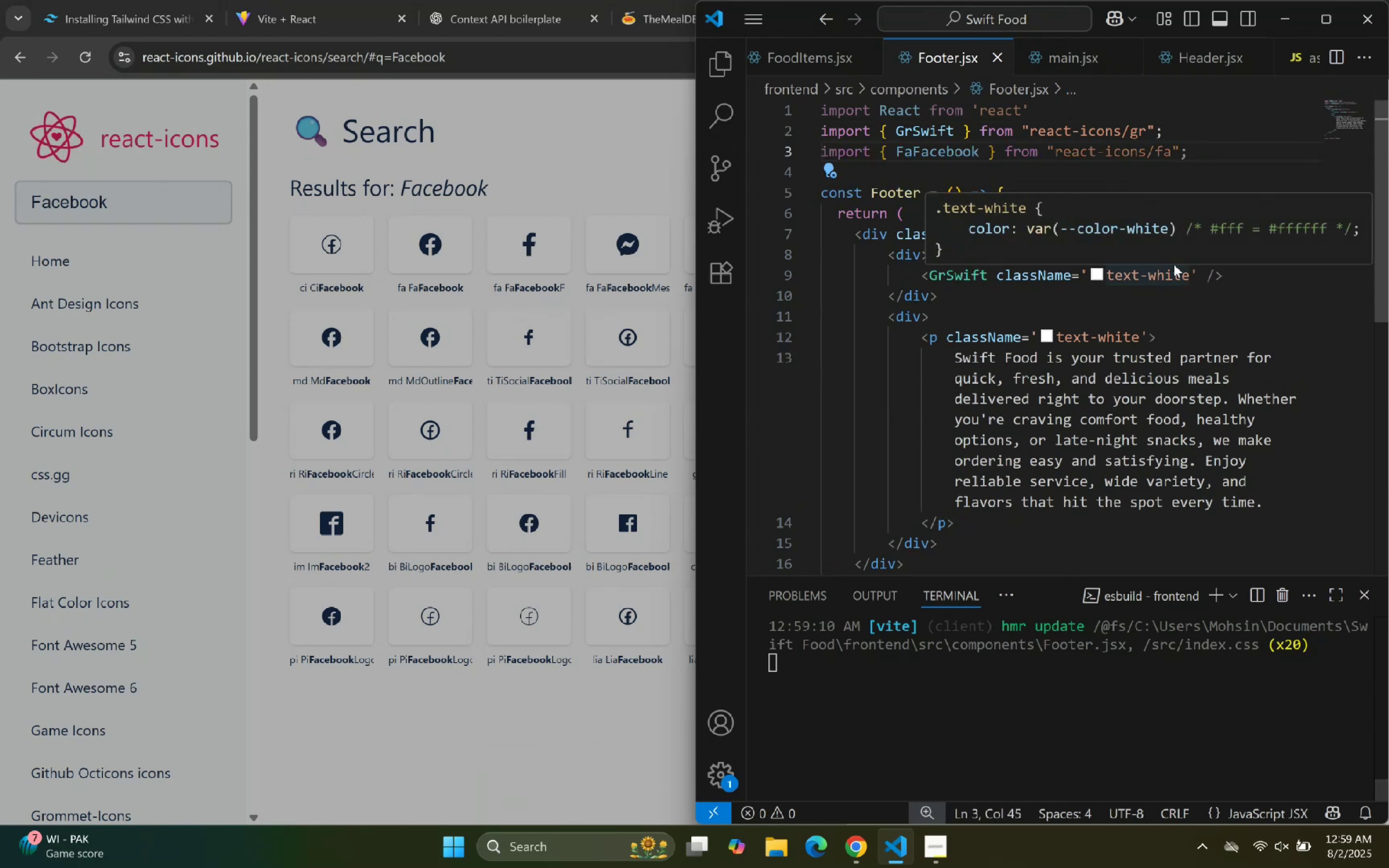 
scroll: coordinate [927, 502], scroll_direction: down, amount: 3.0
 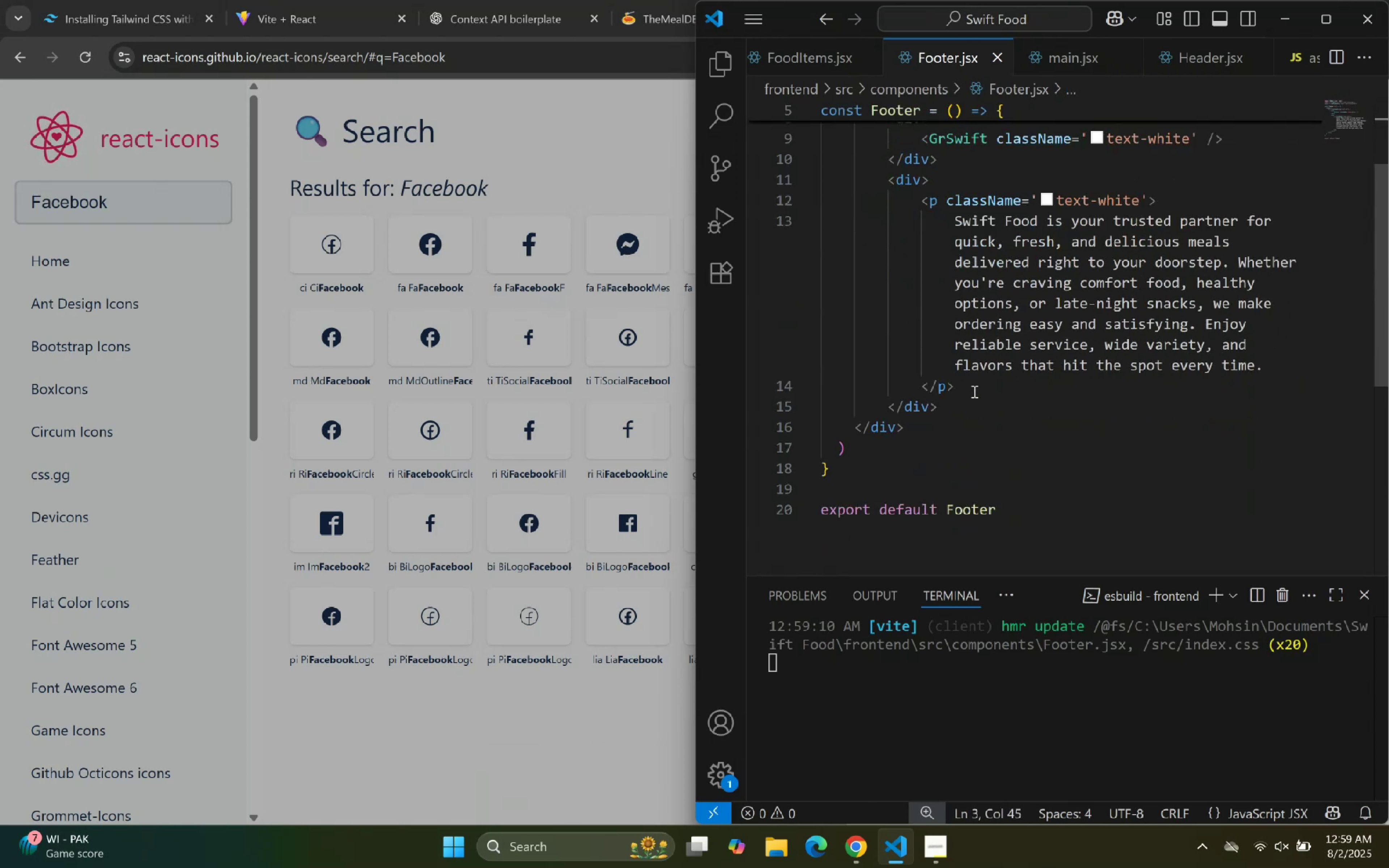 
left_click([973, 391])
 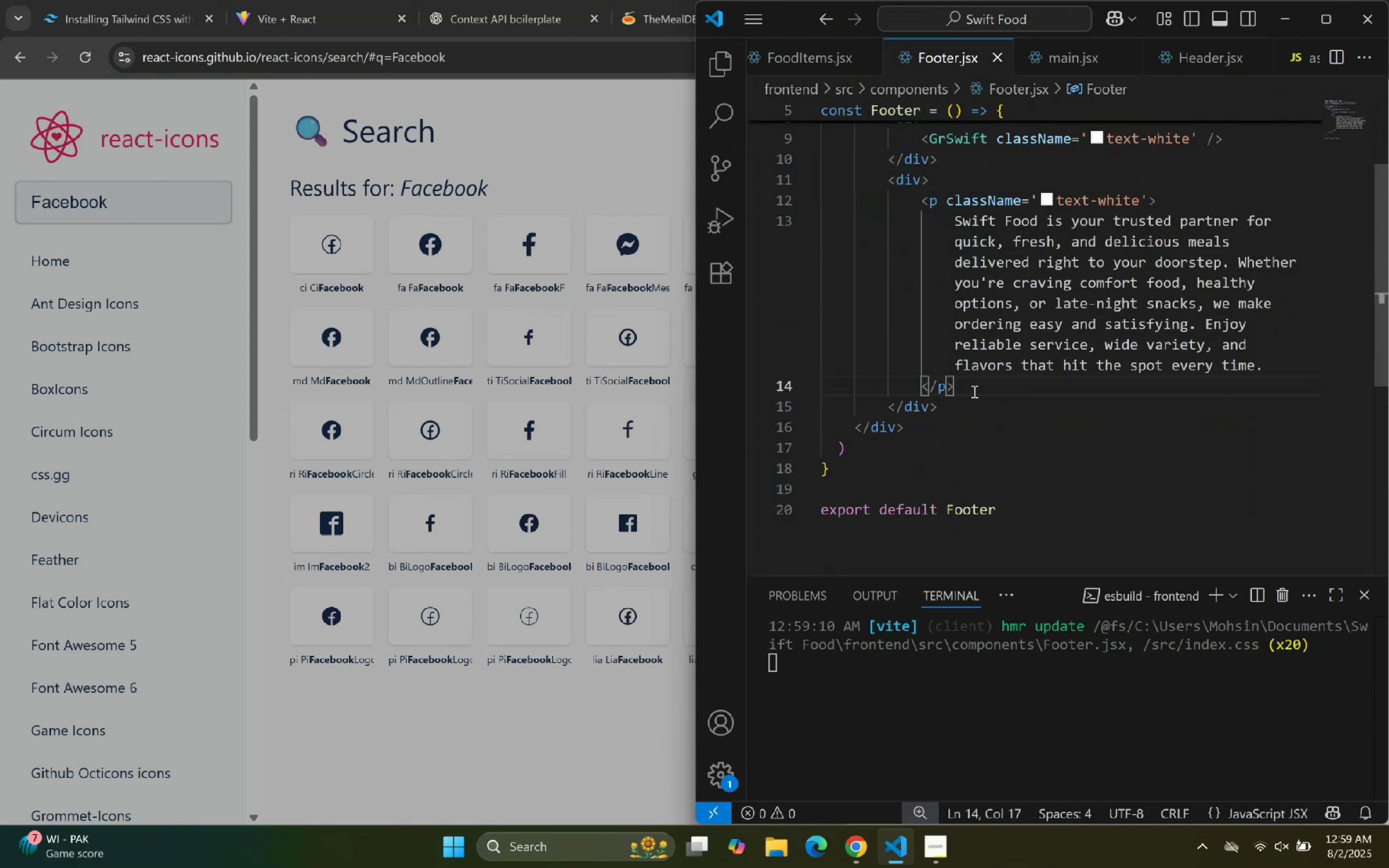 
key(ArrowDown)
 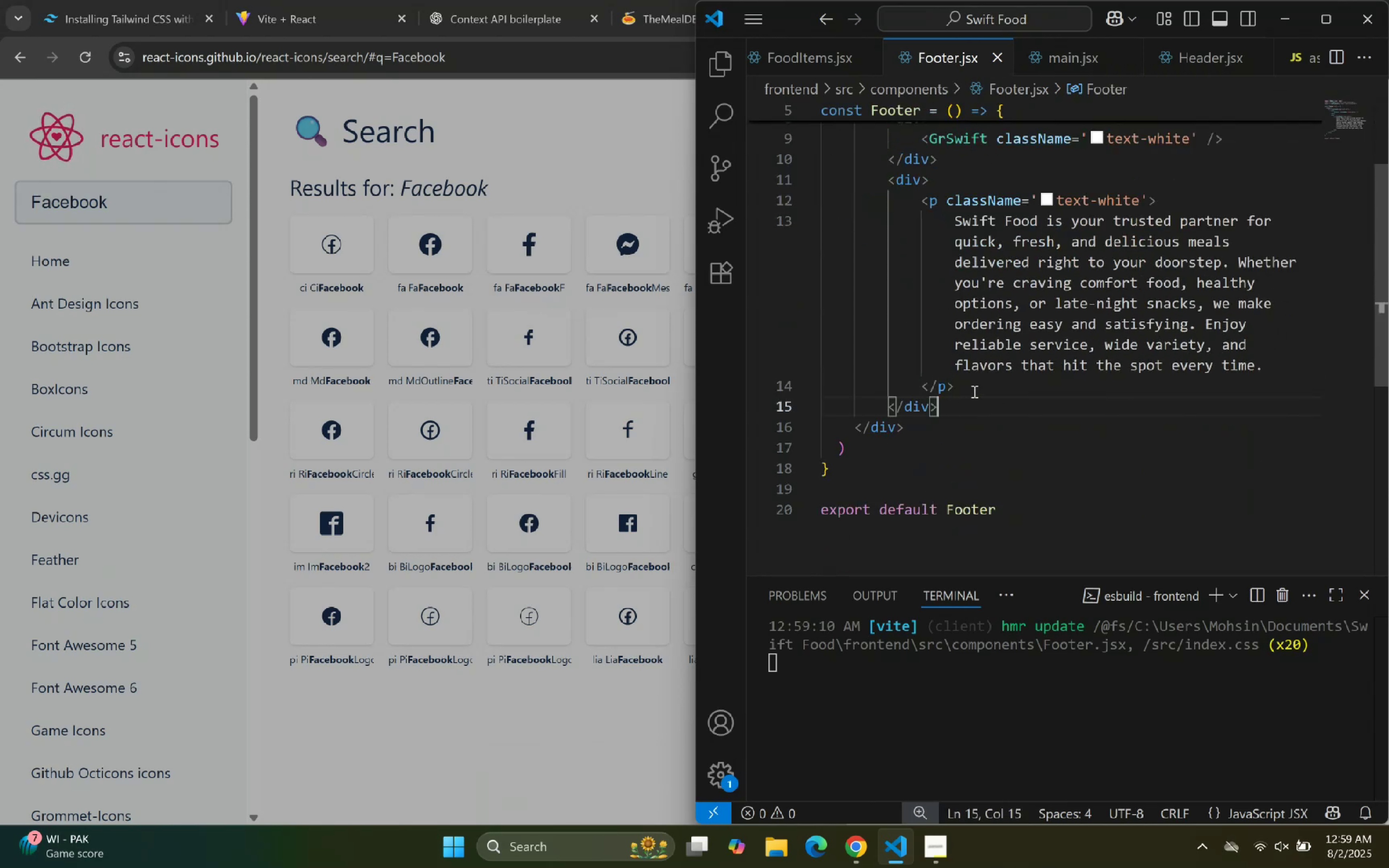 
key(Enter)
 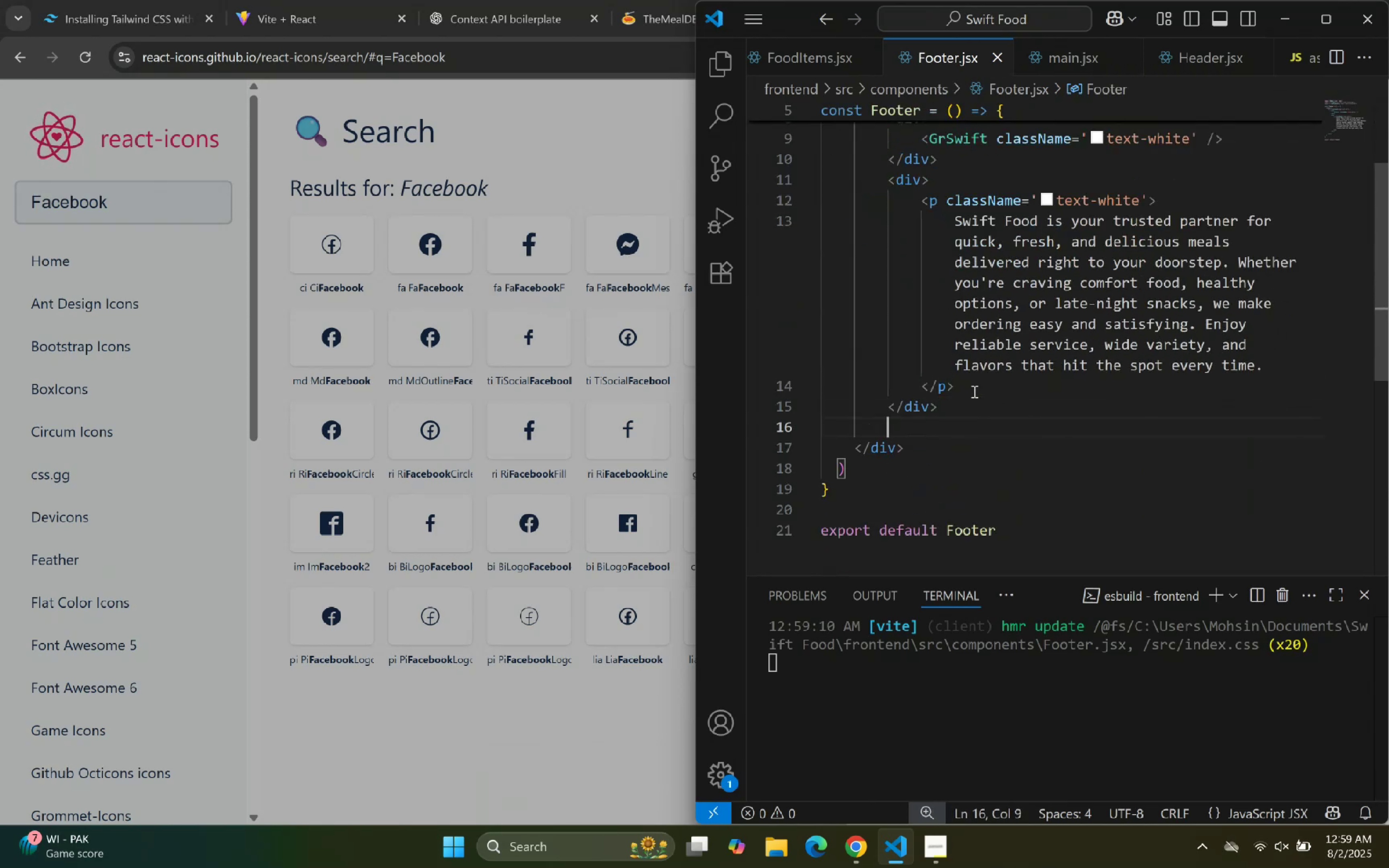 
type(dov)
 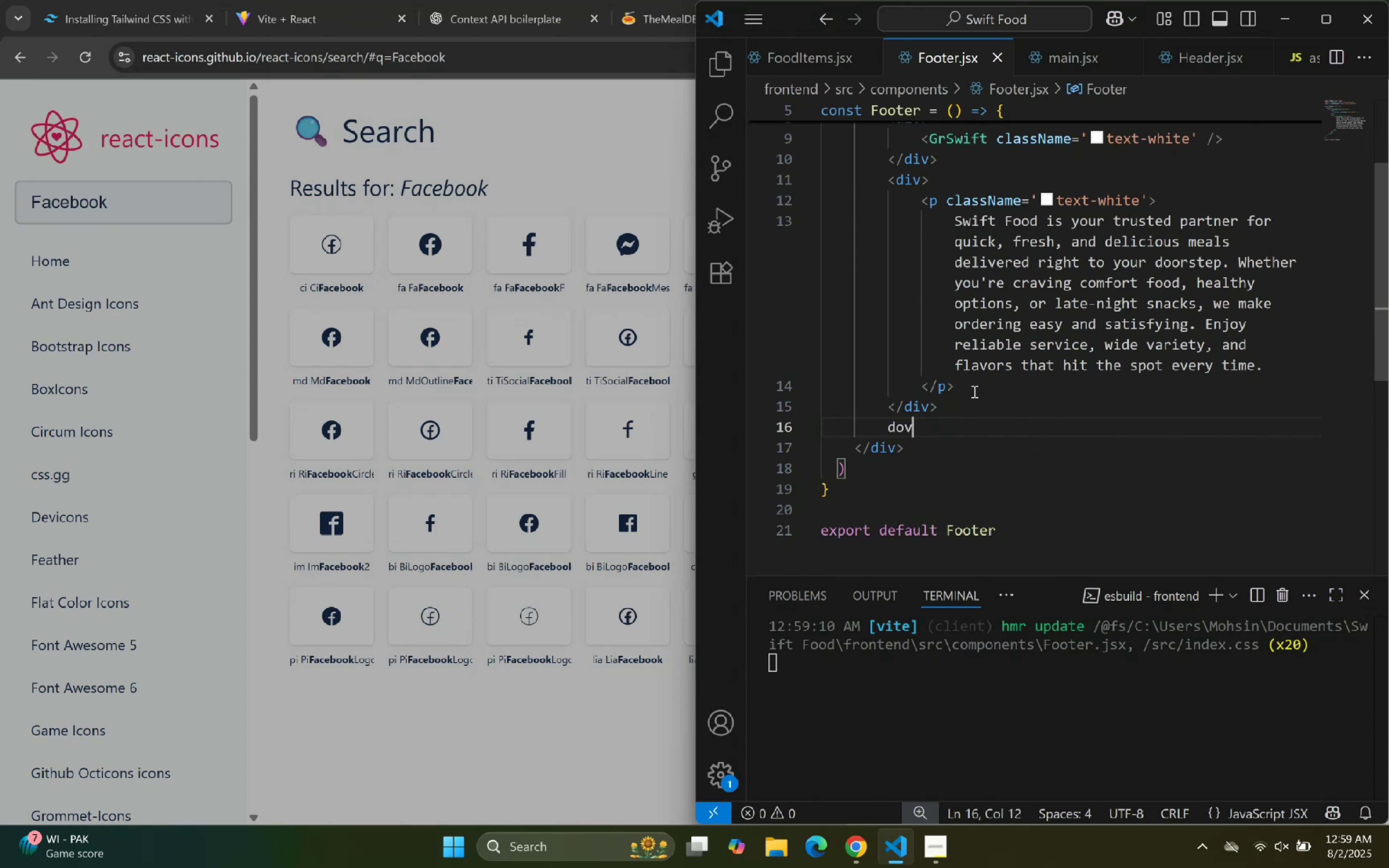 
key(Enter)
 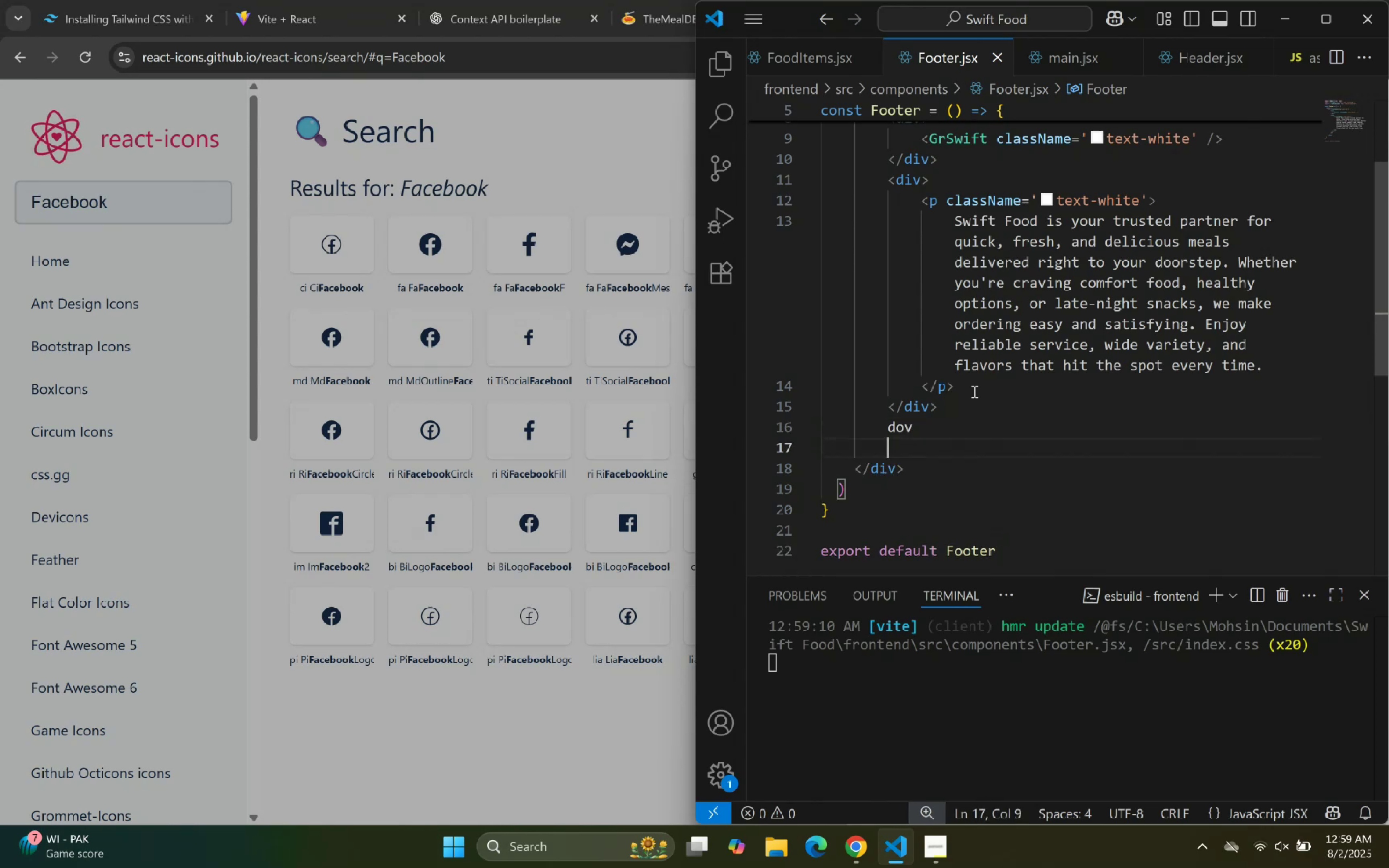 
key(Enter)
 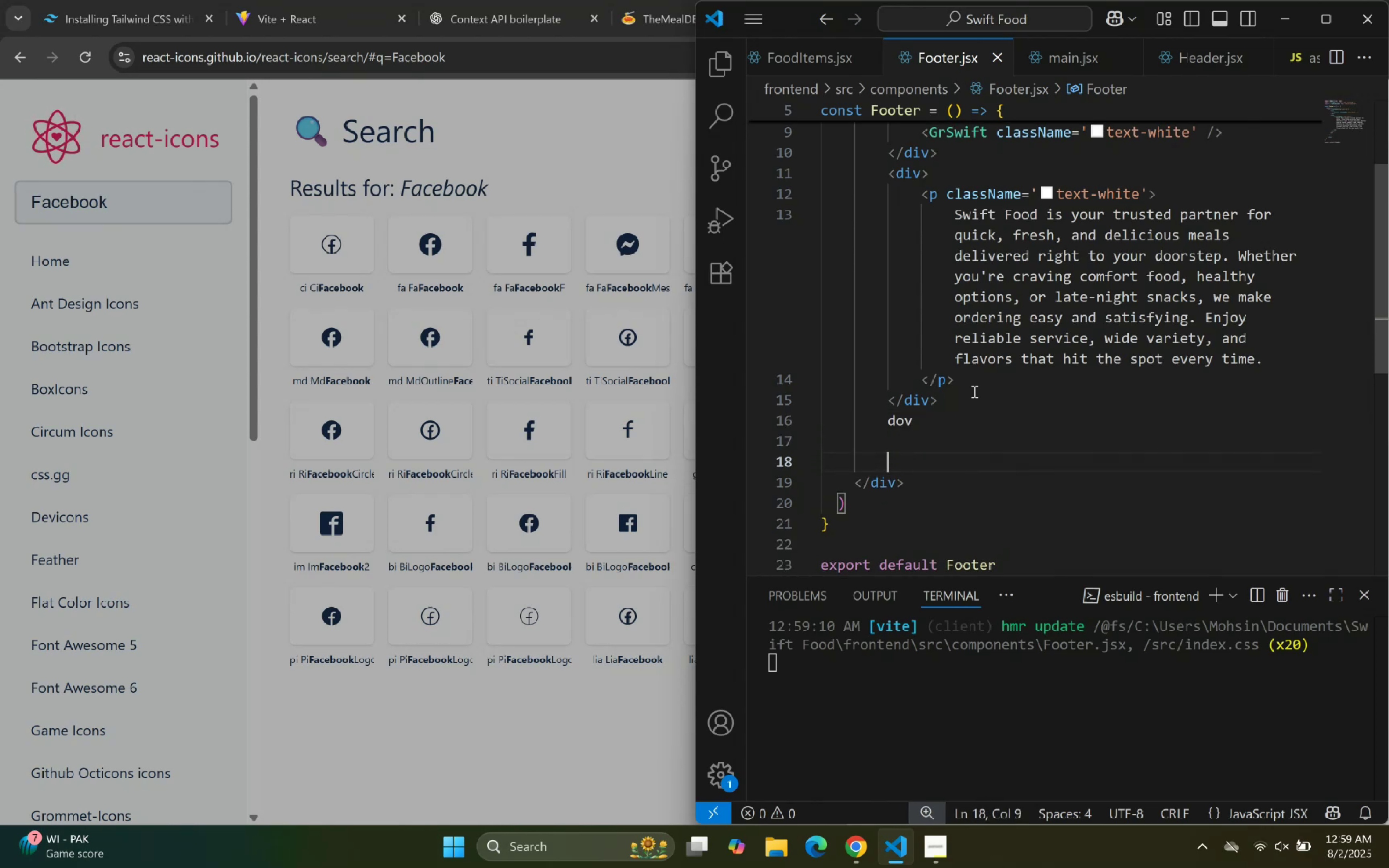 
key(Control+Z)
 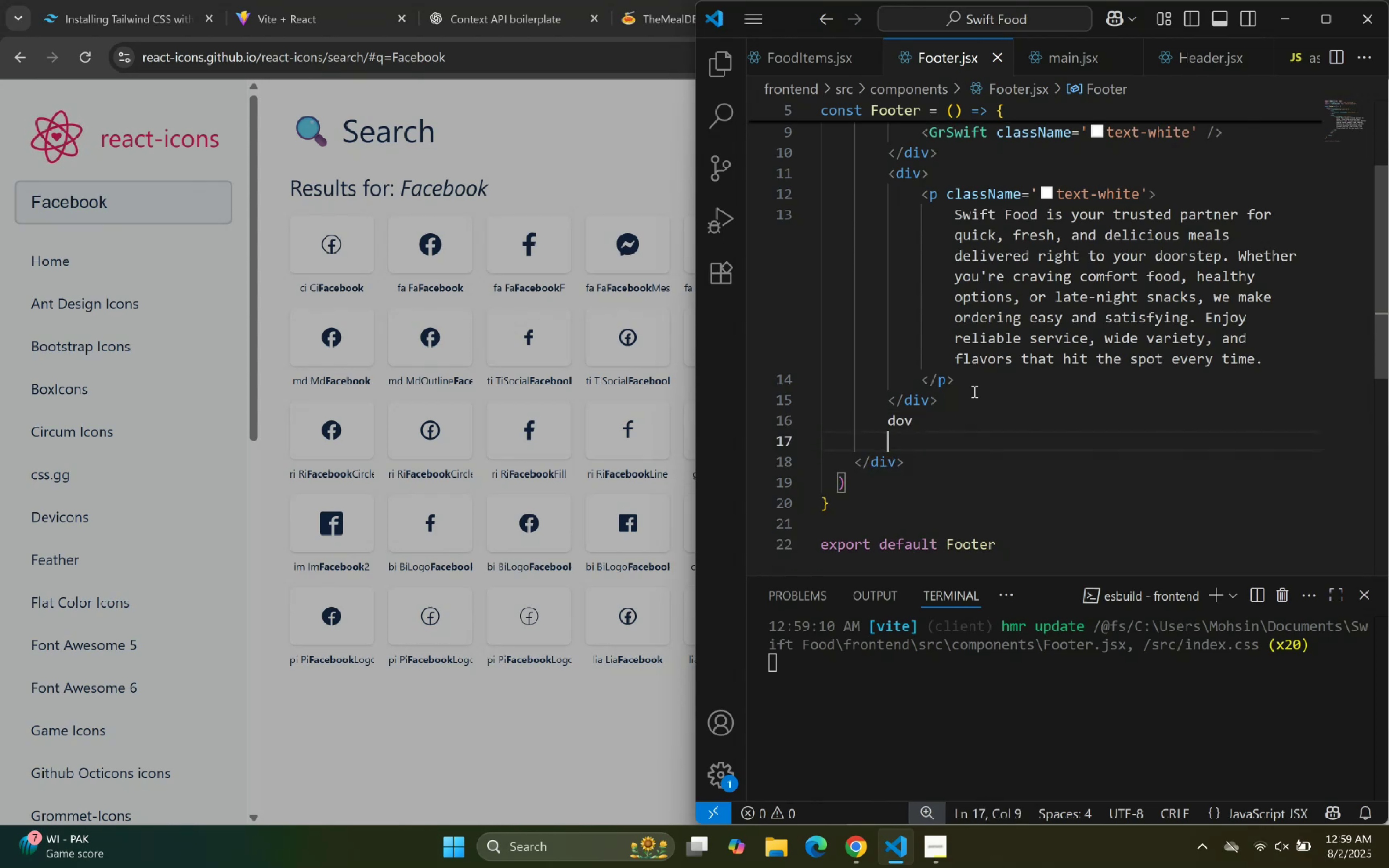 
key(Control+Z)
 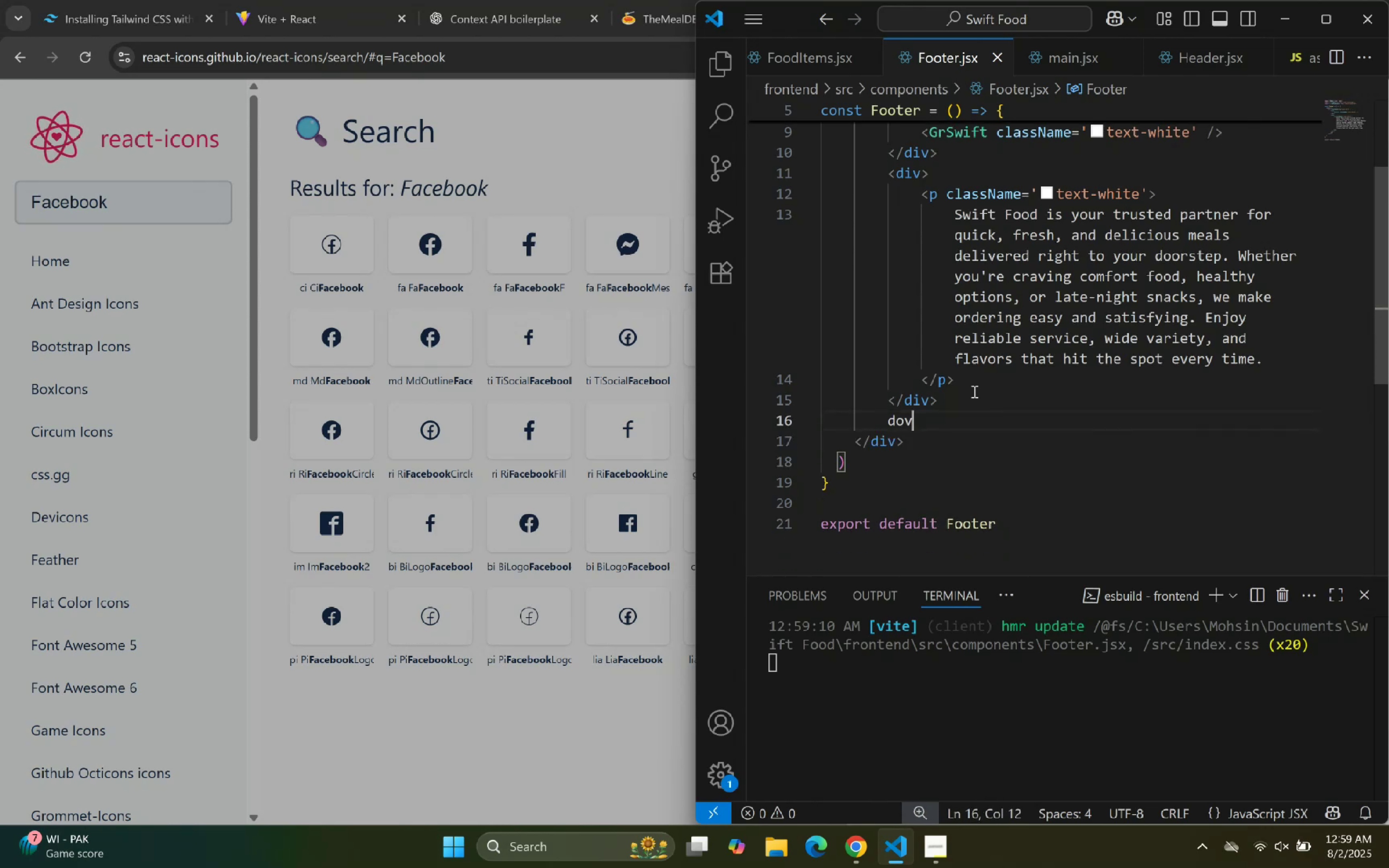 
key(Control+Z)
 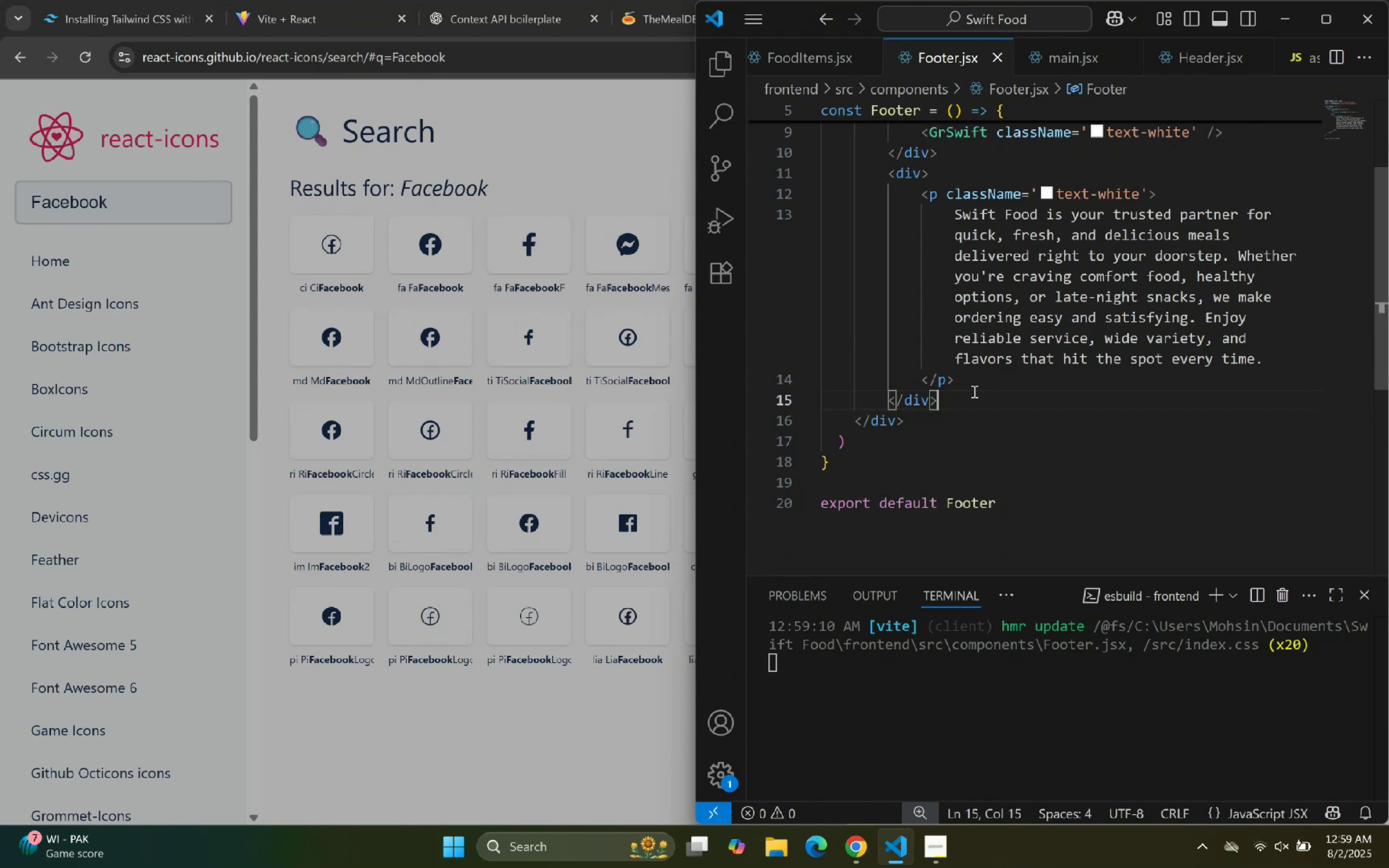 
key(Enter)
 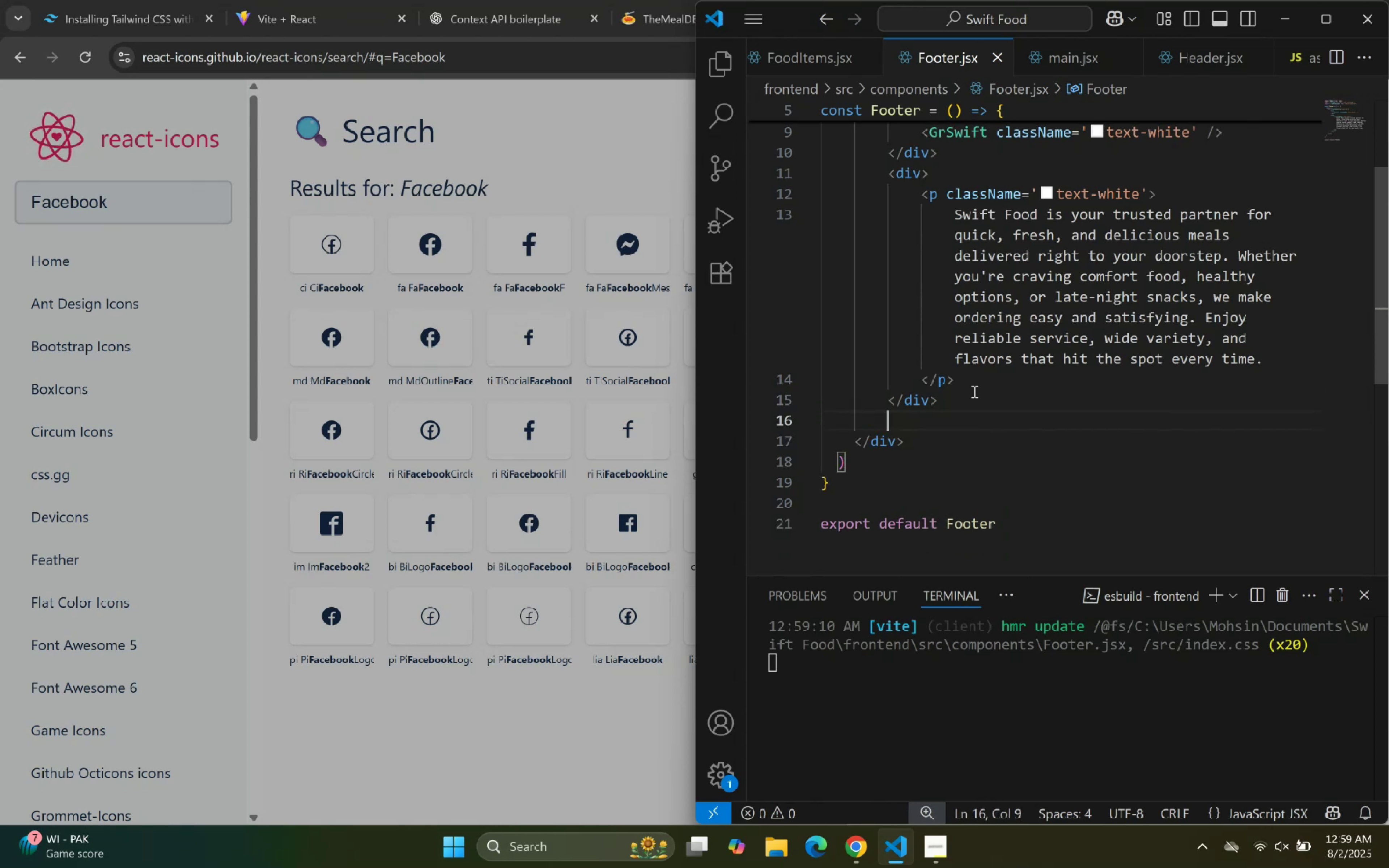 
type(div)
 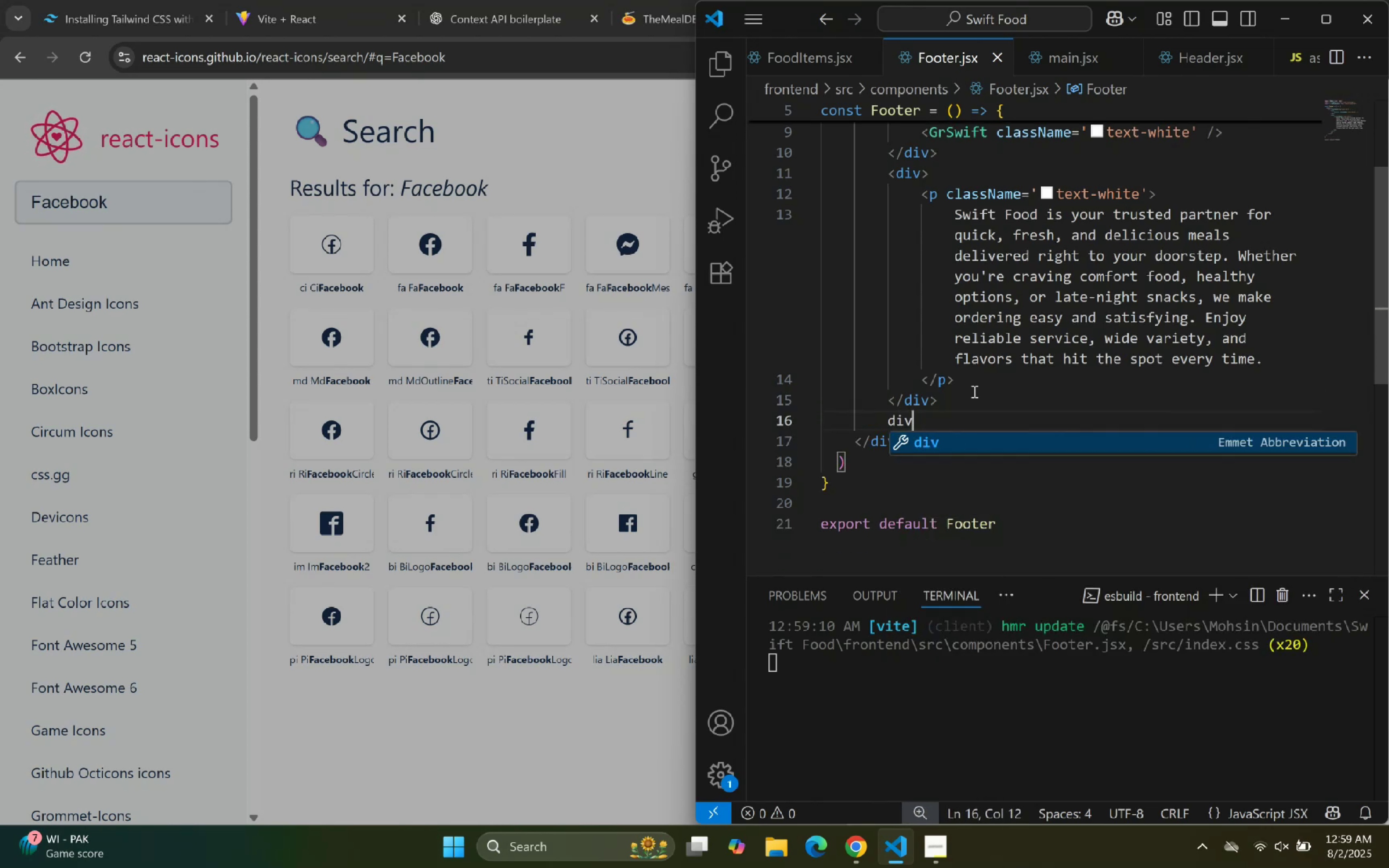 
key(Enter)
 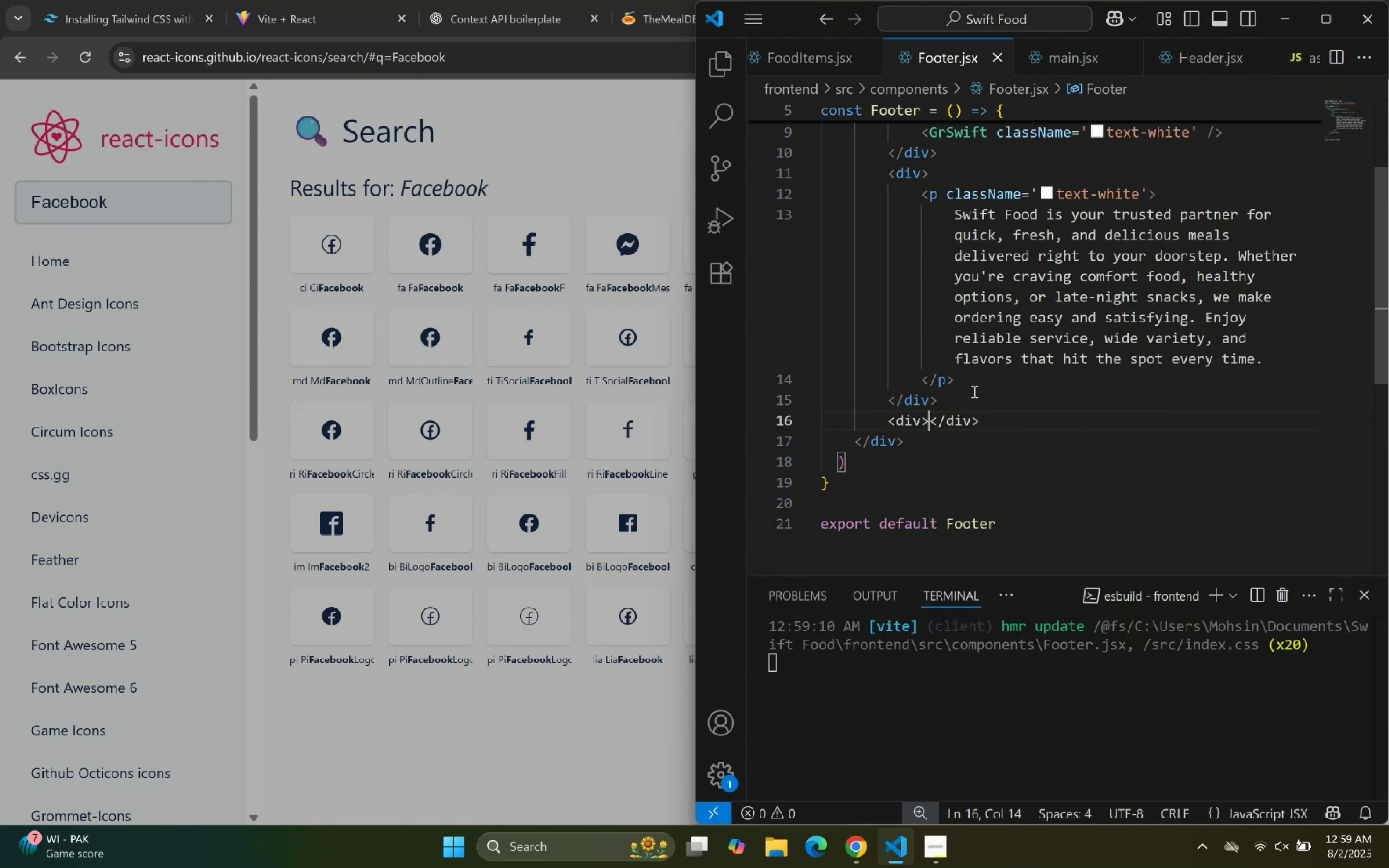 
key(Enter)
 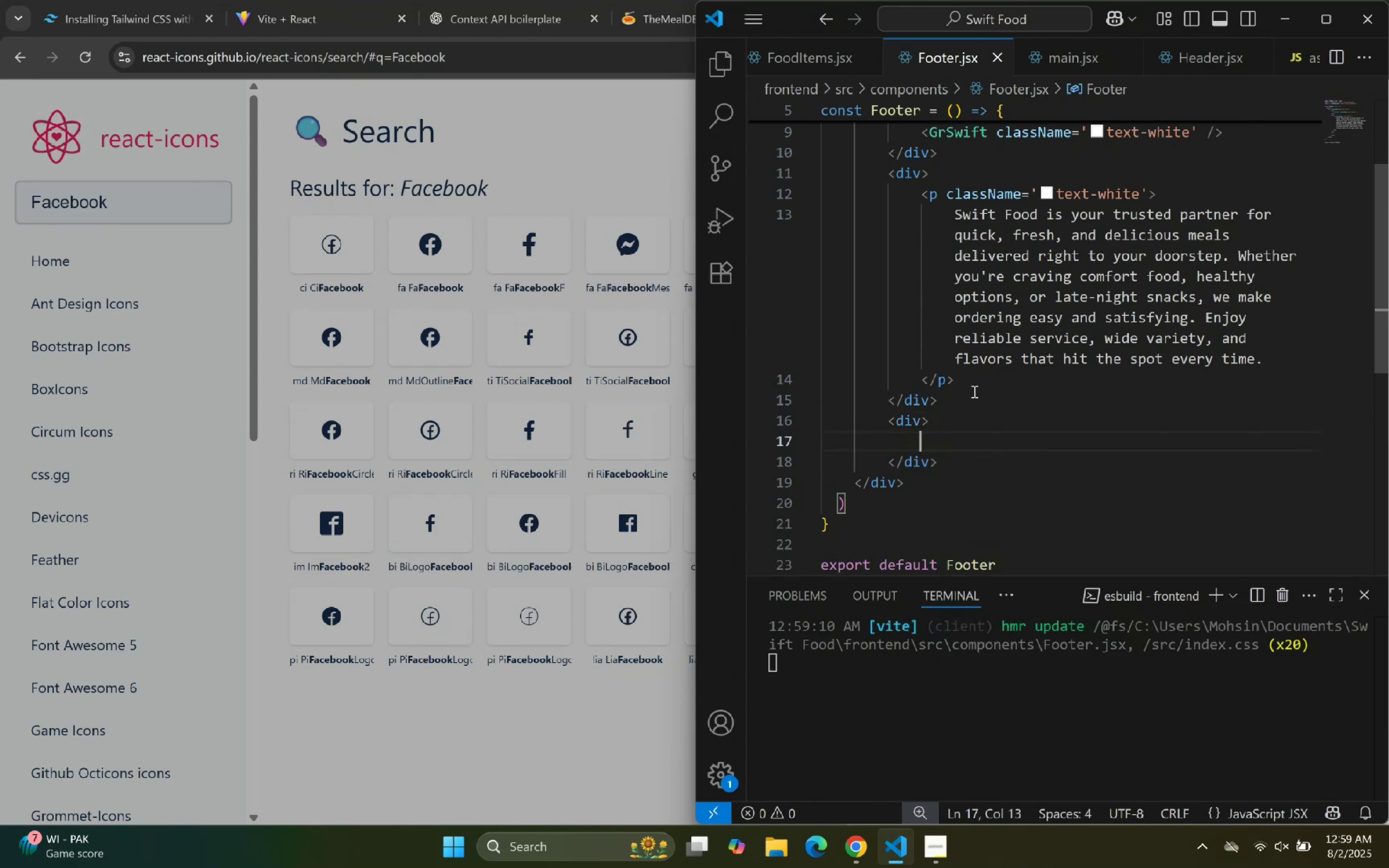 
key(Control+ControlLeft)
 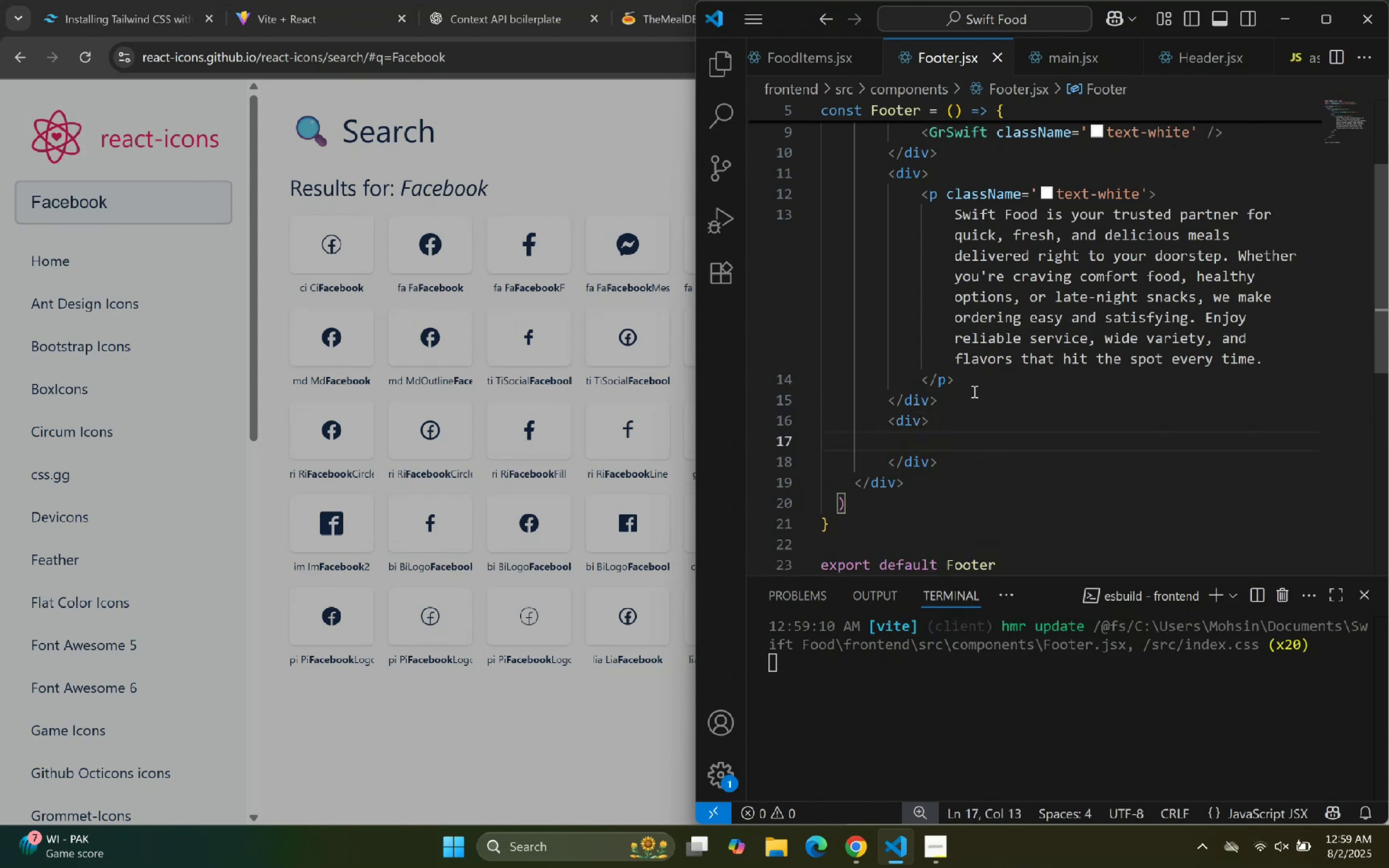 
key(Control+V)
 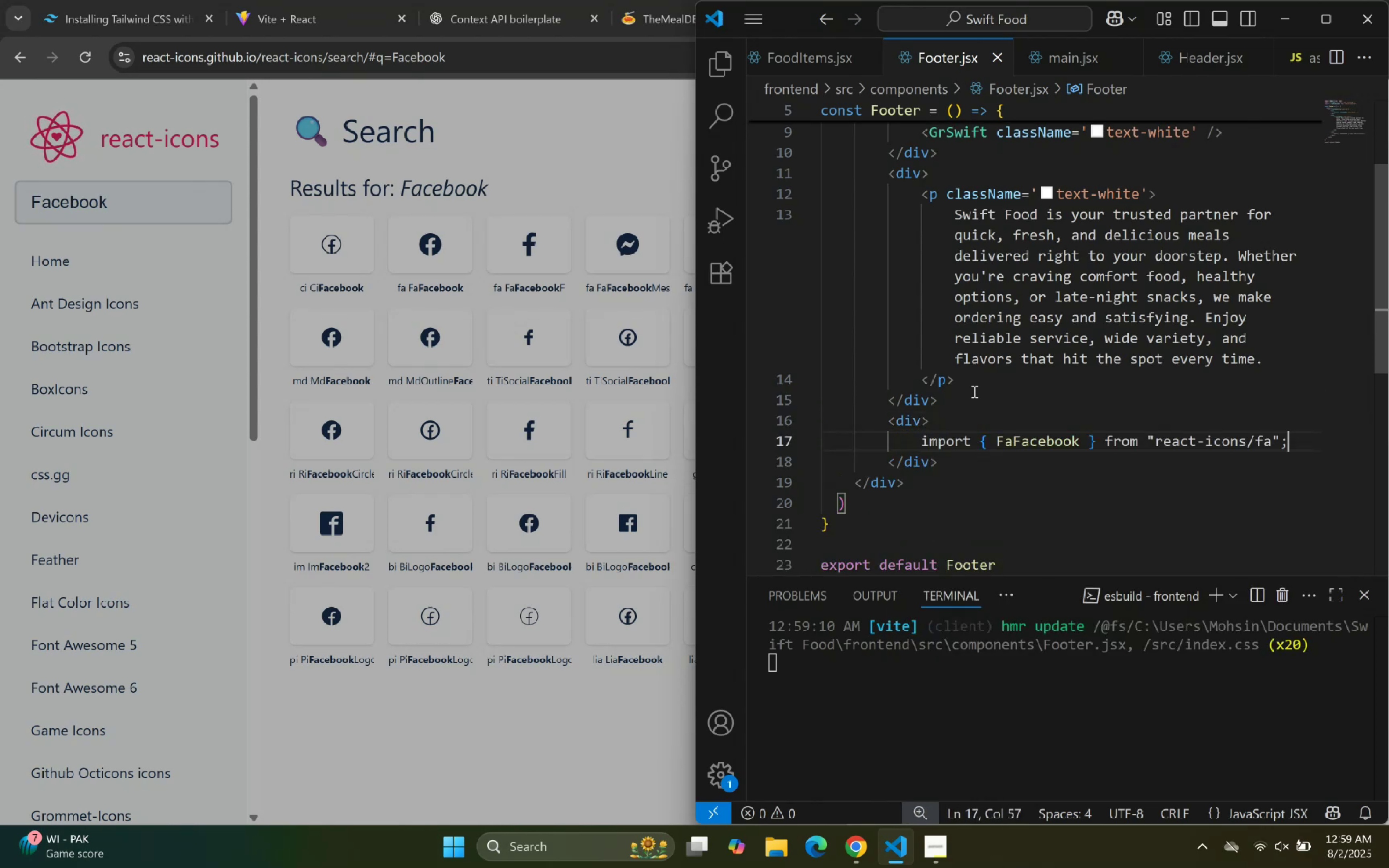 
key(Control+ControlLeft)
 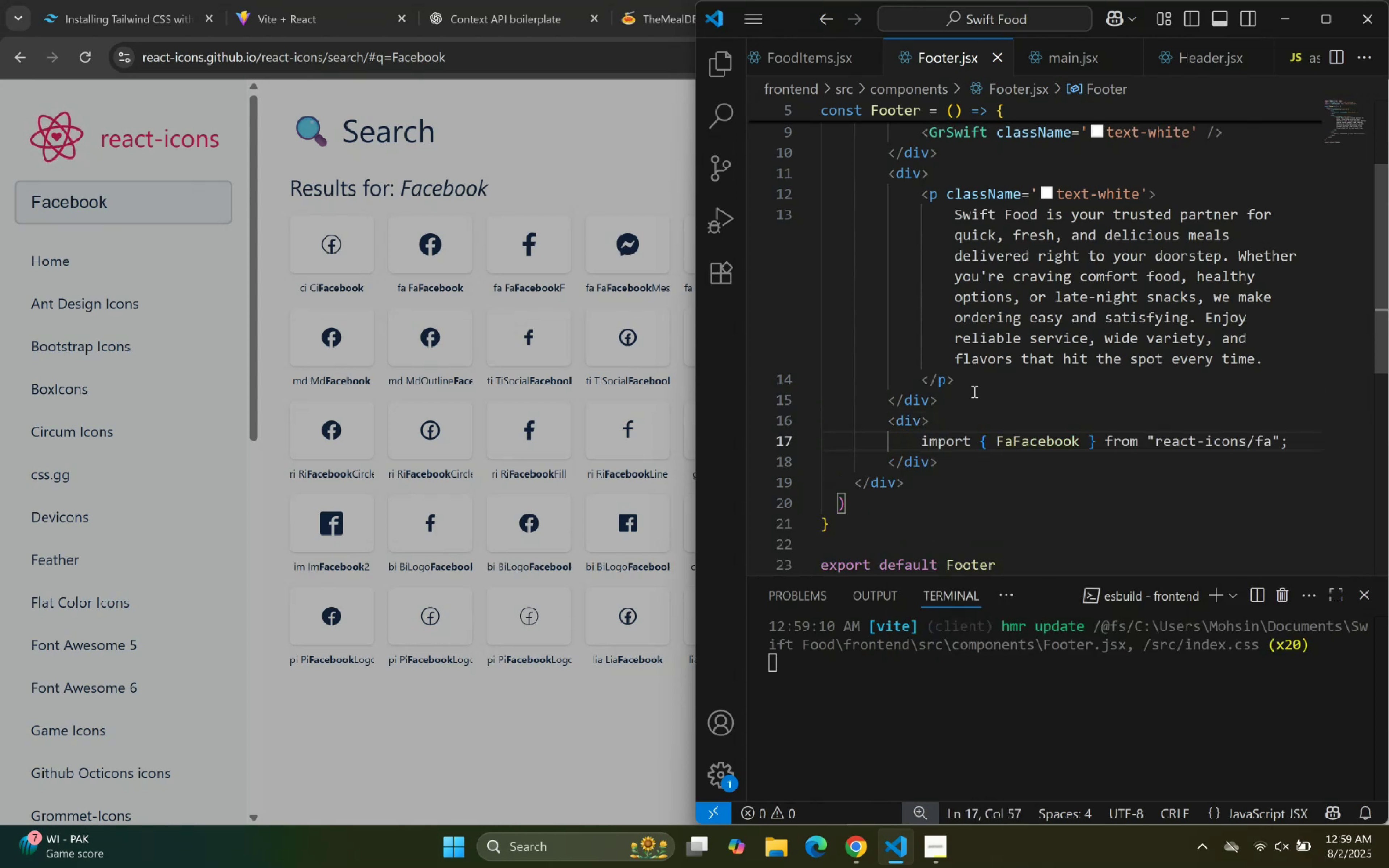 
key(Control+Z)
 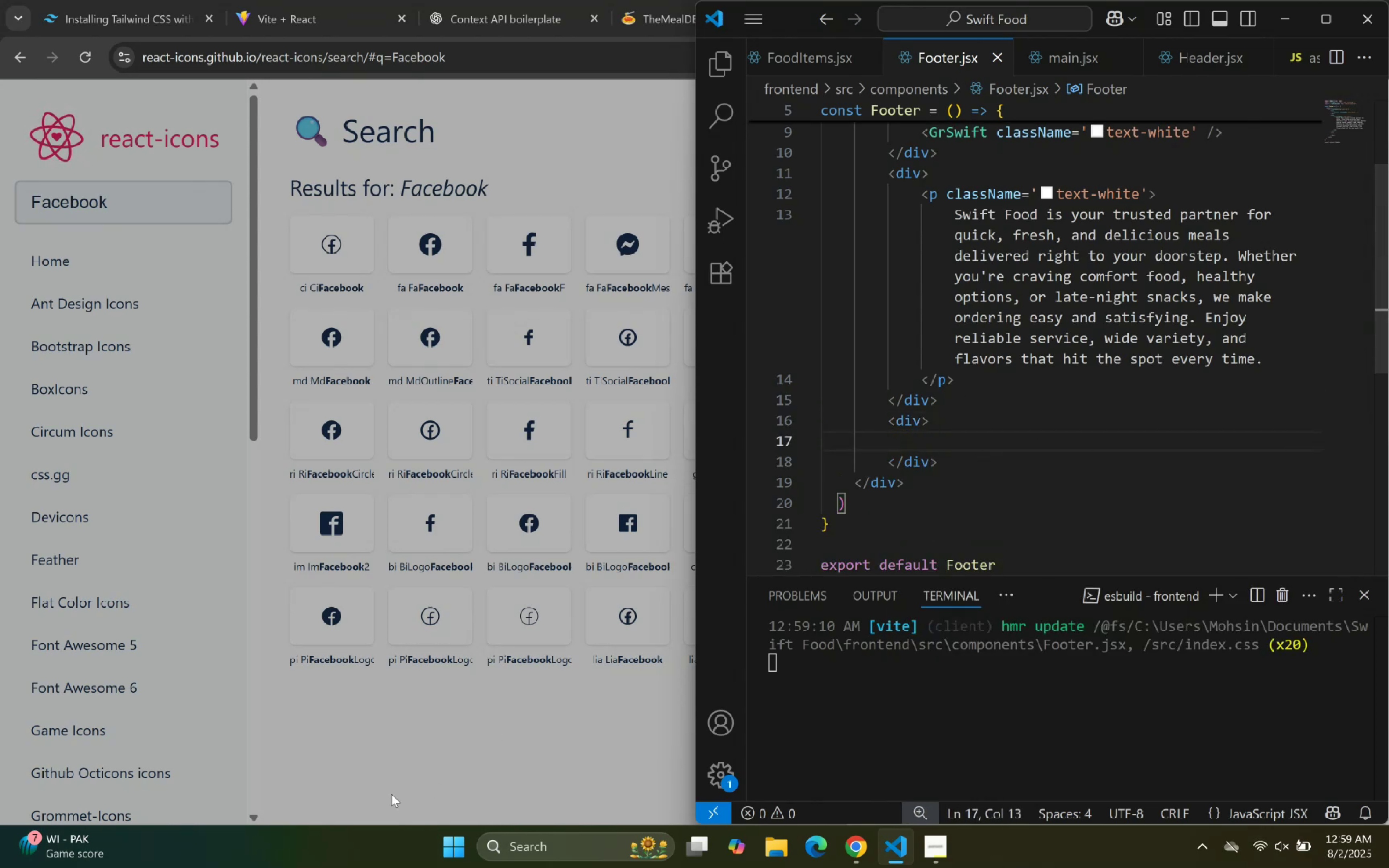 
left_click([493, 757])
 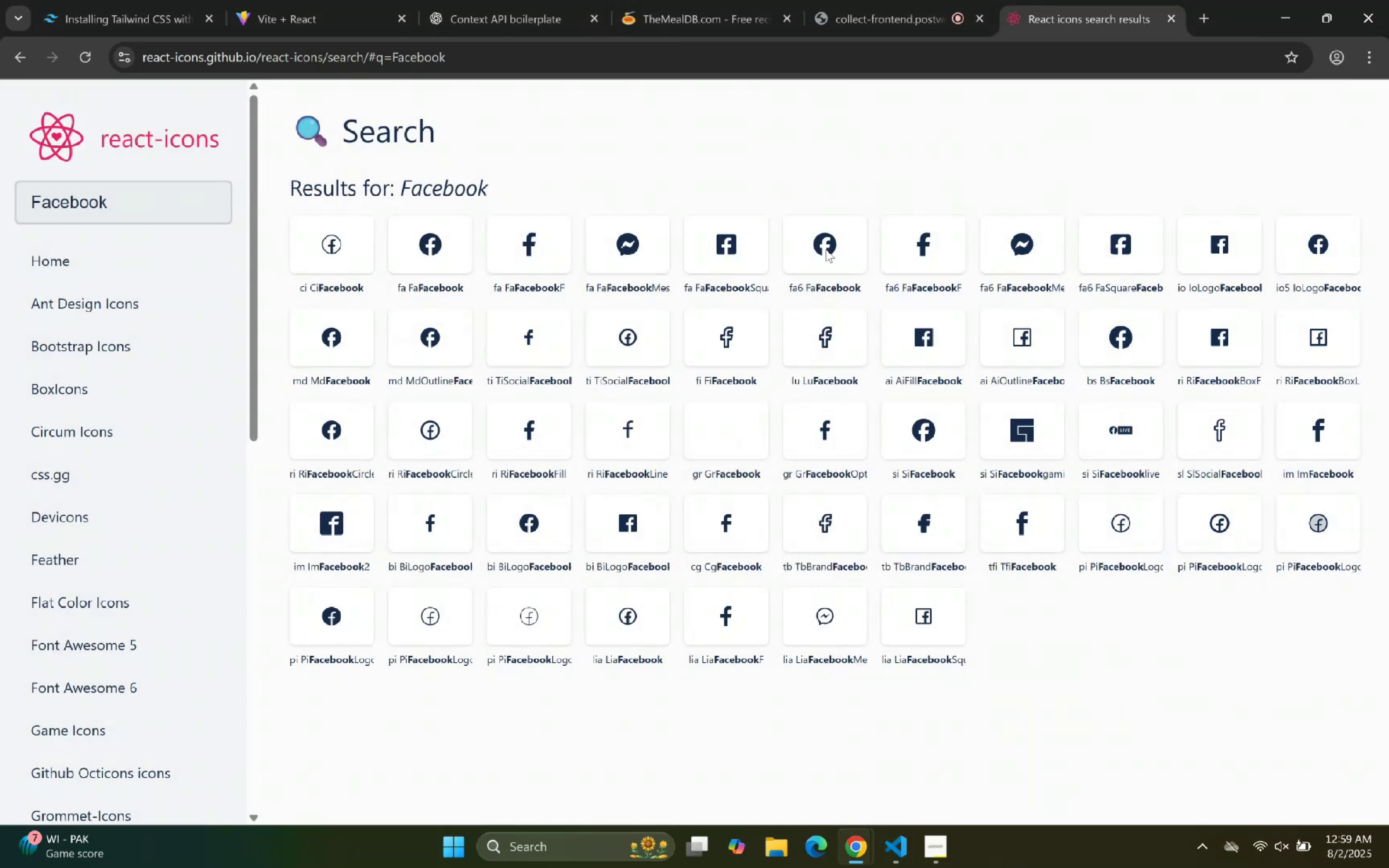 
left_click([734, 246])
 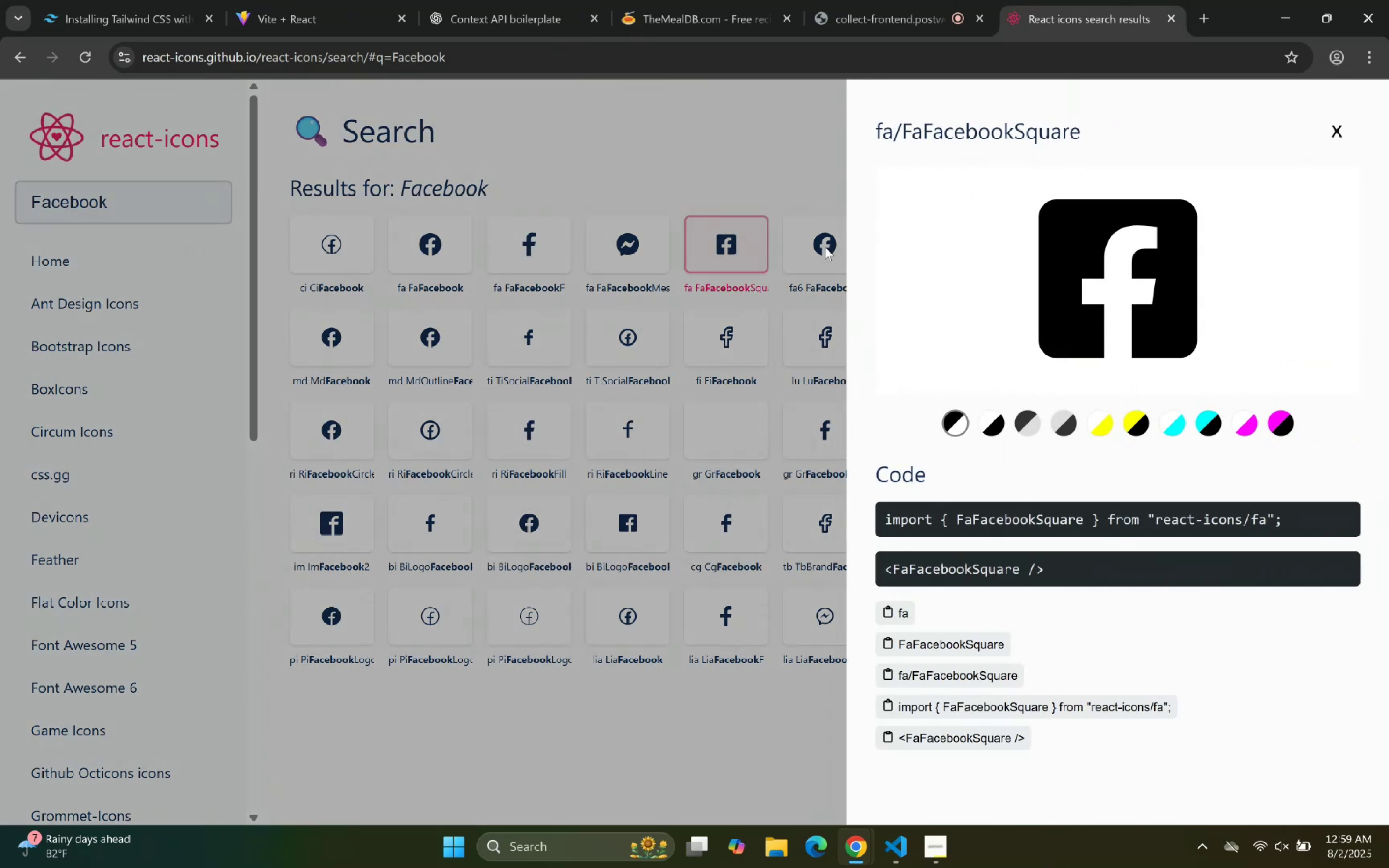 
left_click_drag(start_coordinate=[803, 271], to_coordinate=[804, 267])
 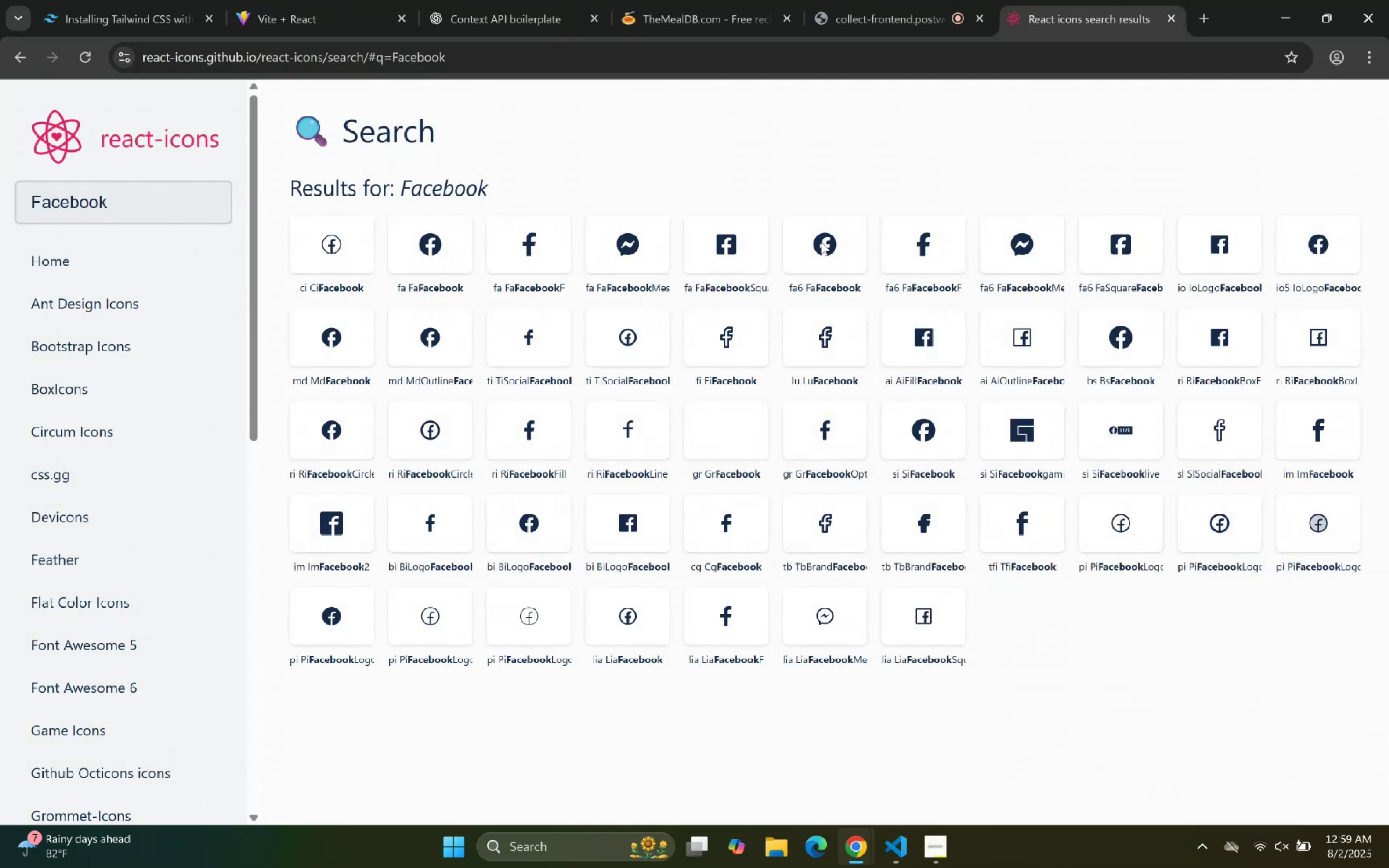 
triple_click([821, 242])
 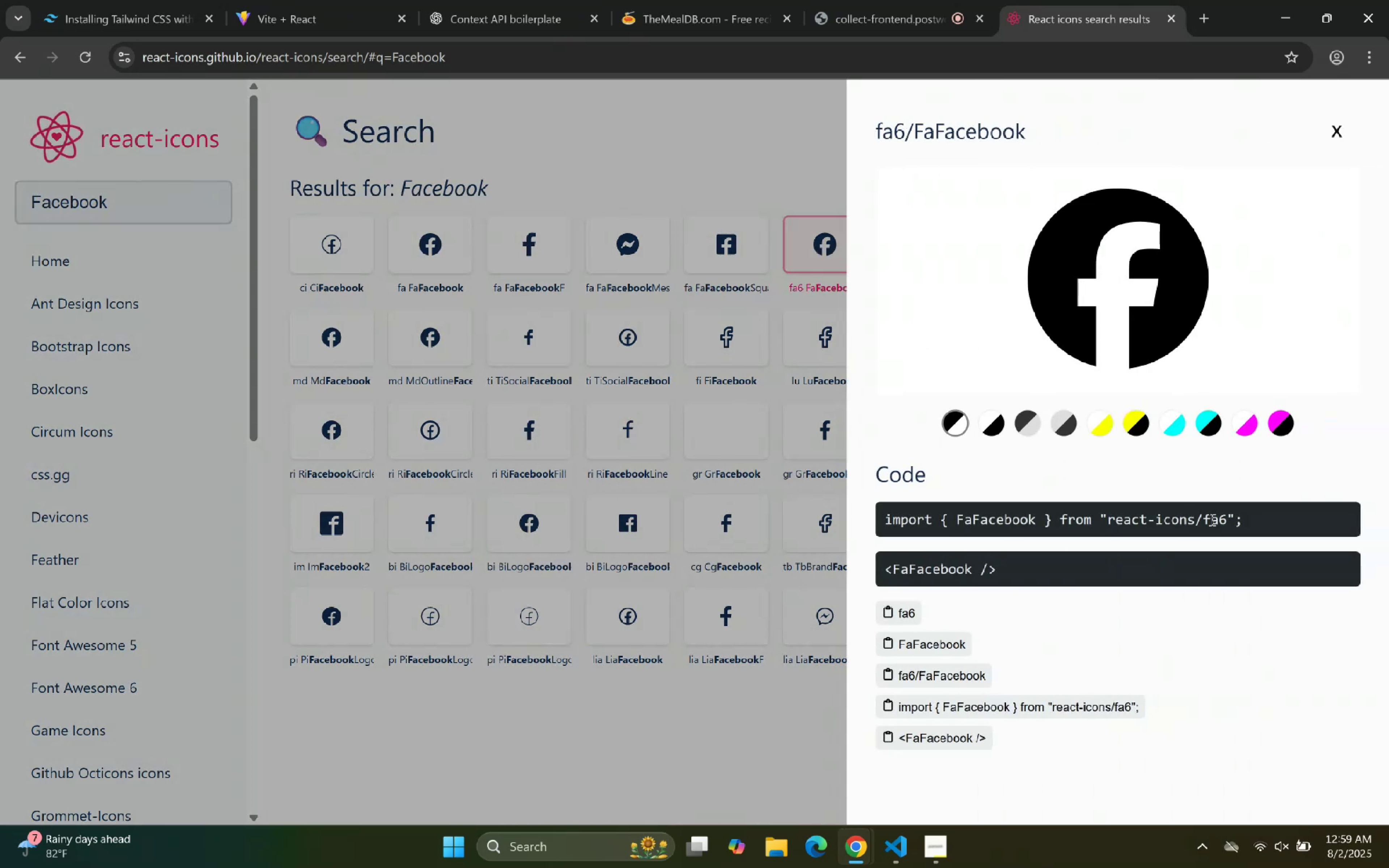 
left_click_drag(start_coordinate=[1257, 520], to_coordinate=[877, 515])
 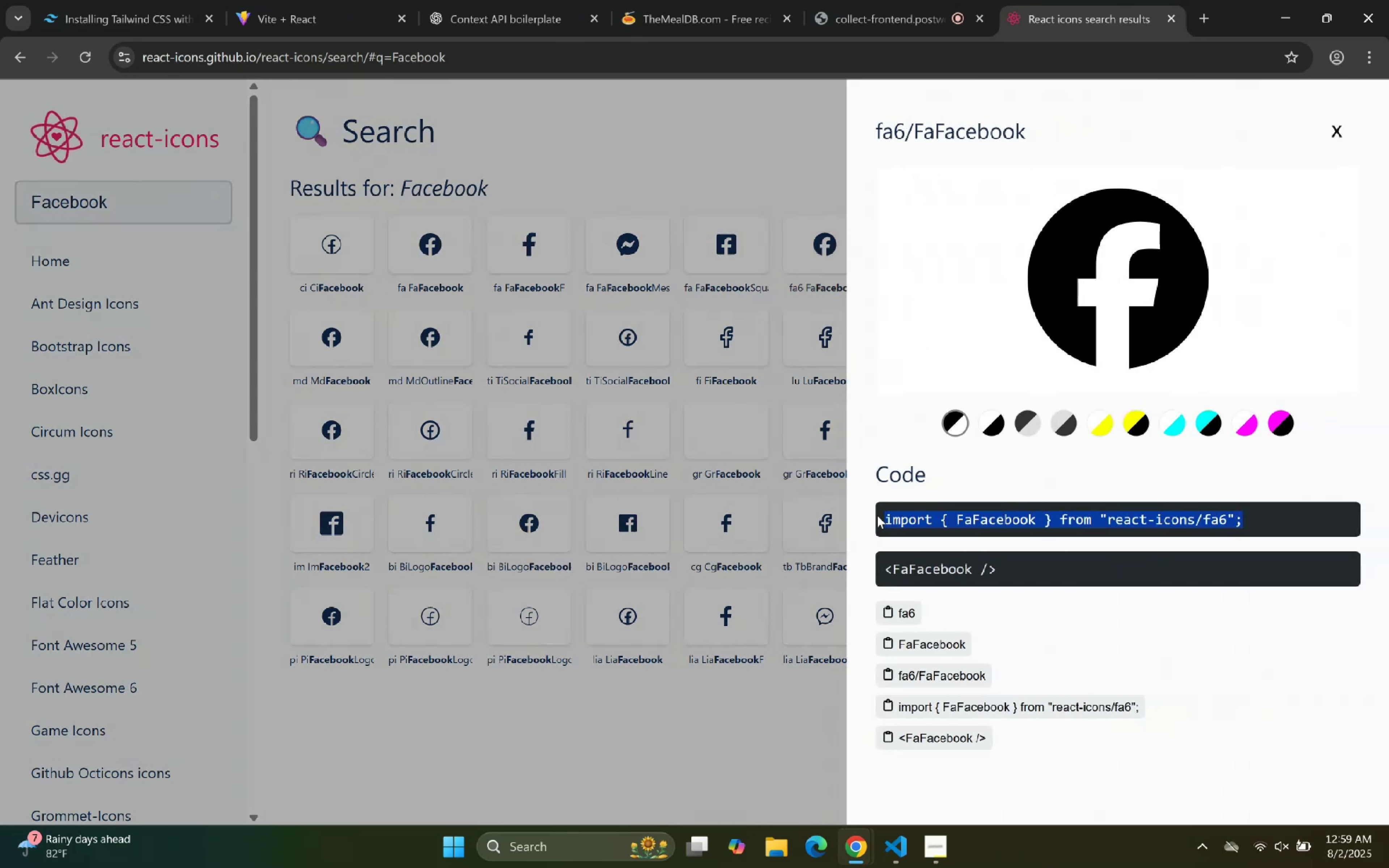 
key(Control+C)
 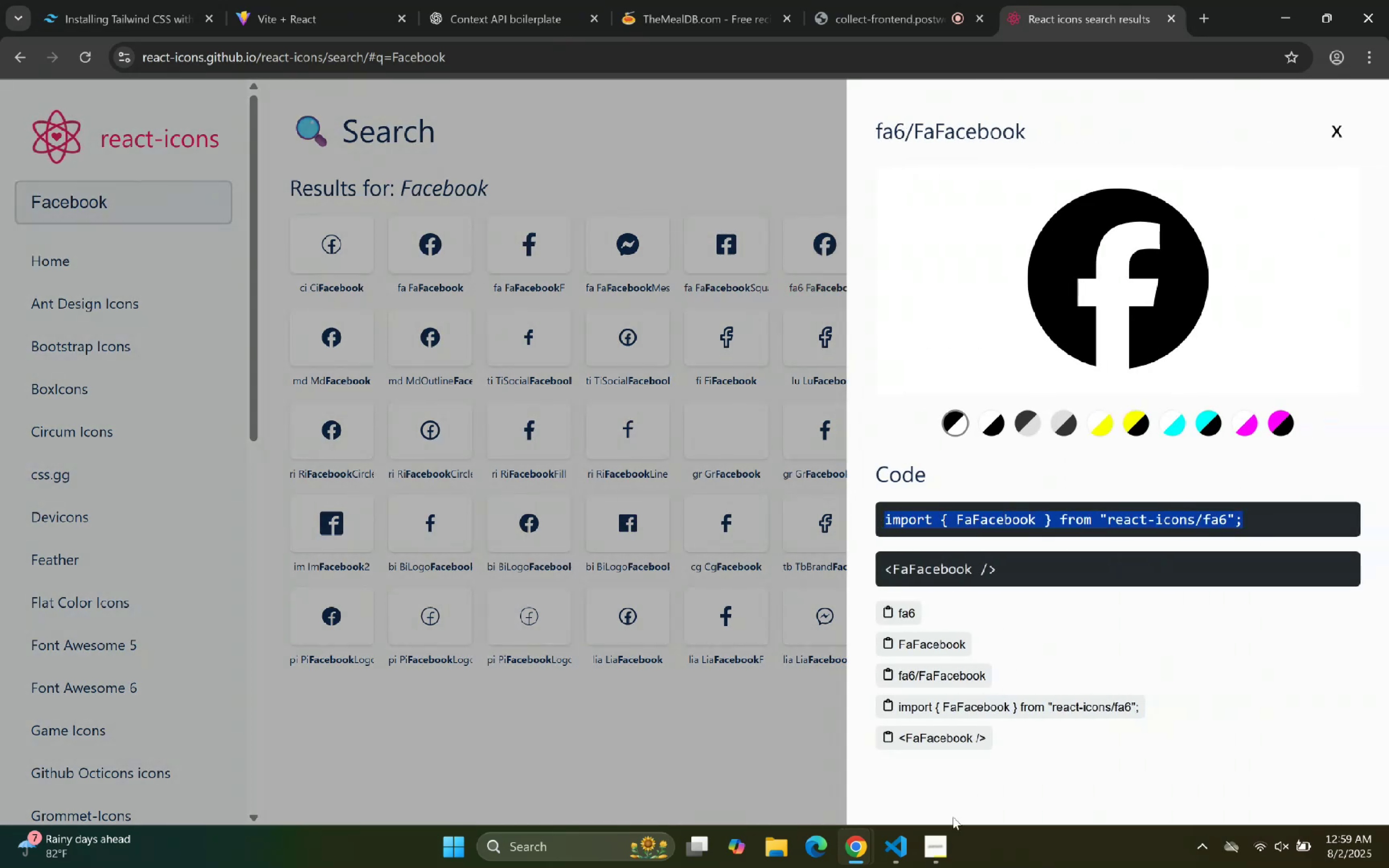 
key(Control+C)
 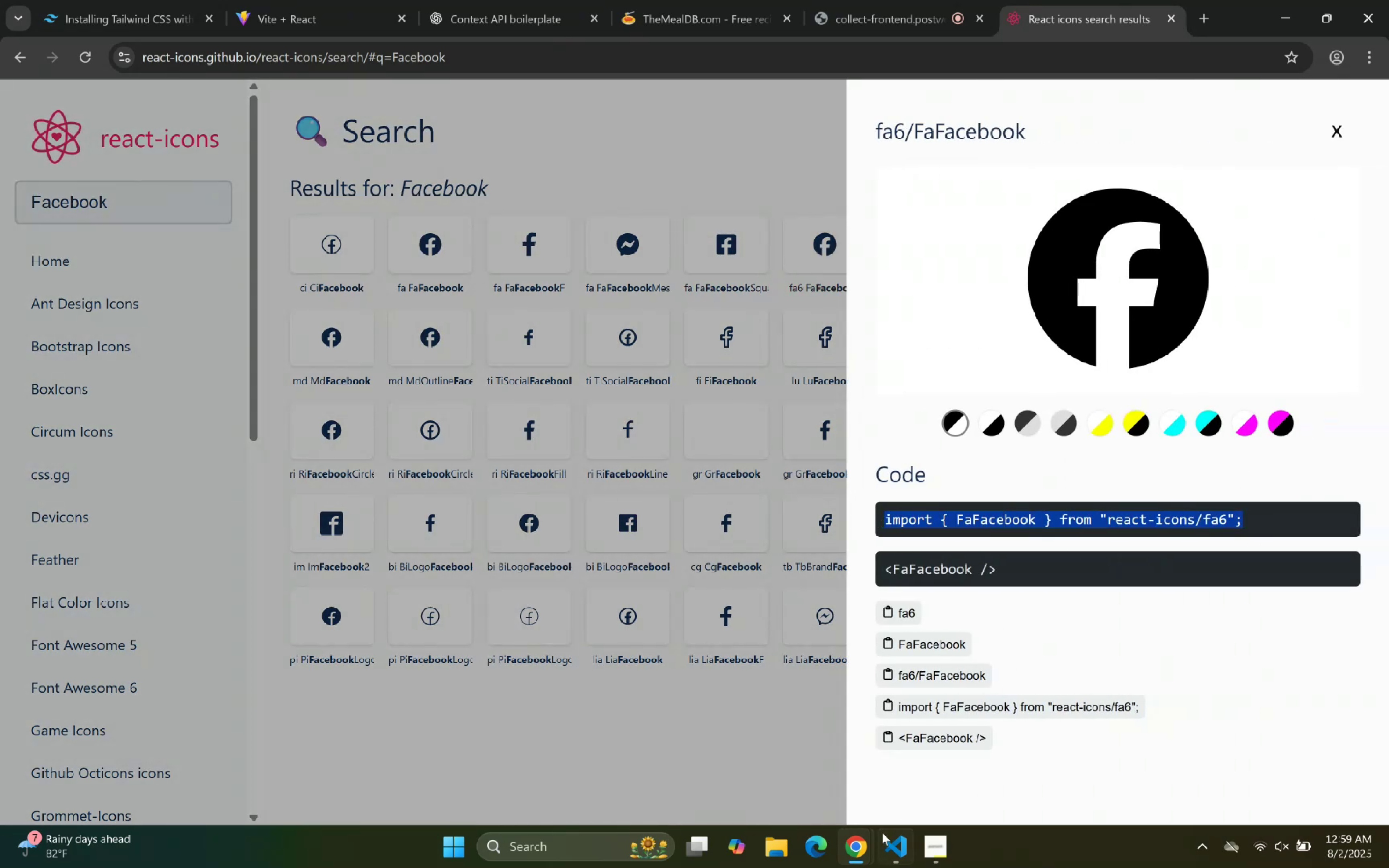 
left_click([880, 837])
 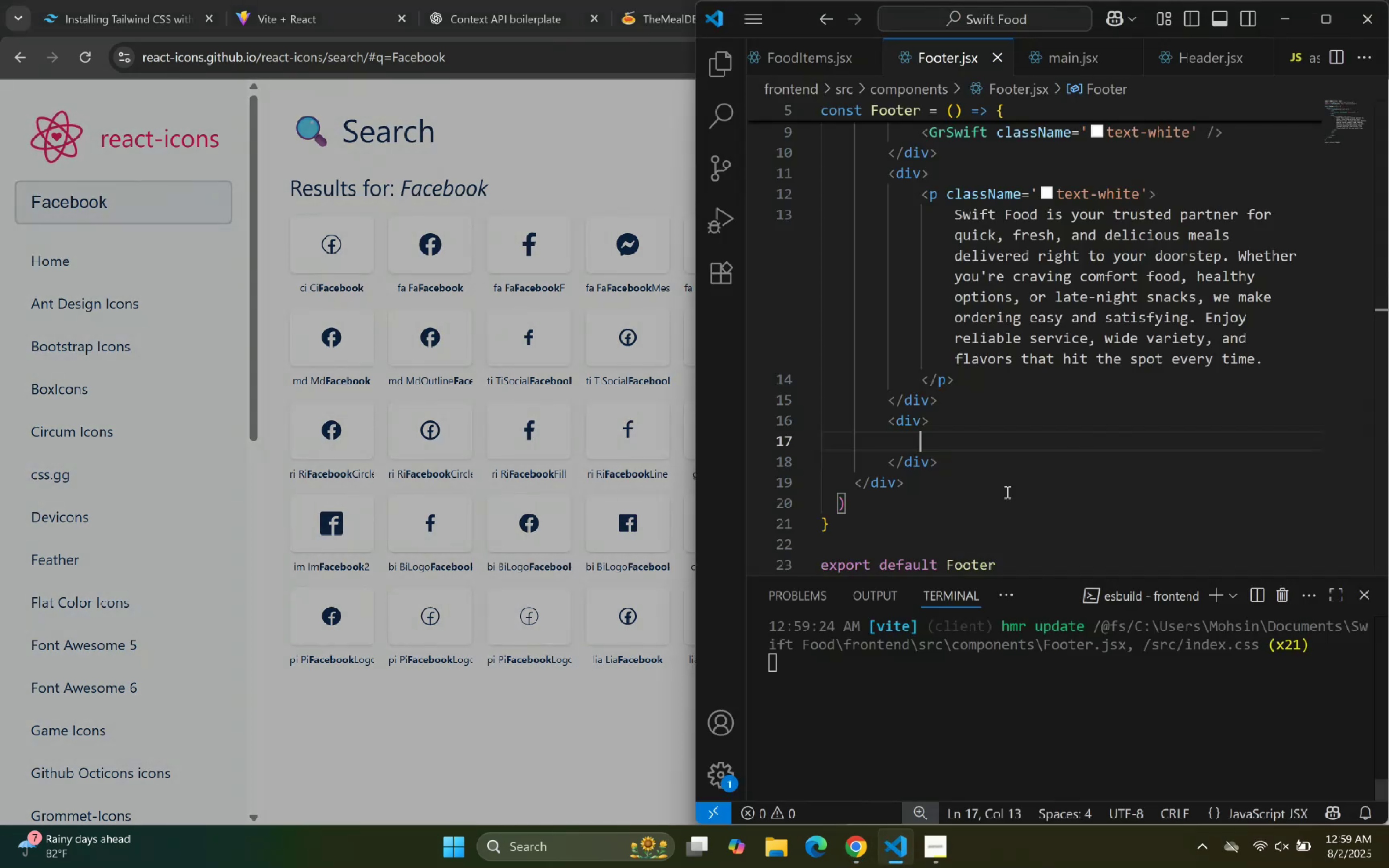 
scroll: coordinate [1058, 203], scroll_direction: up, amount: 10.0
 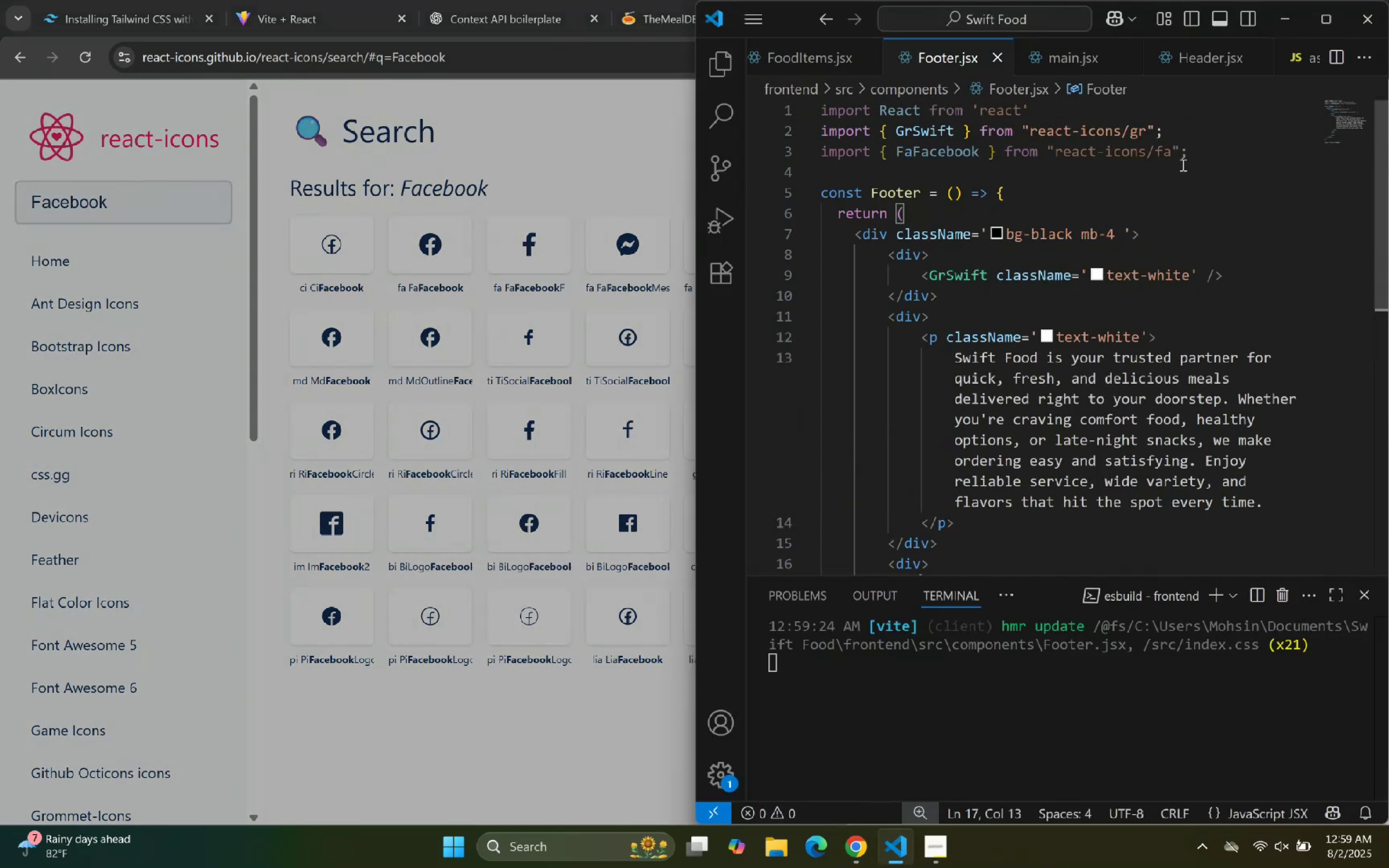 
left_click_drag(start_coordinate=[1201, 159], to_coordinate=[794, 147])
 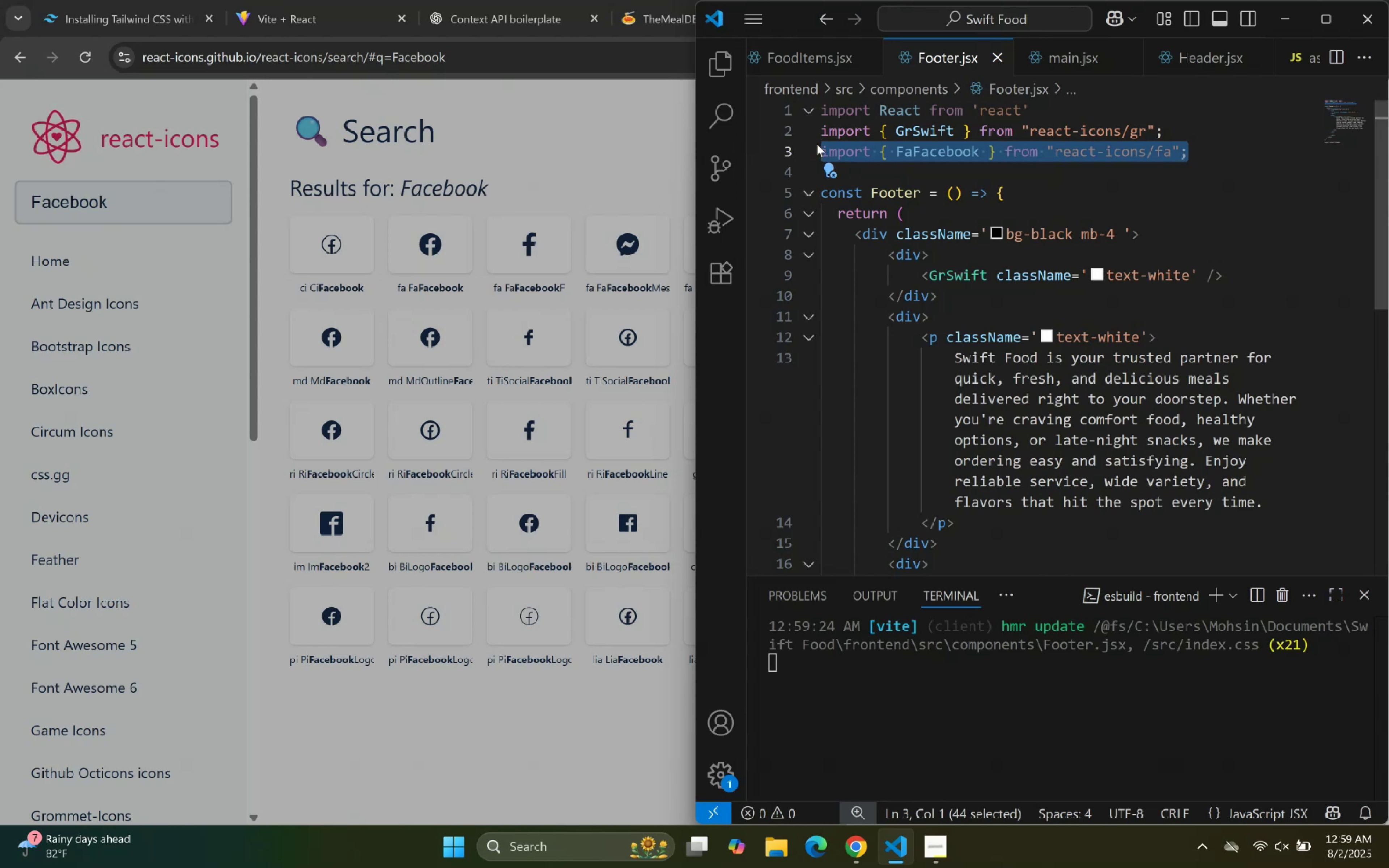 
key(Backspace)
 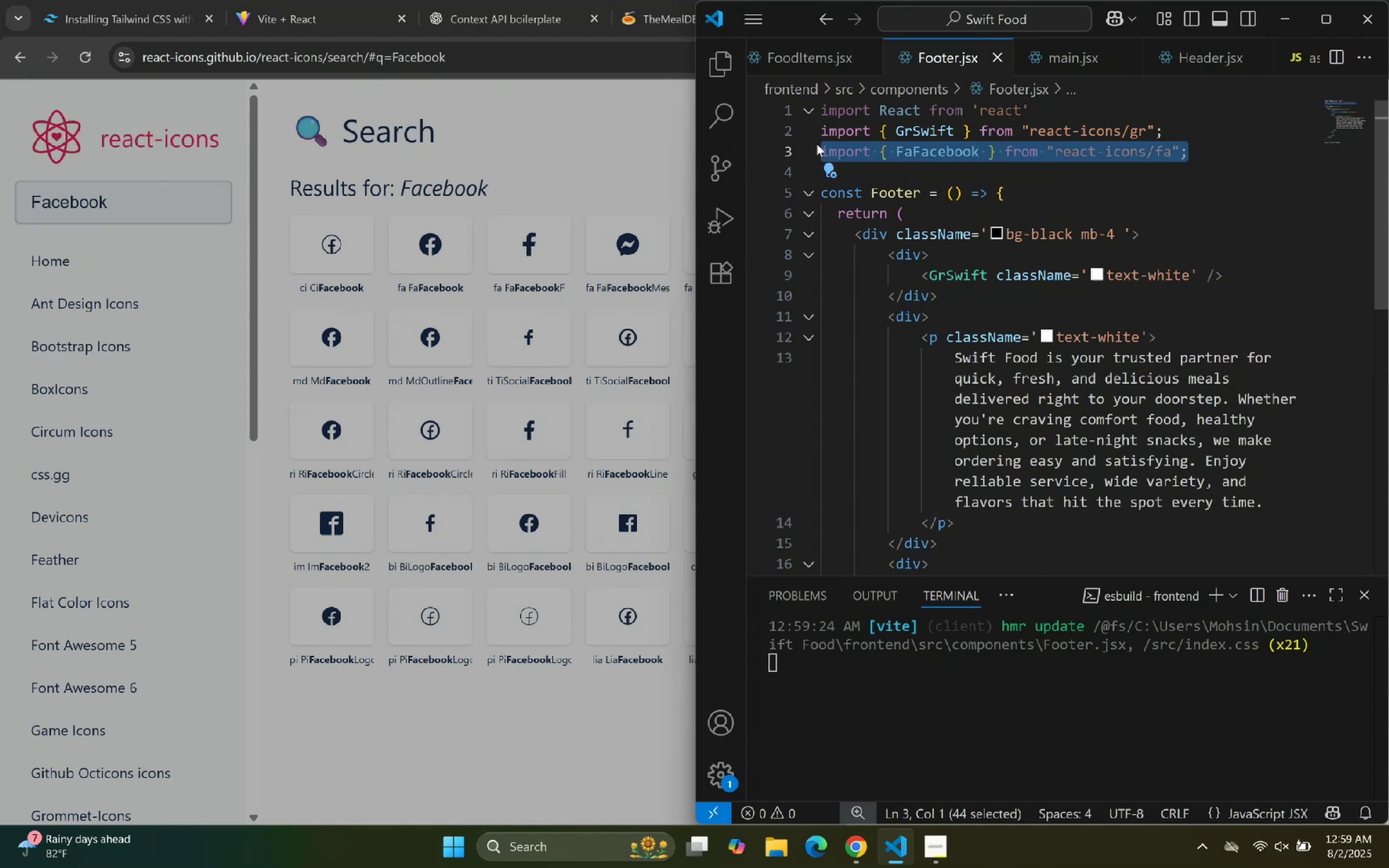 
key(Control+ControlLeft)
 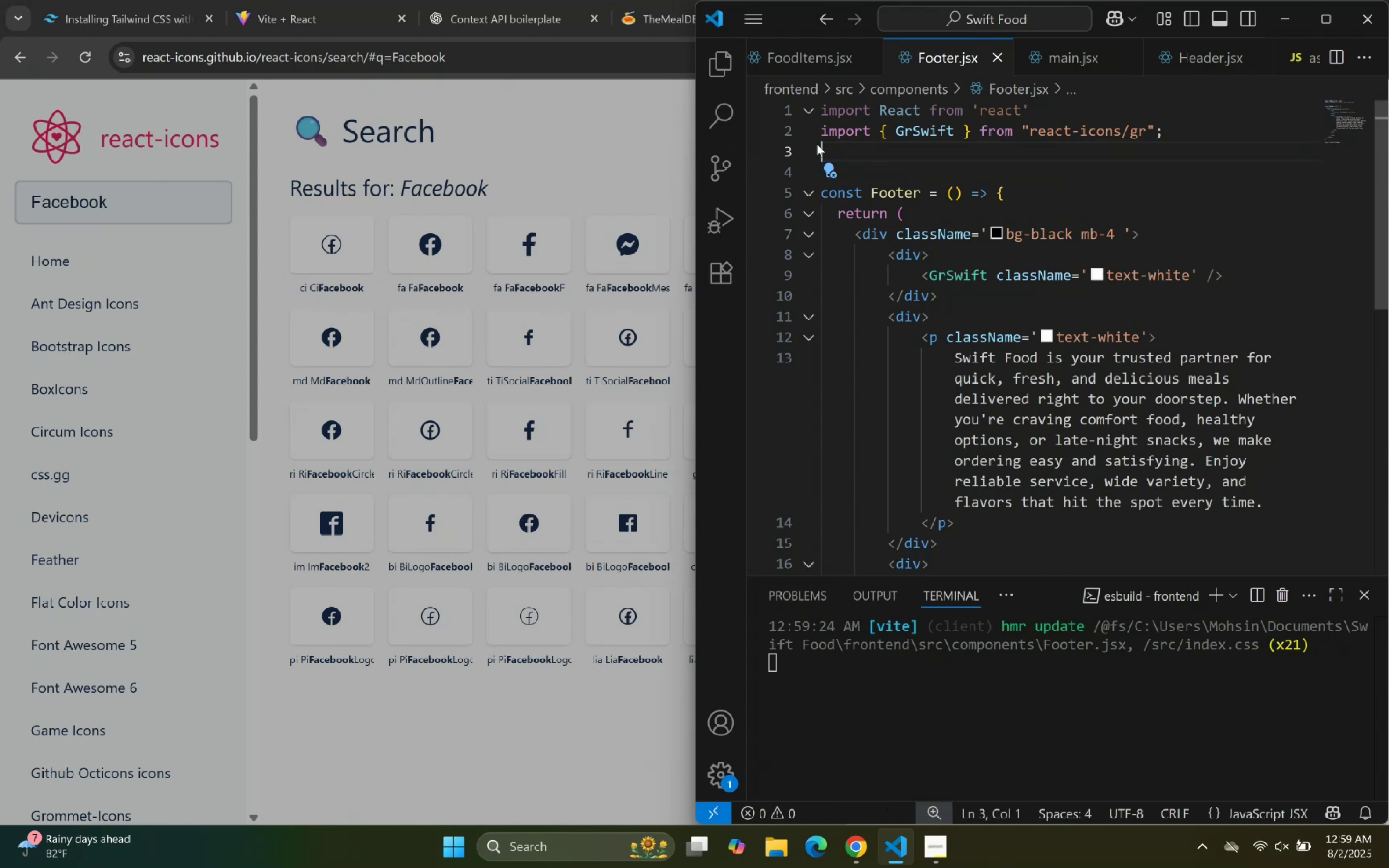 
key(Control+V)
 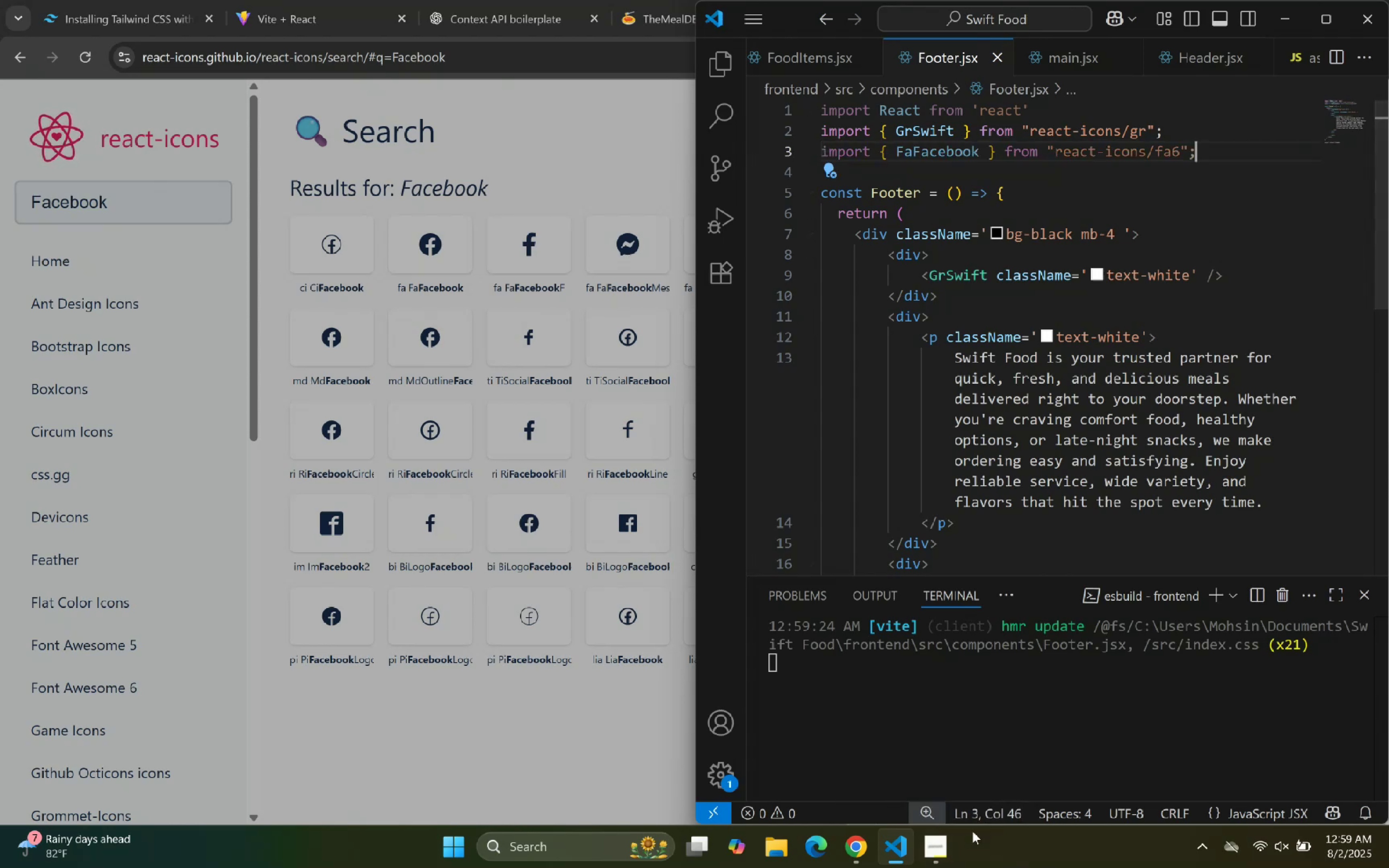 
left_click([899, 852])
 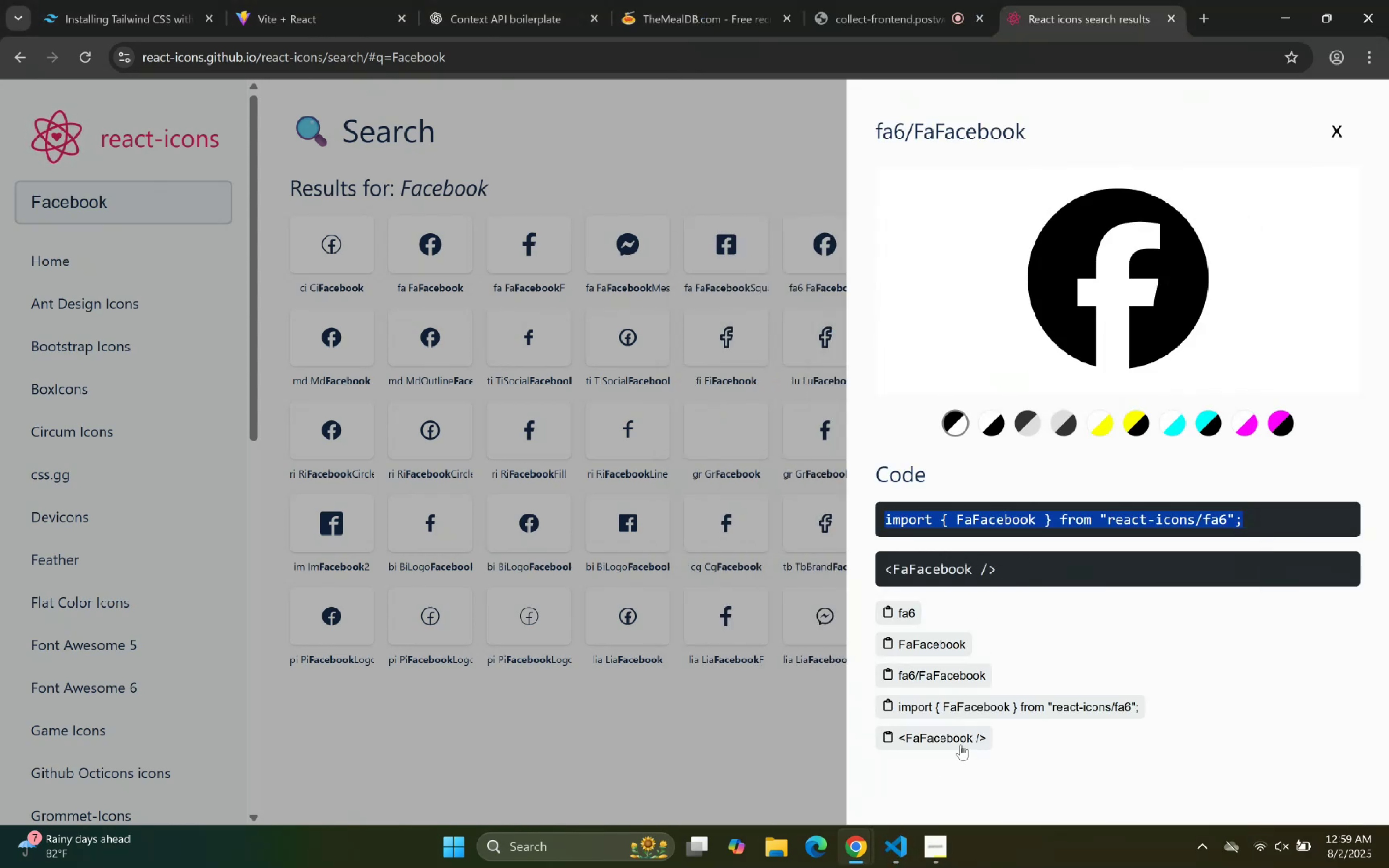 
left_click([892, 859])
 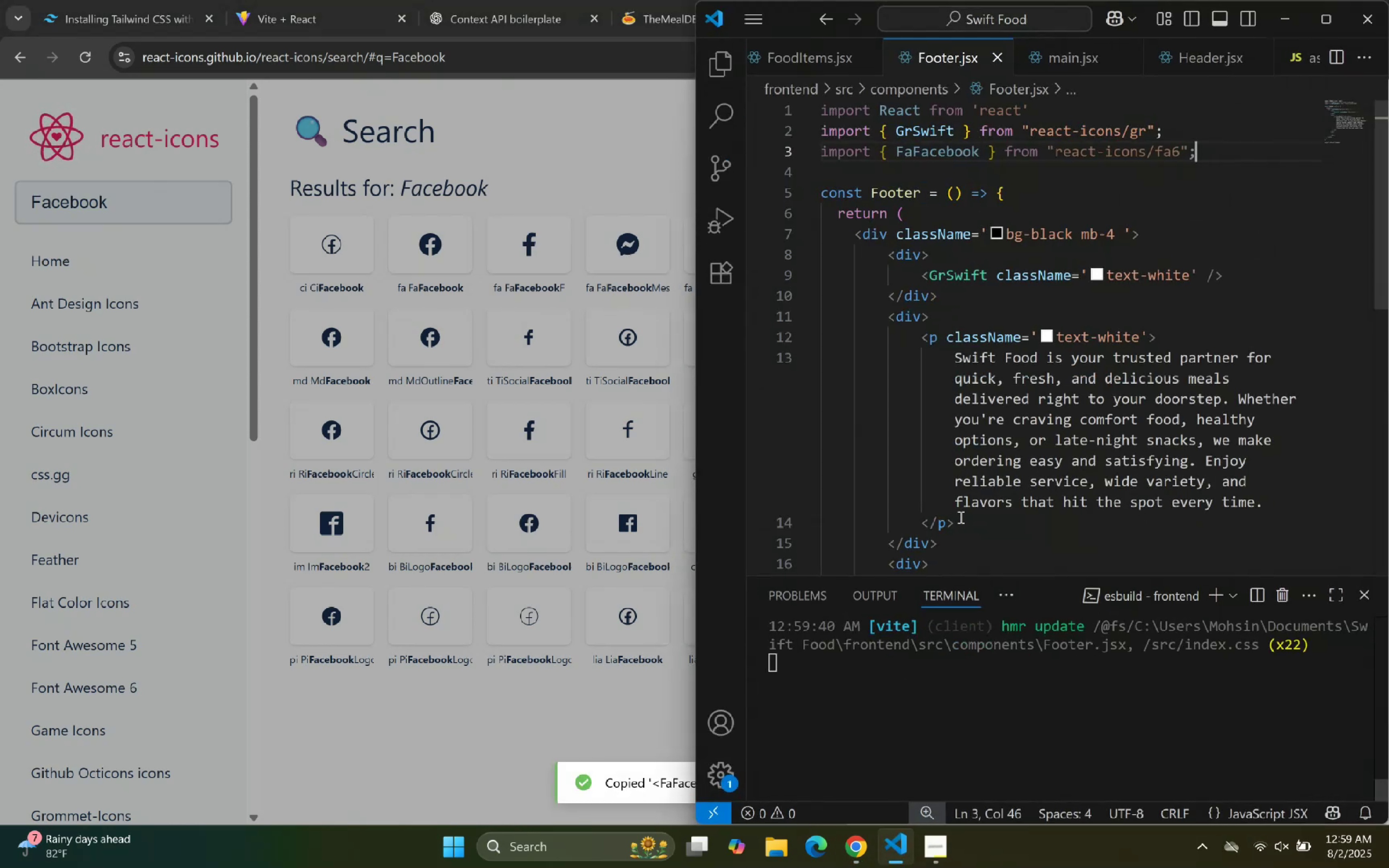 
scroll: coordinate [968, 381], scroll_direction: down, amount: 3.0
 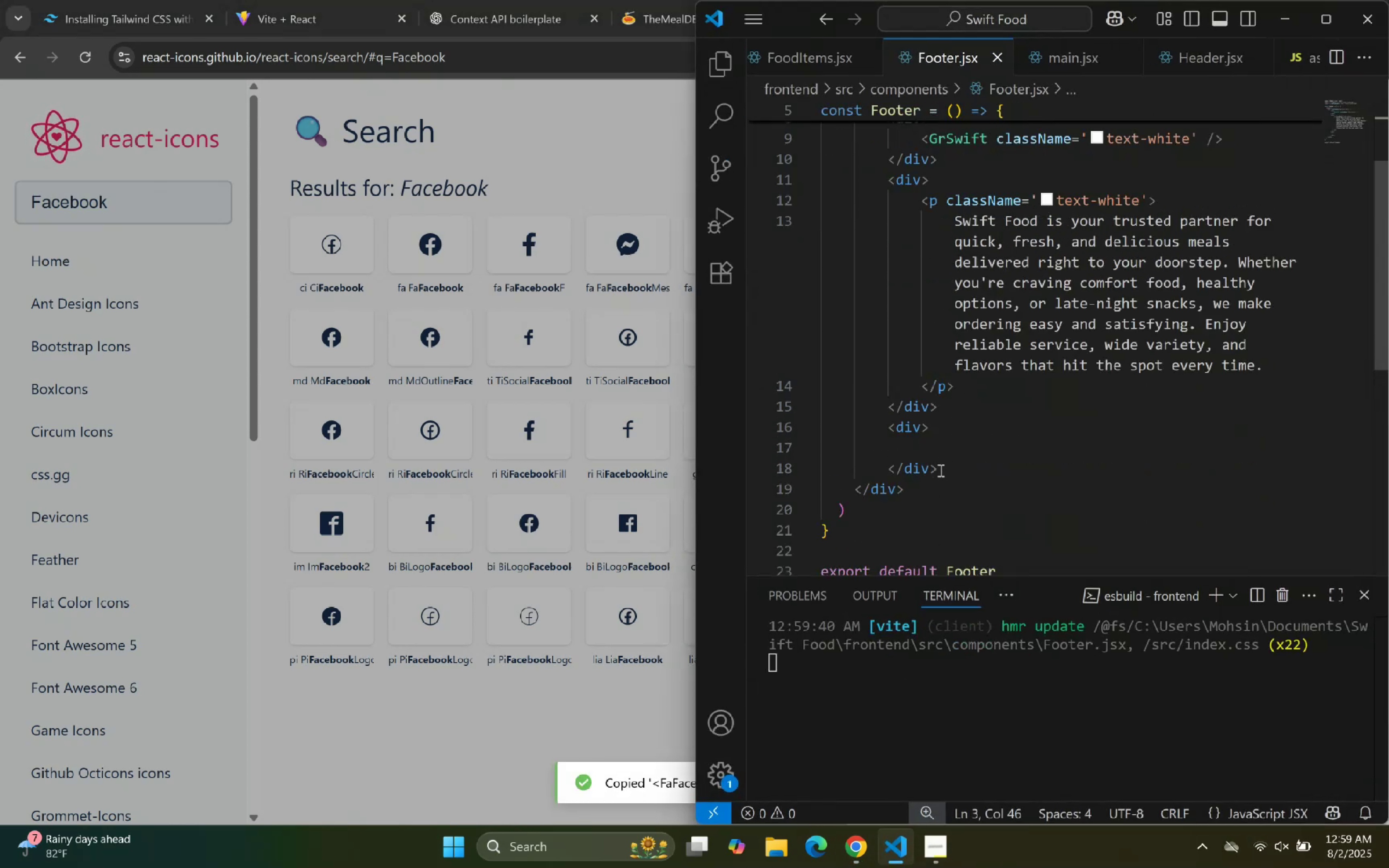 
left_click([958, 451])
 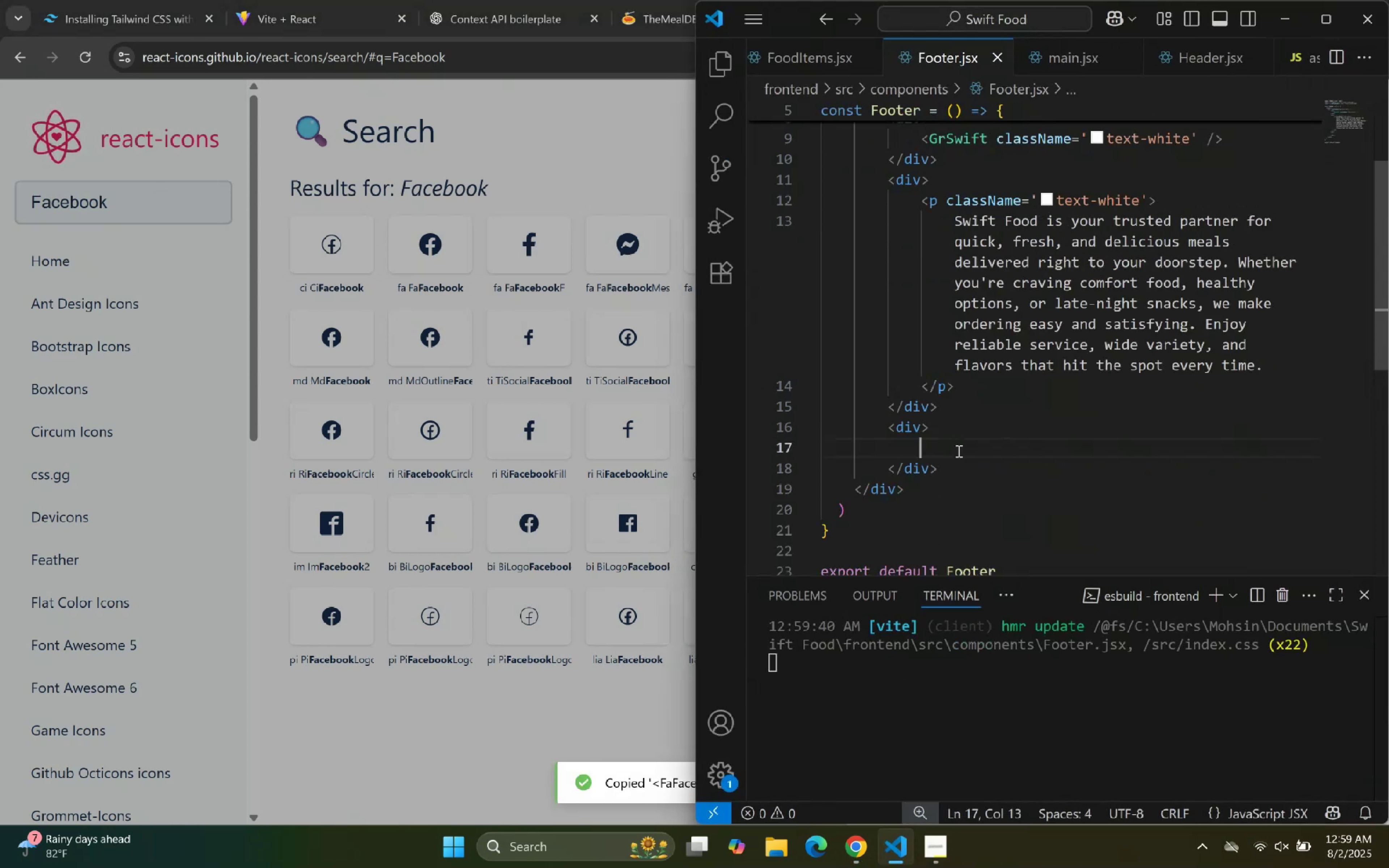 
key(Control+ControlLeft)
 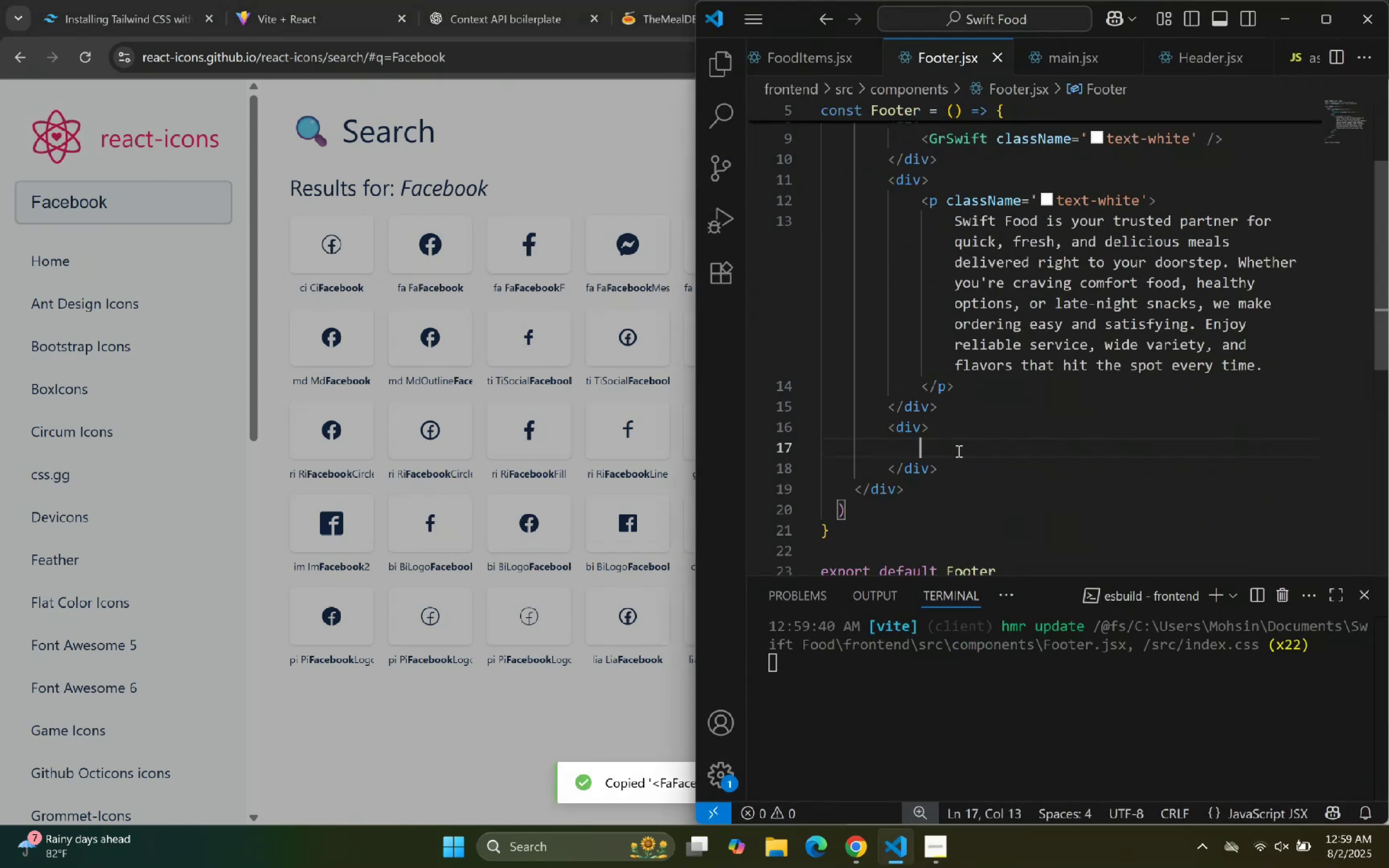 
key(Control+V)
 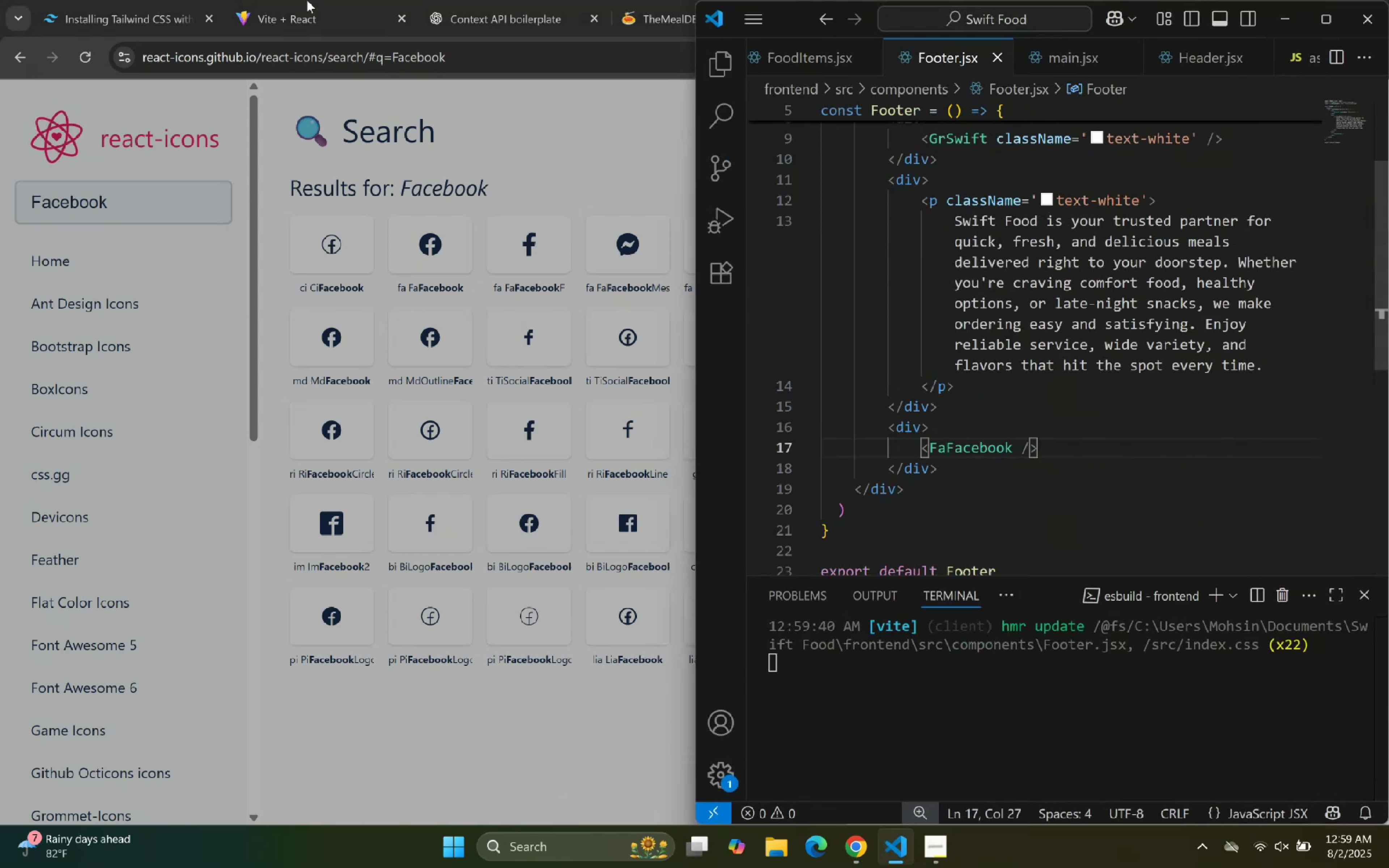 
left_click([264, 0])
 